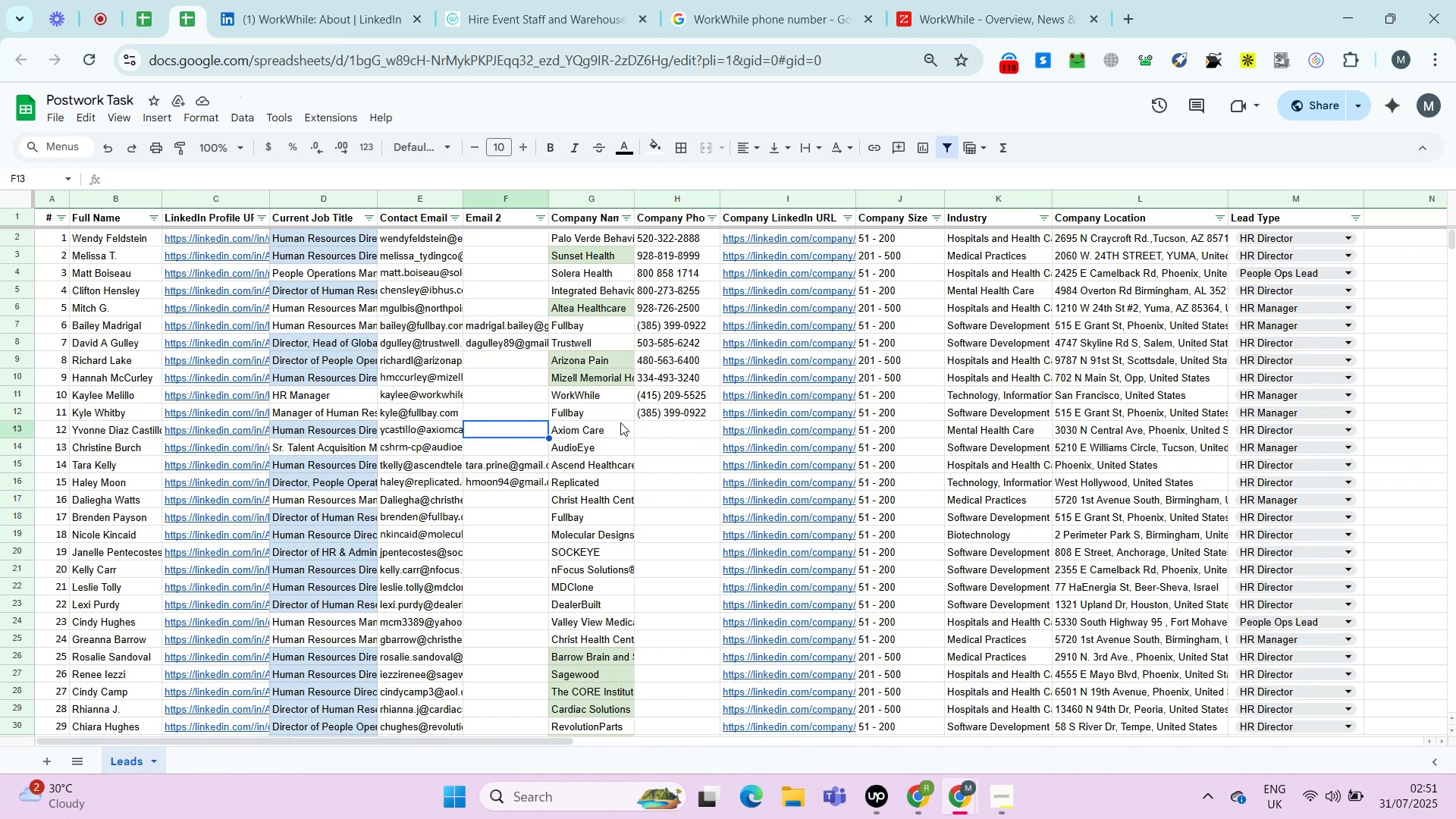 
key(ArrowRight)
 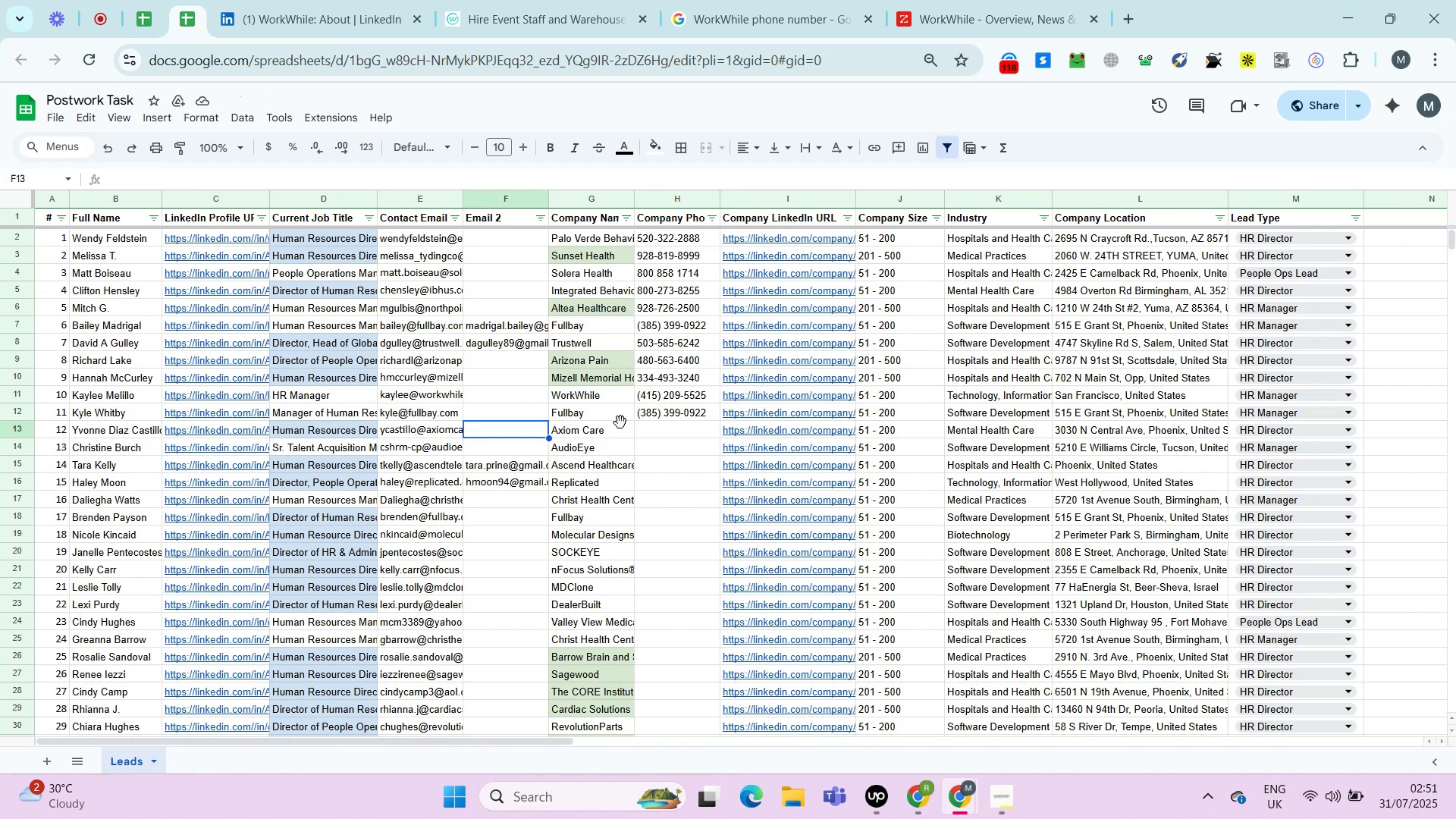 
key(ArrowRight)
 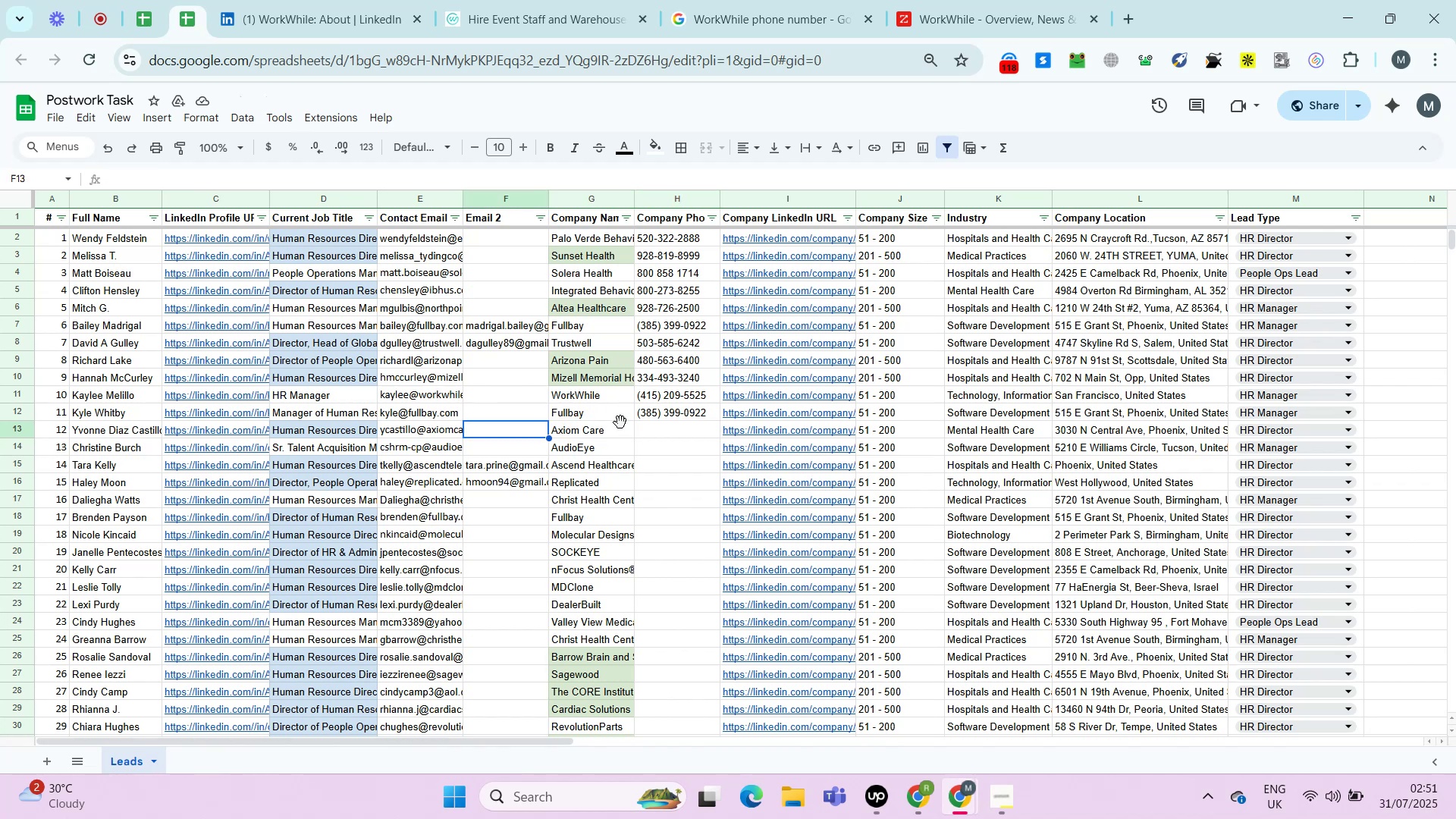 
key(ArrowRight)
 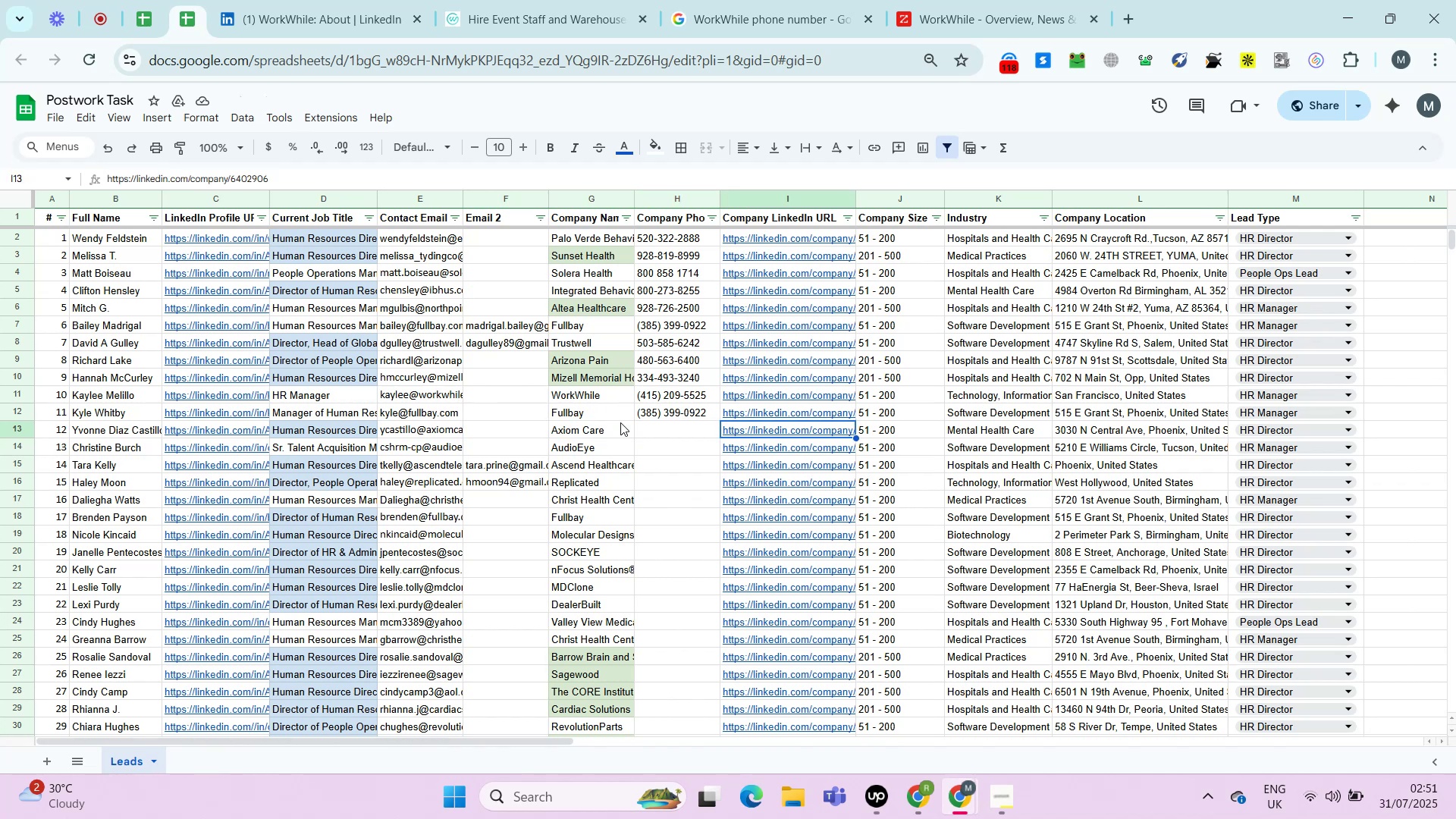 
key(Alt+Control+Enter)
 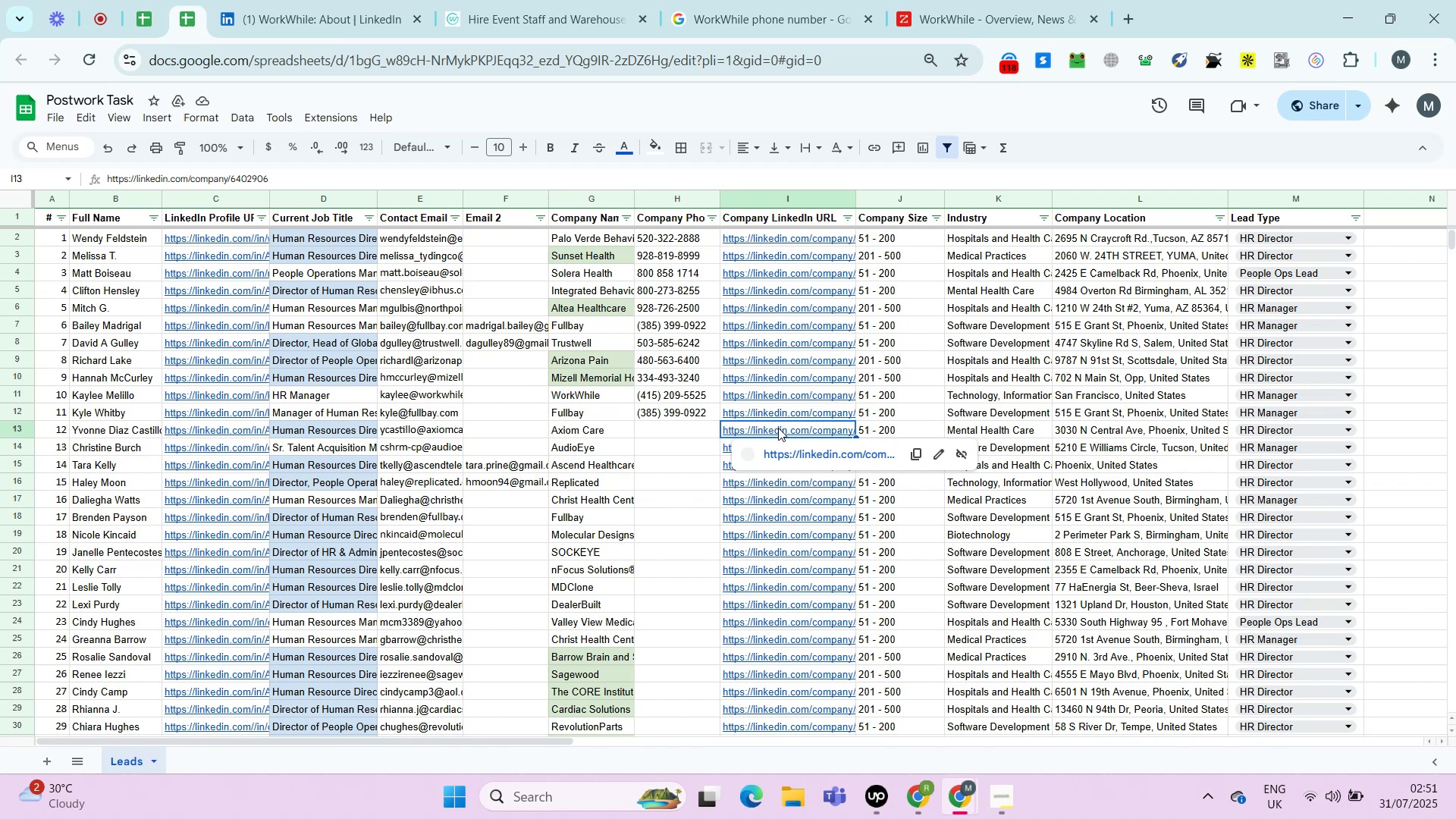 
double_click([808, 451])
 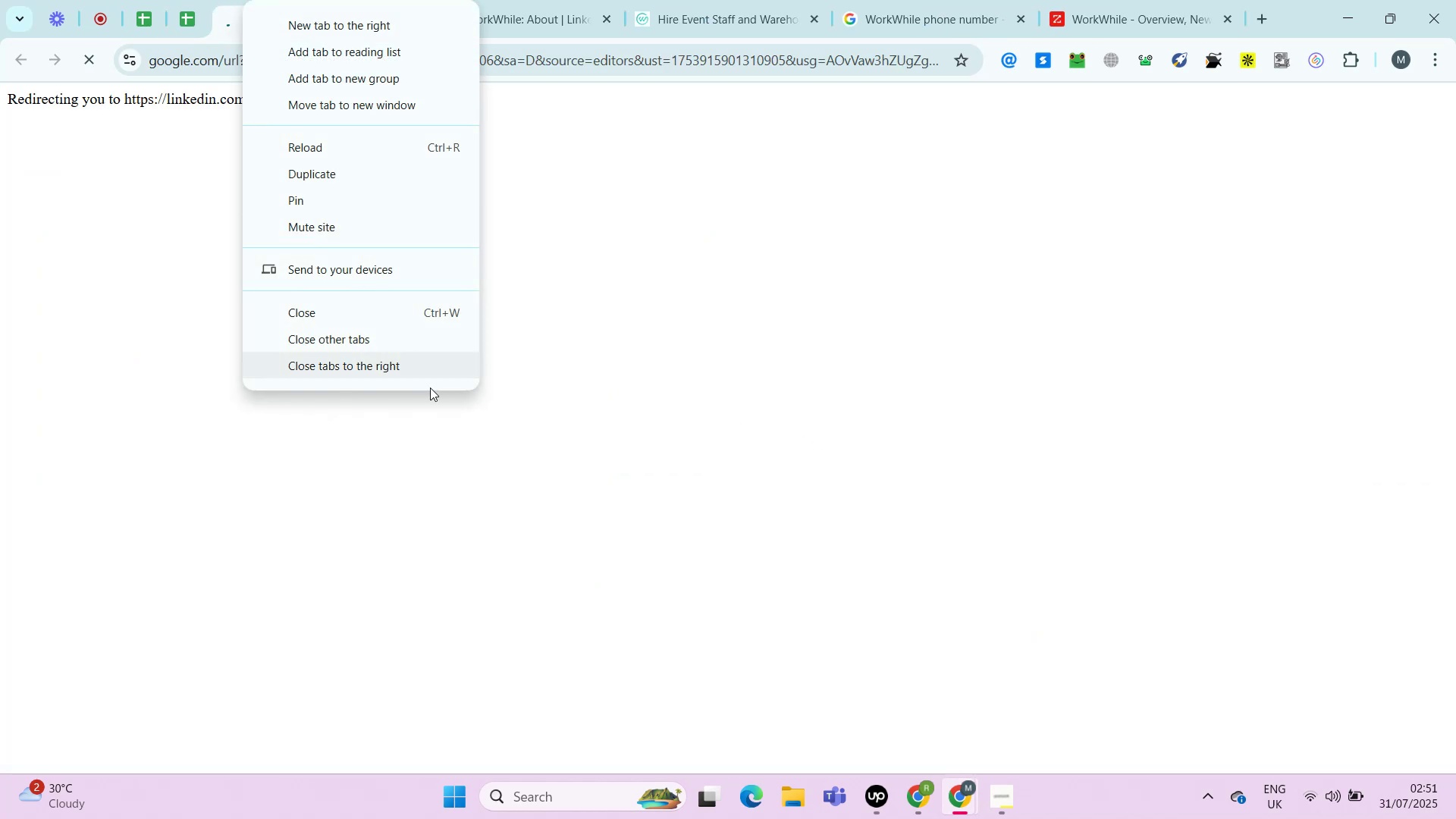 
left_click([408, 362])
 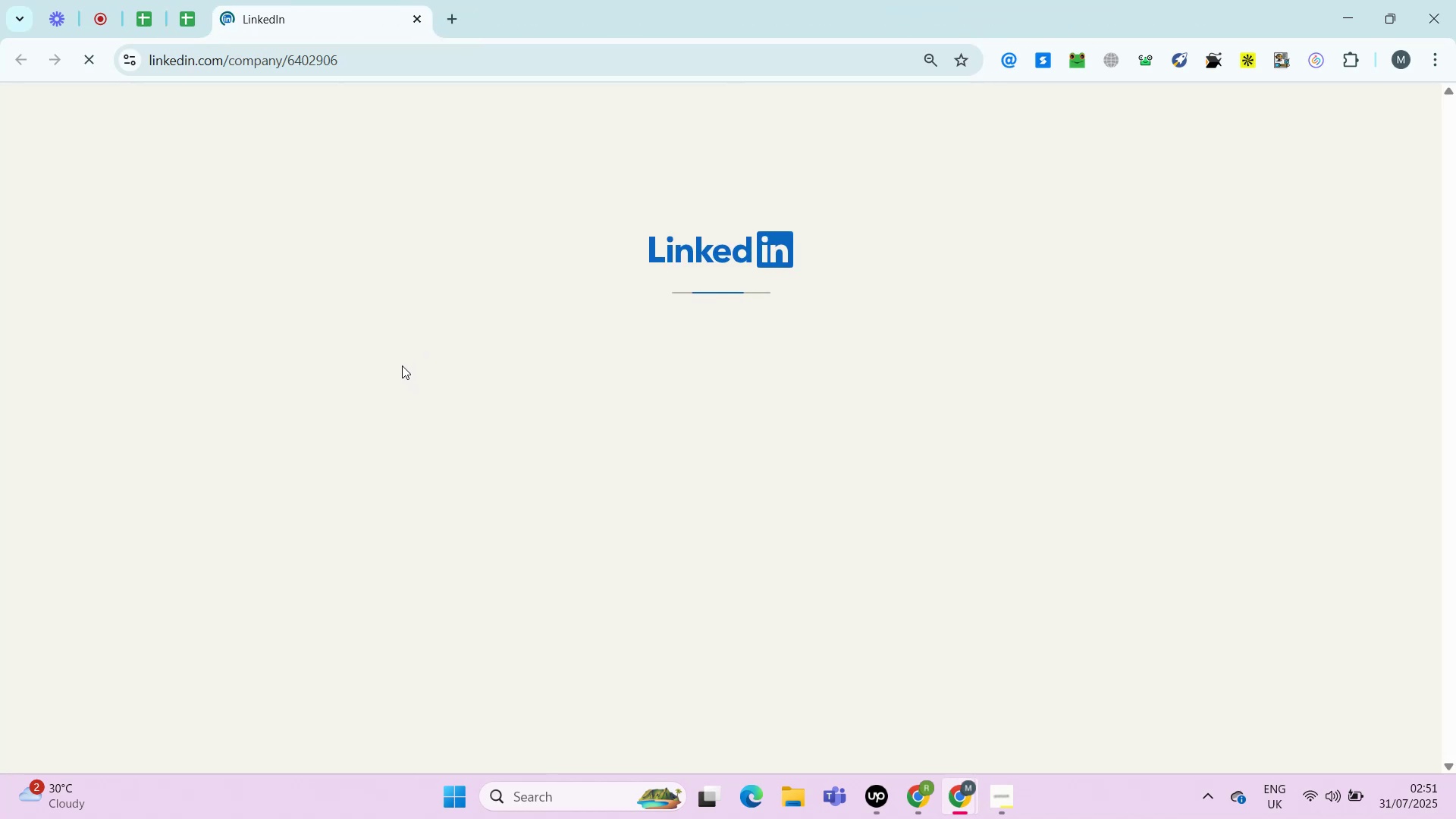 
mouse_move([414, 304])
 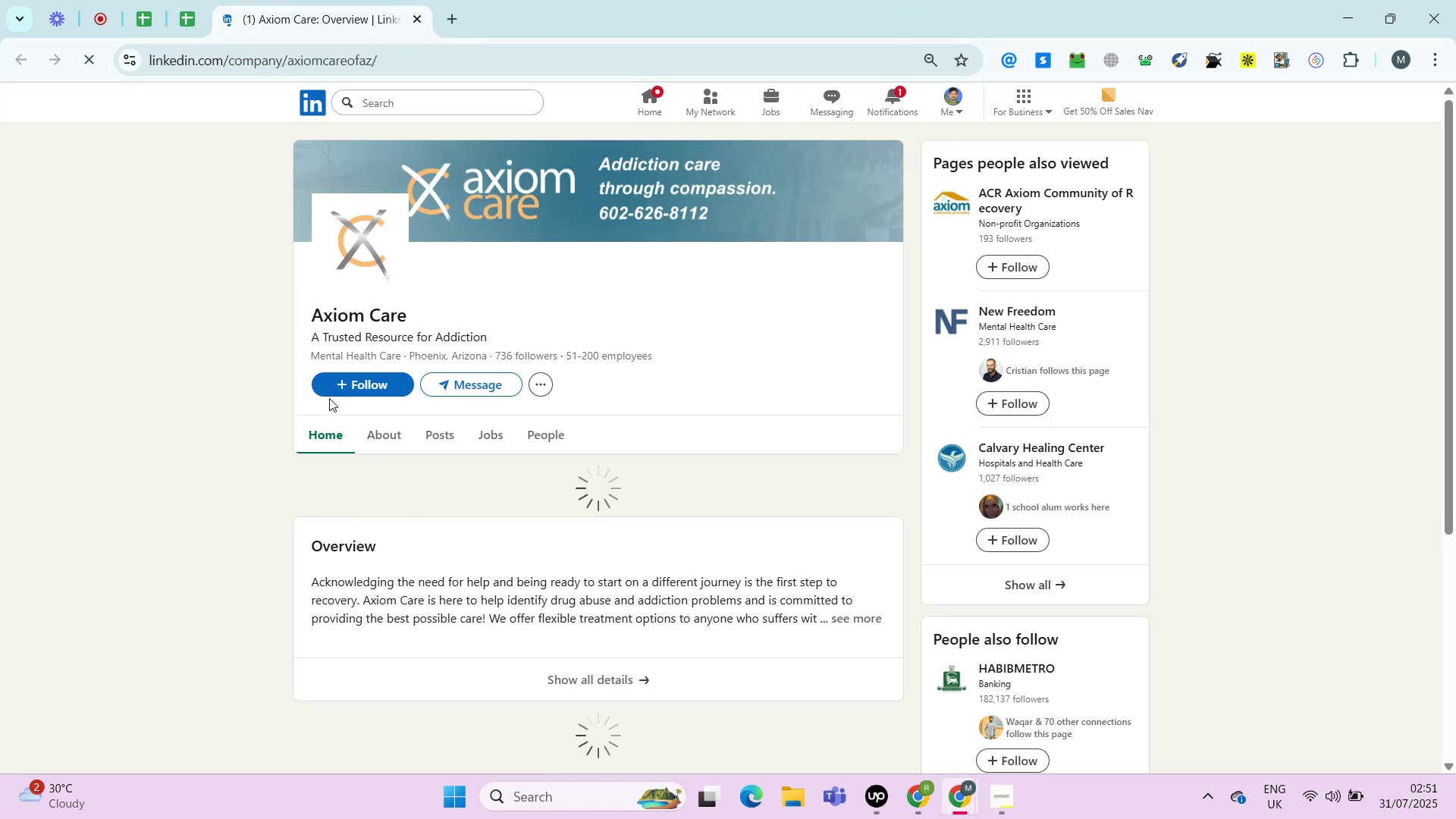 
left_click([379, 435])
 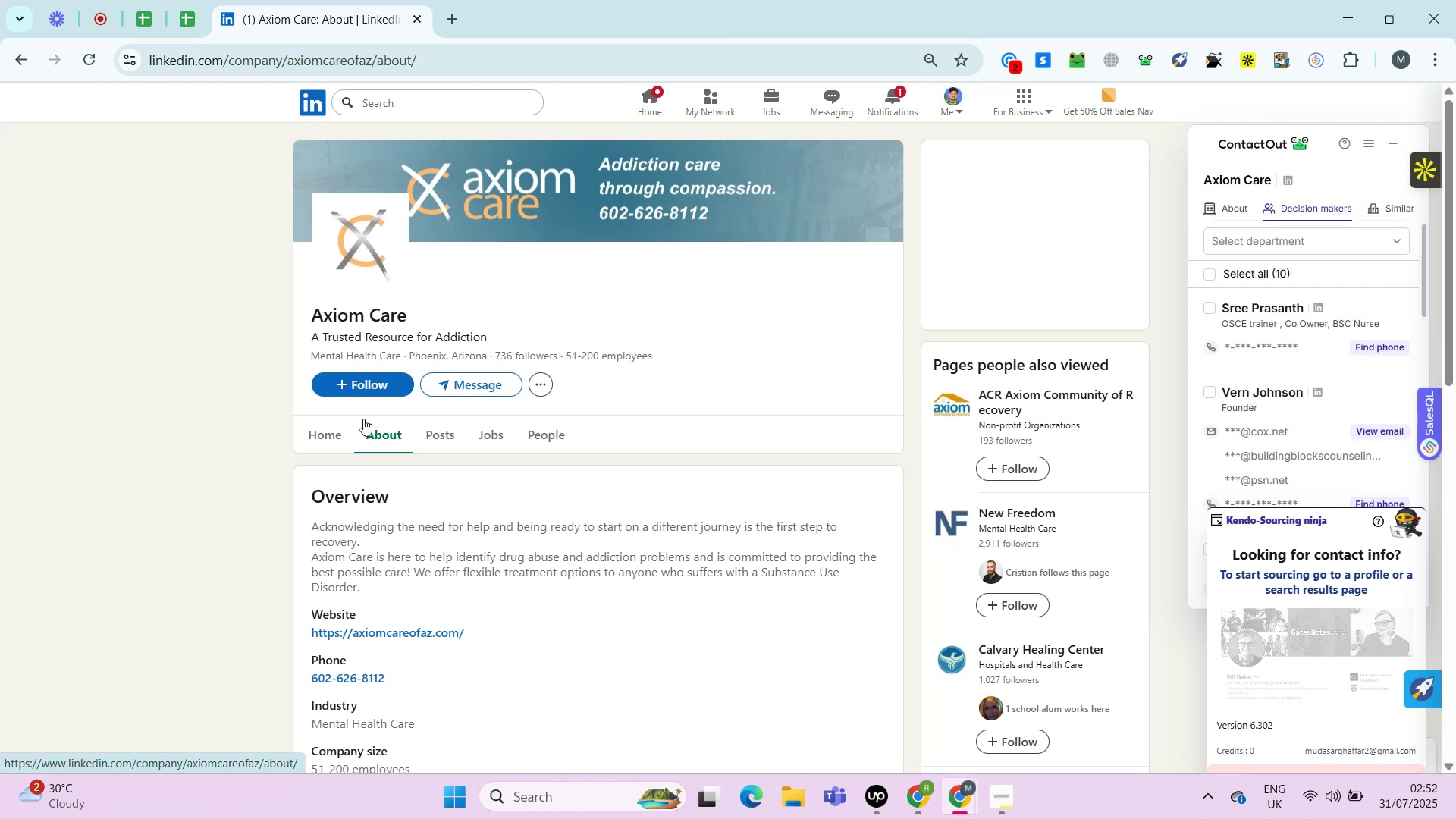 
wait(61.26)
 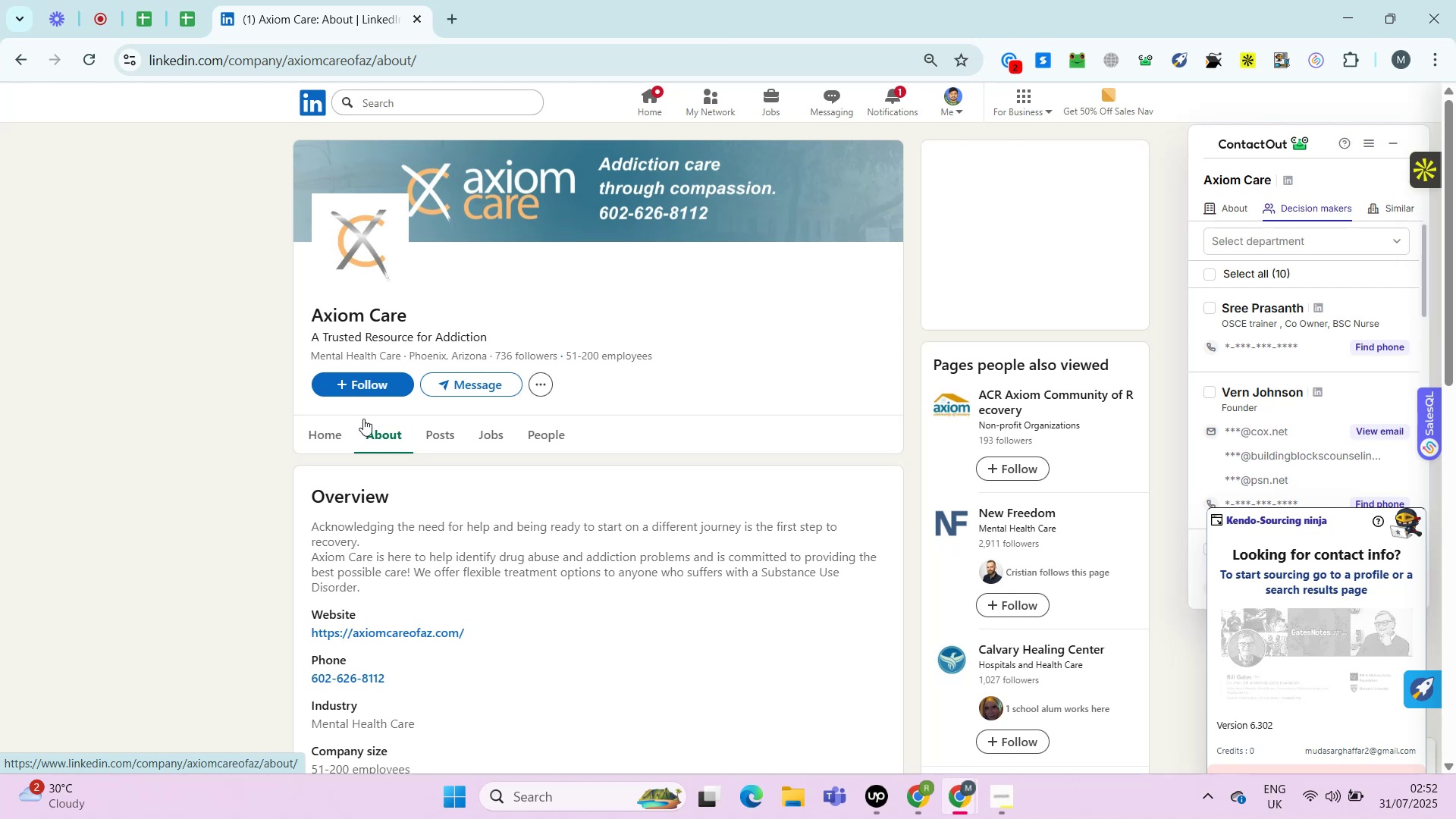 
key(Control+ControlLeft)
 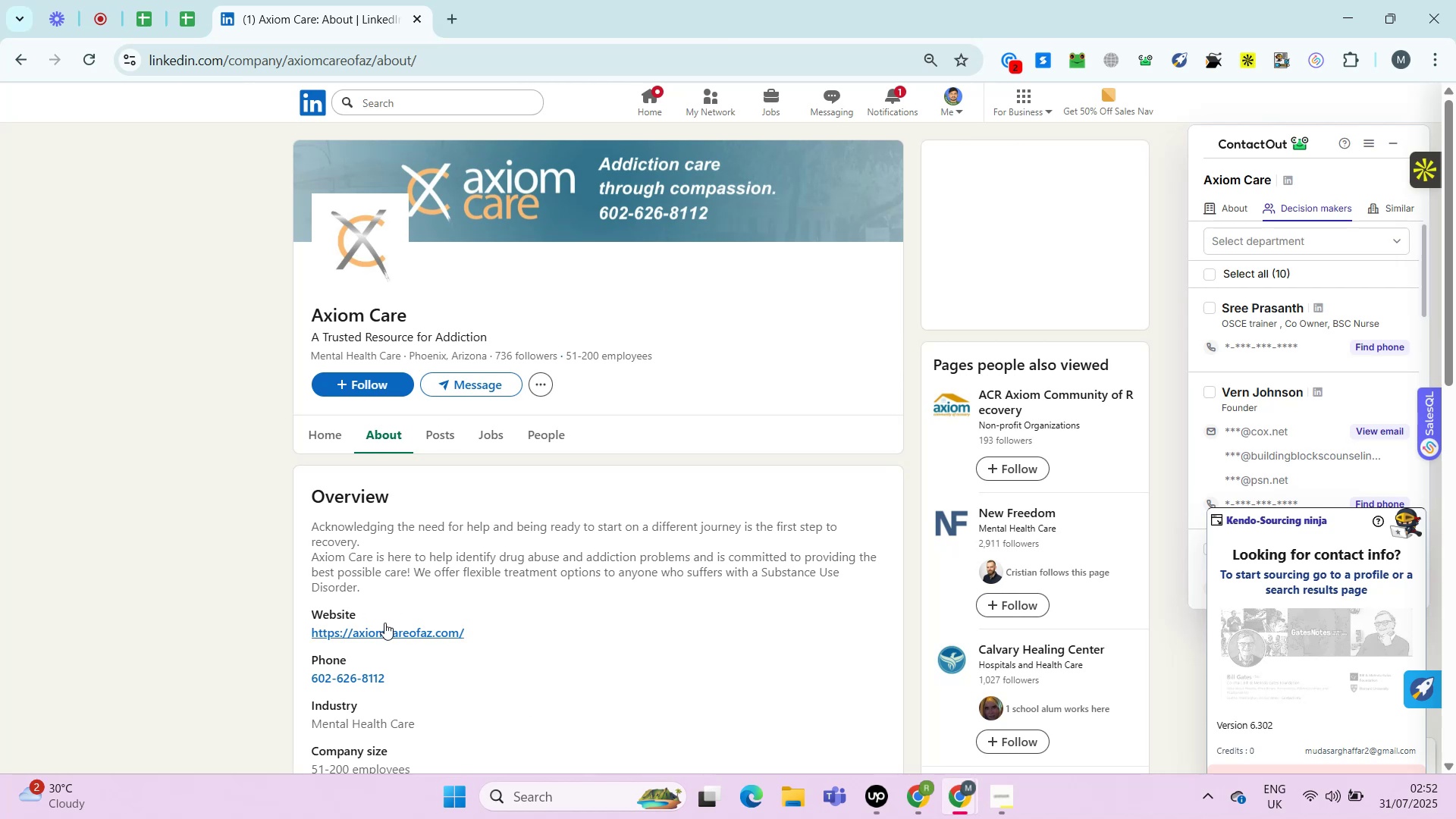 
left_click([384, 623])
 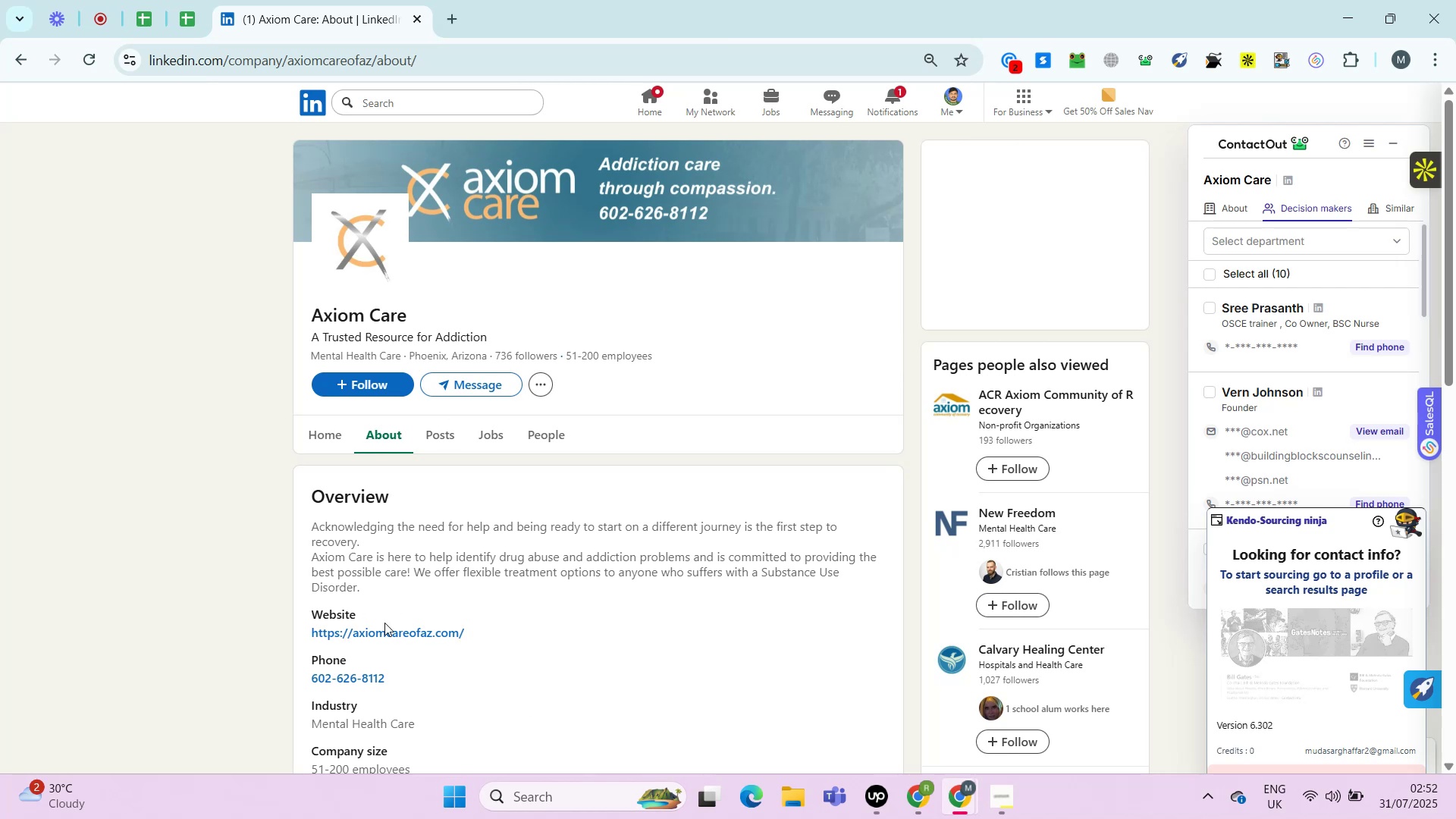 
hold_key(key=ControlLeft, duration=0.63)
double_click([388, 634])
 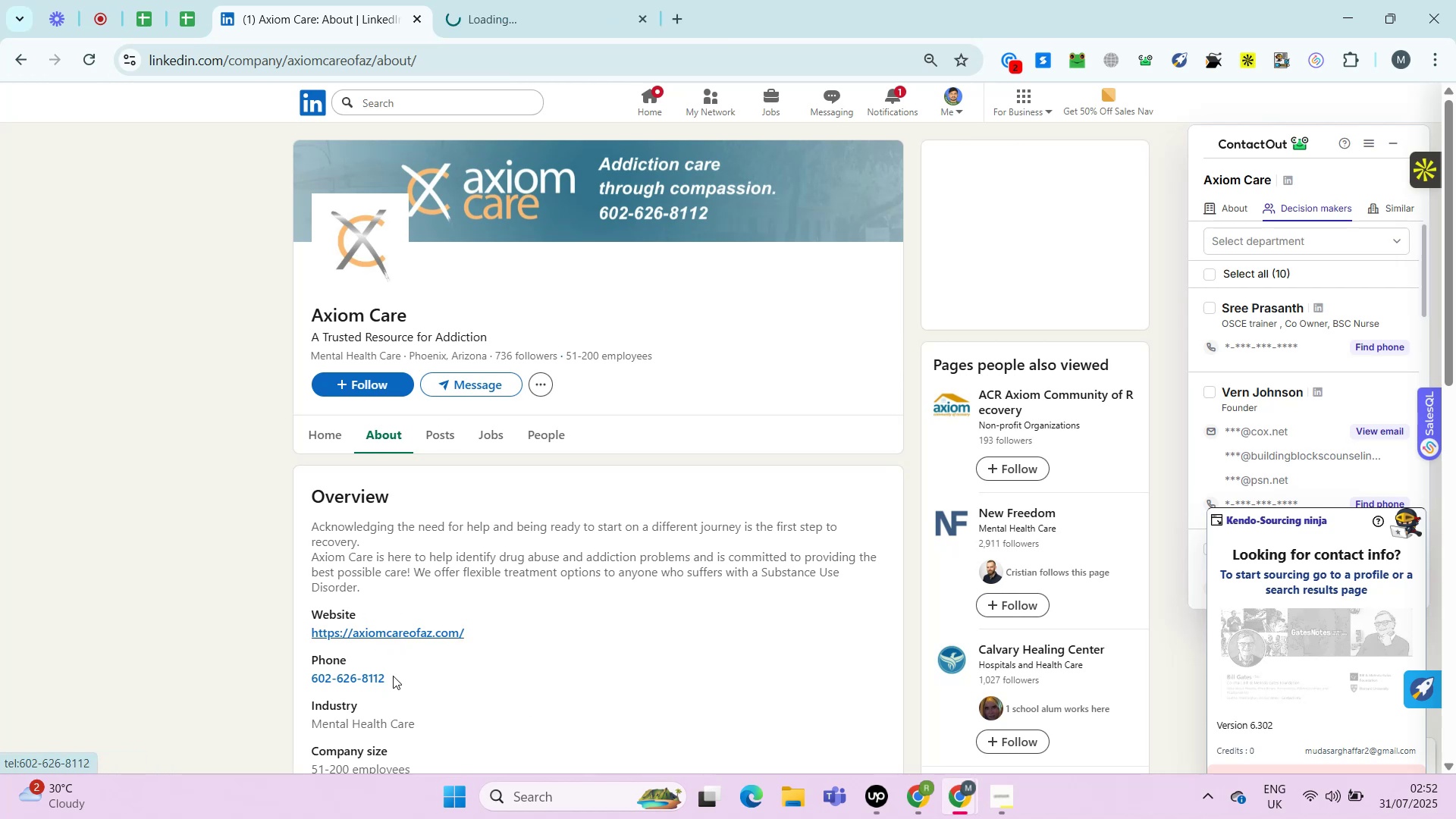 
left_click_drag(start_coordinate=[390, 674], to_coordinate=[312, 675])
 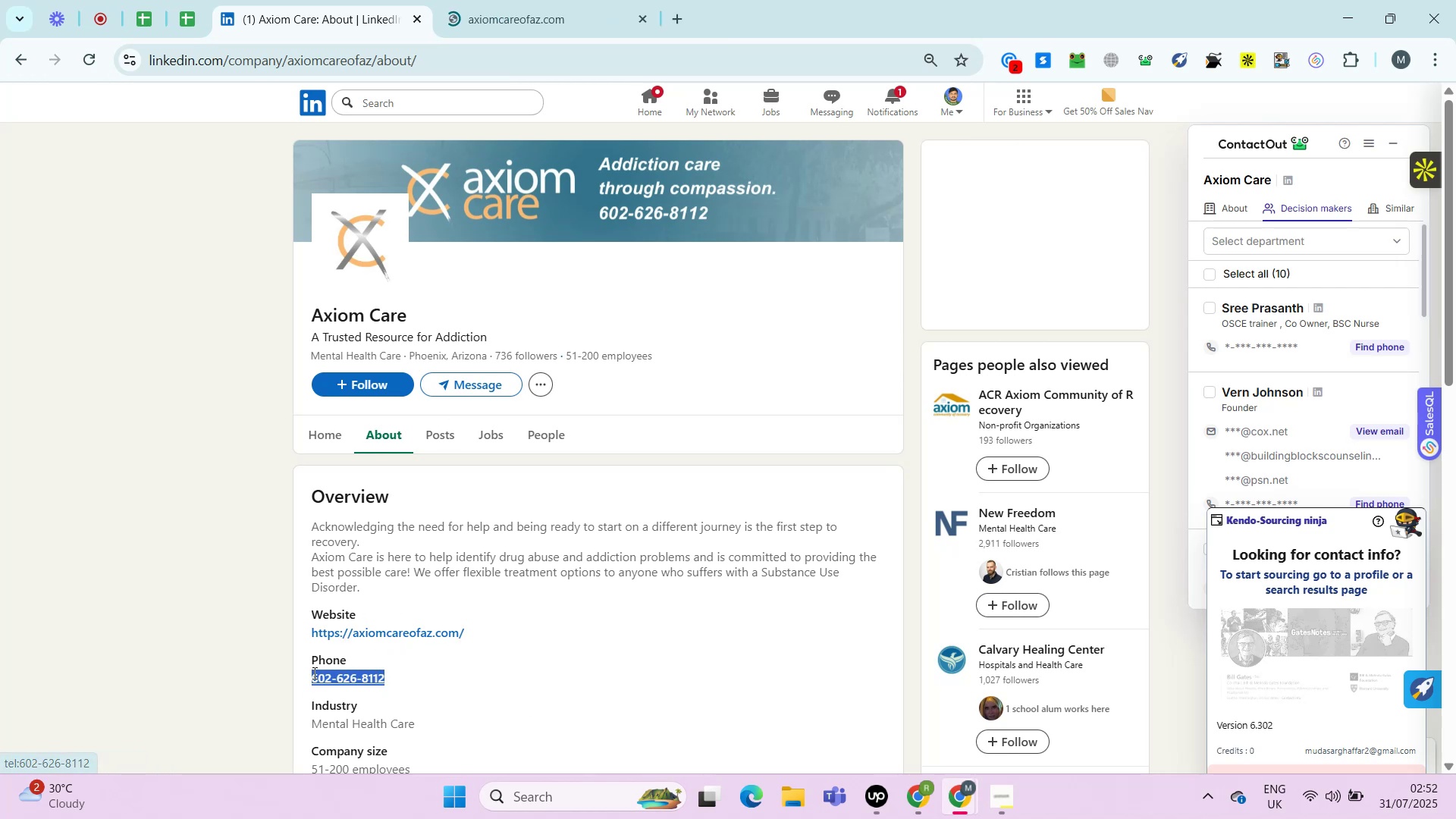 
key(Control+C)
 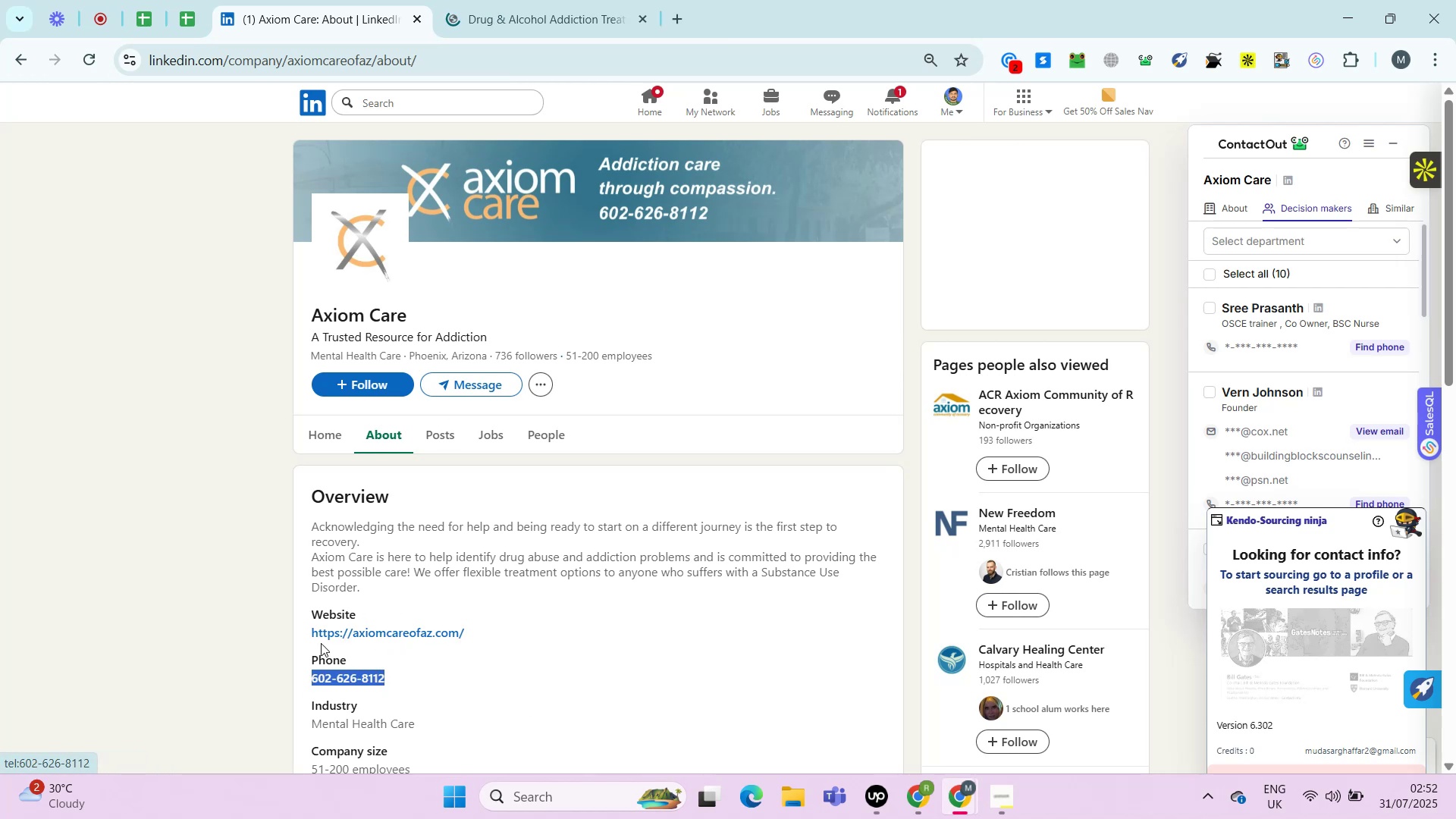 
key(Control+C)
 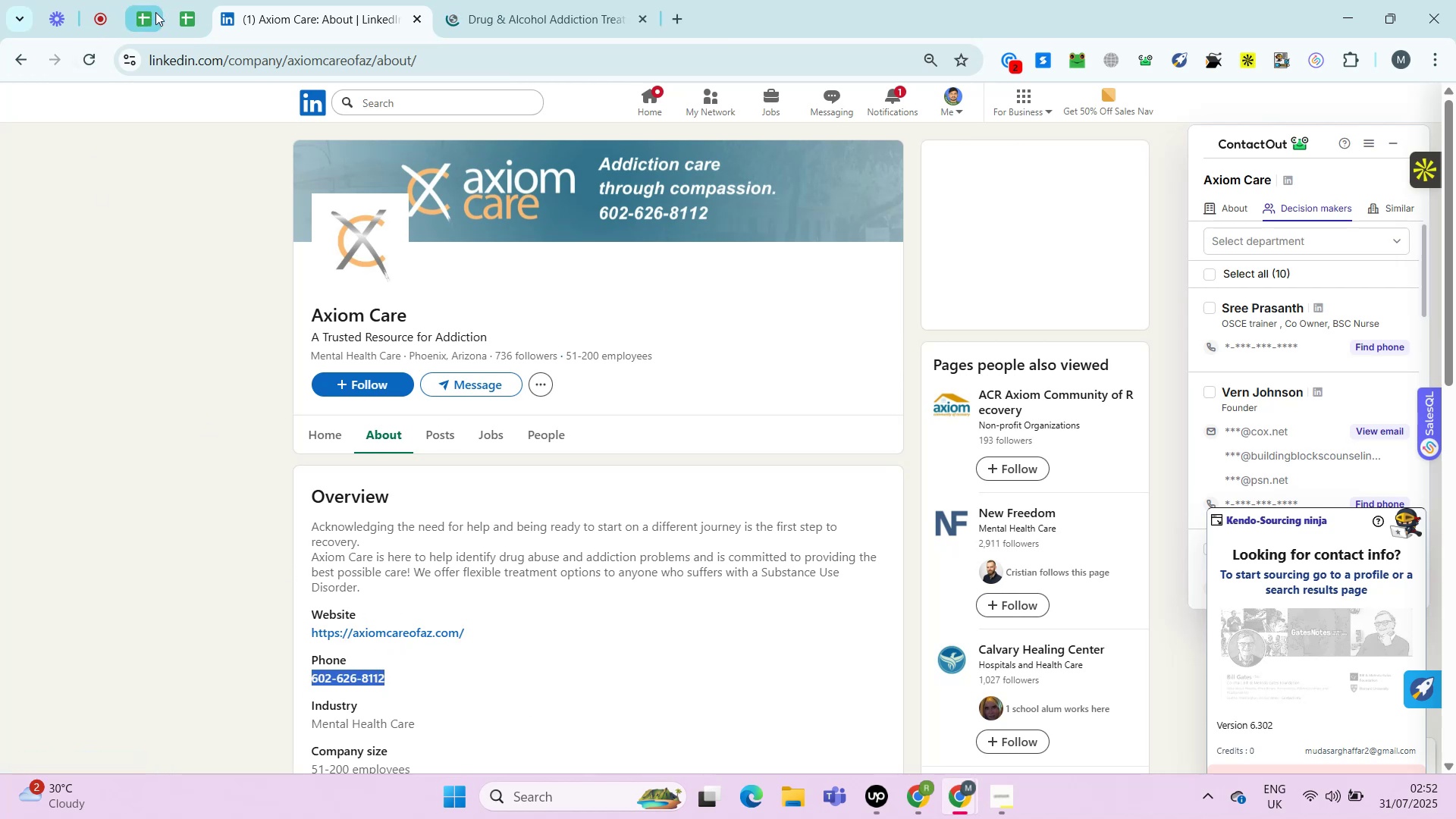 
left_click([177, 0])
 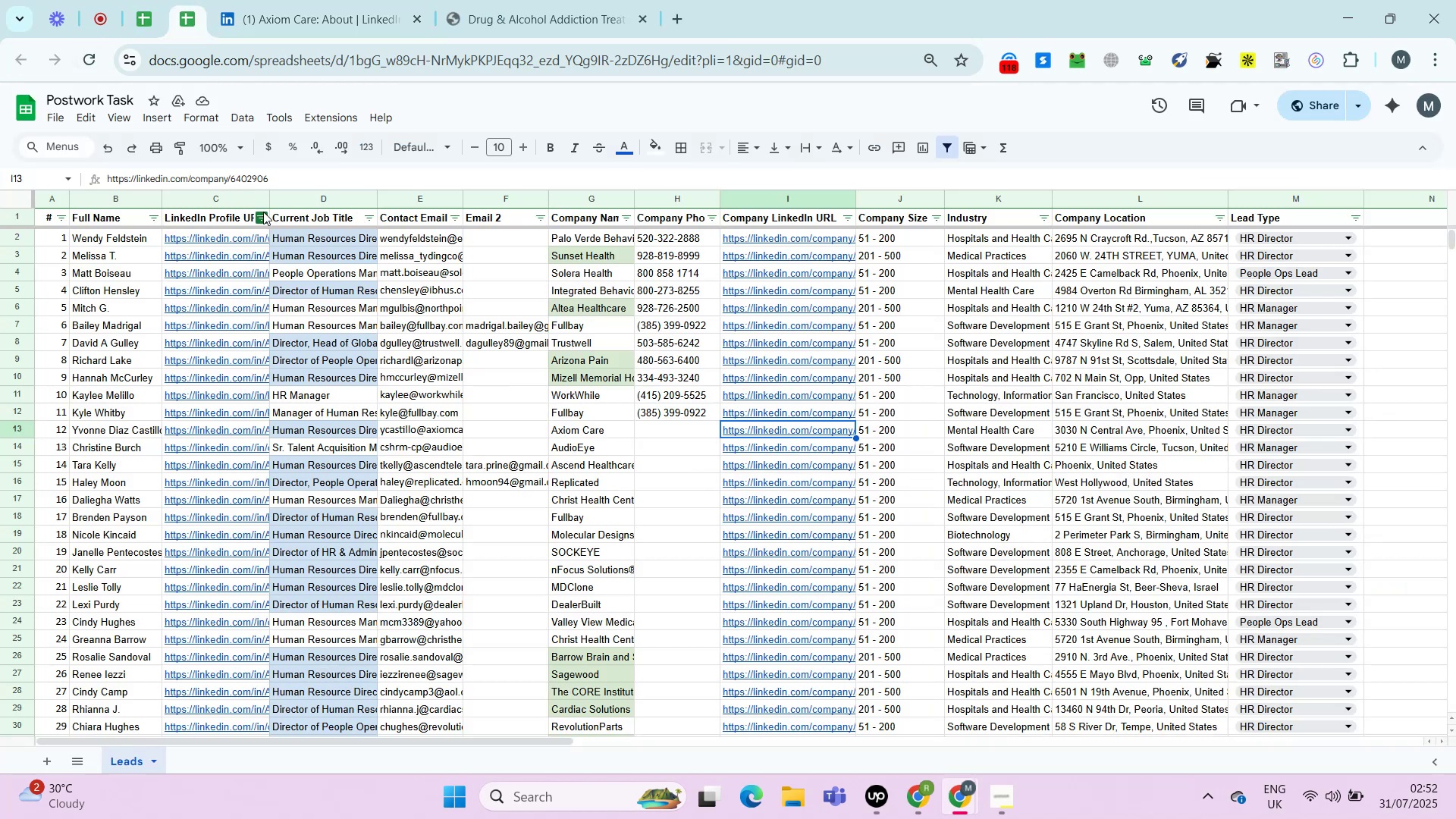 
wait(9.05)
 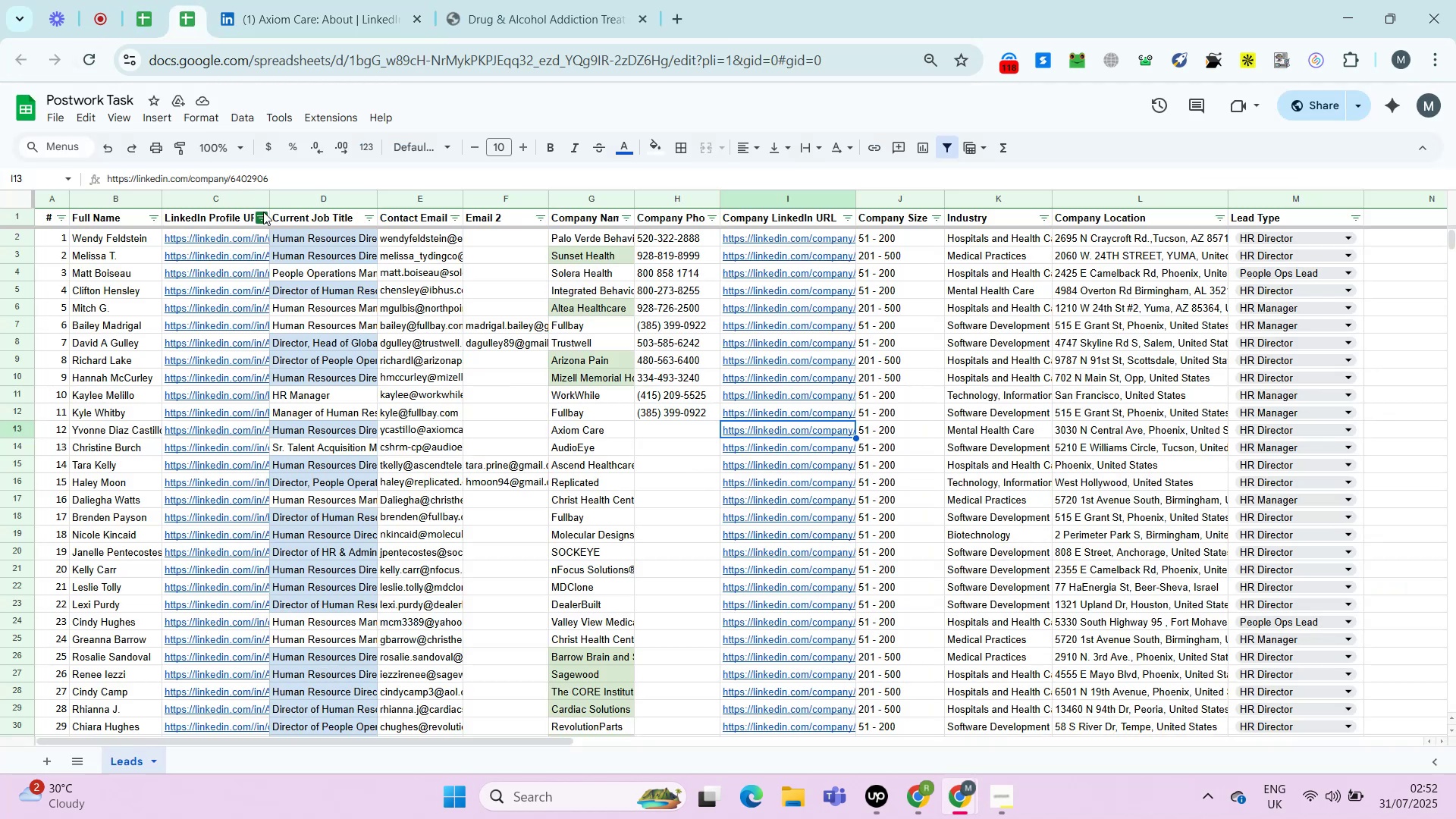 
mouse_move([320, 136])
 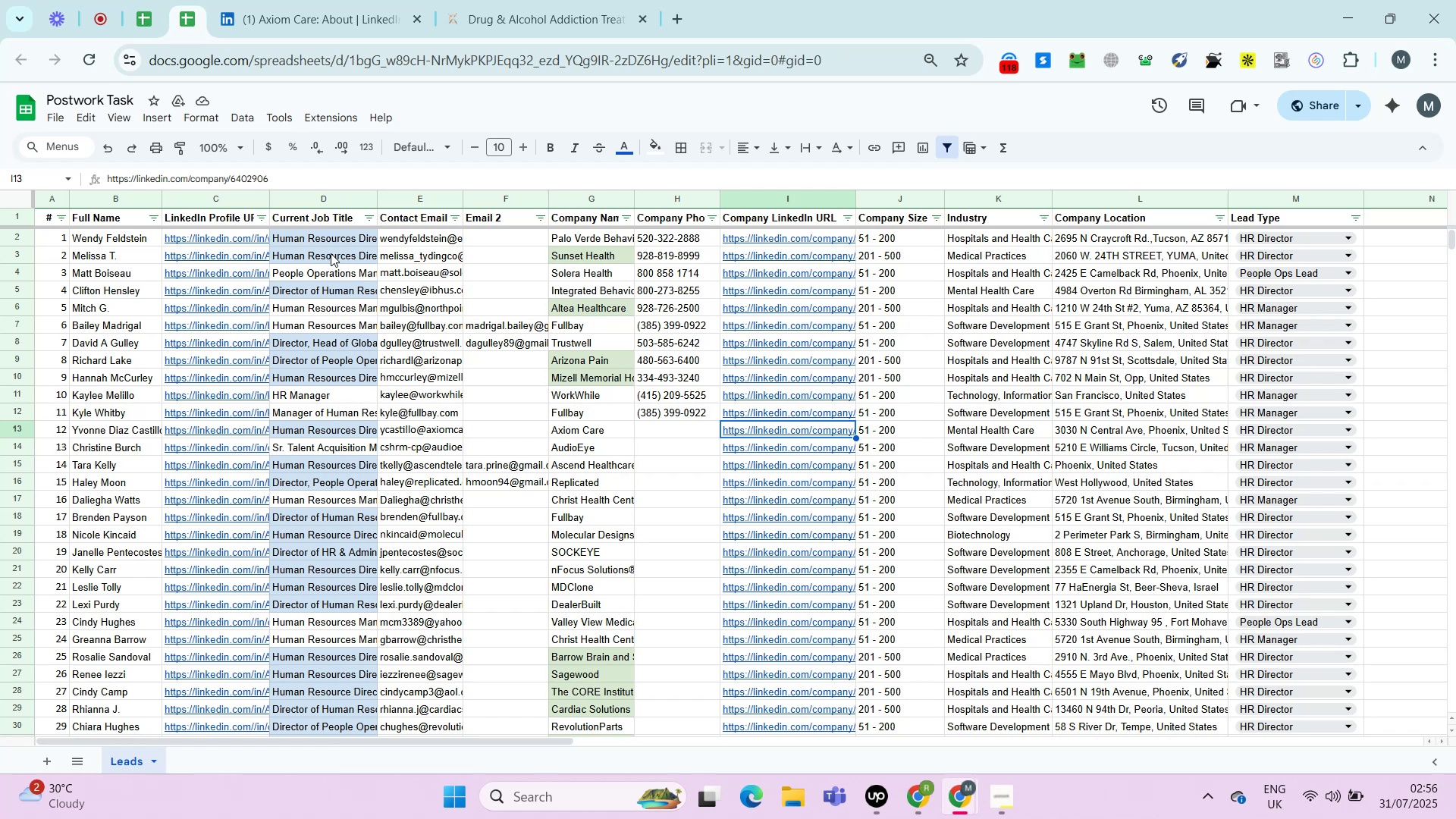 
wait(191.8)
 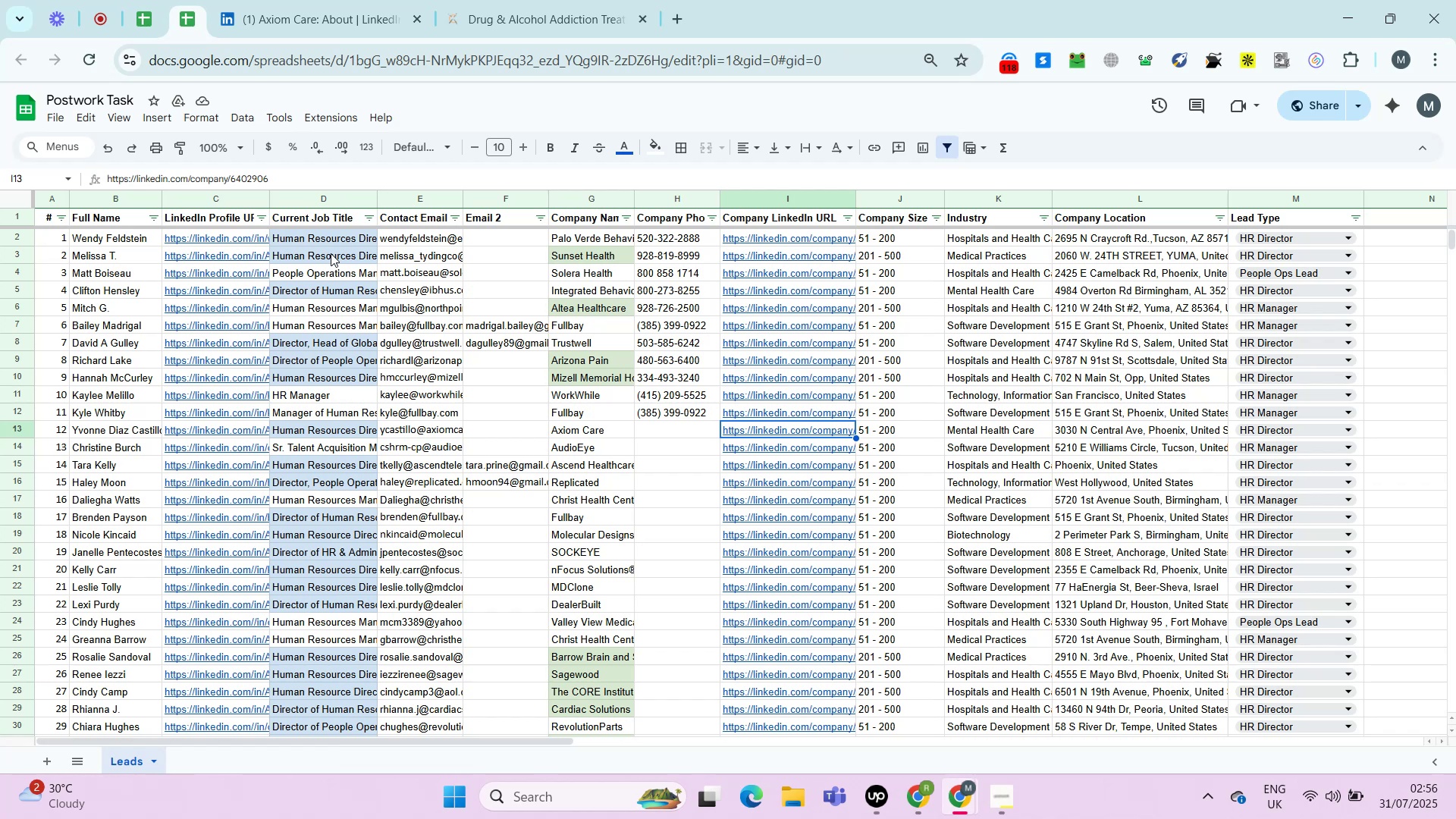 
scroll: coordinate [436, 133], scroll_direction: up, amount: 1.0
 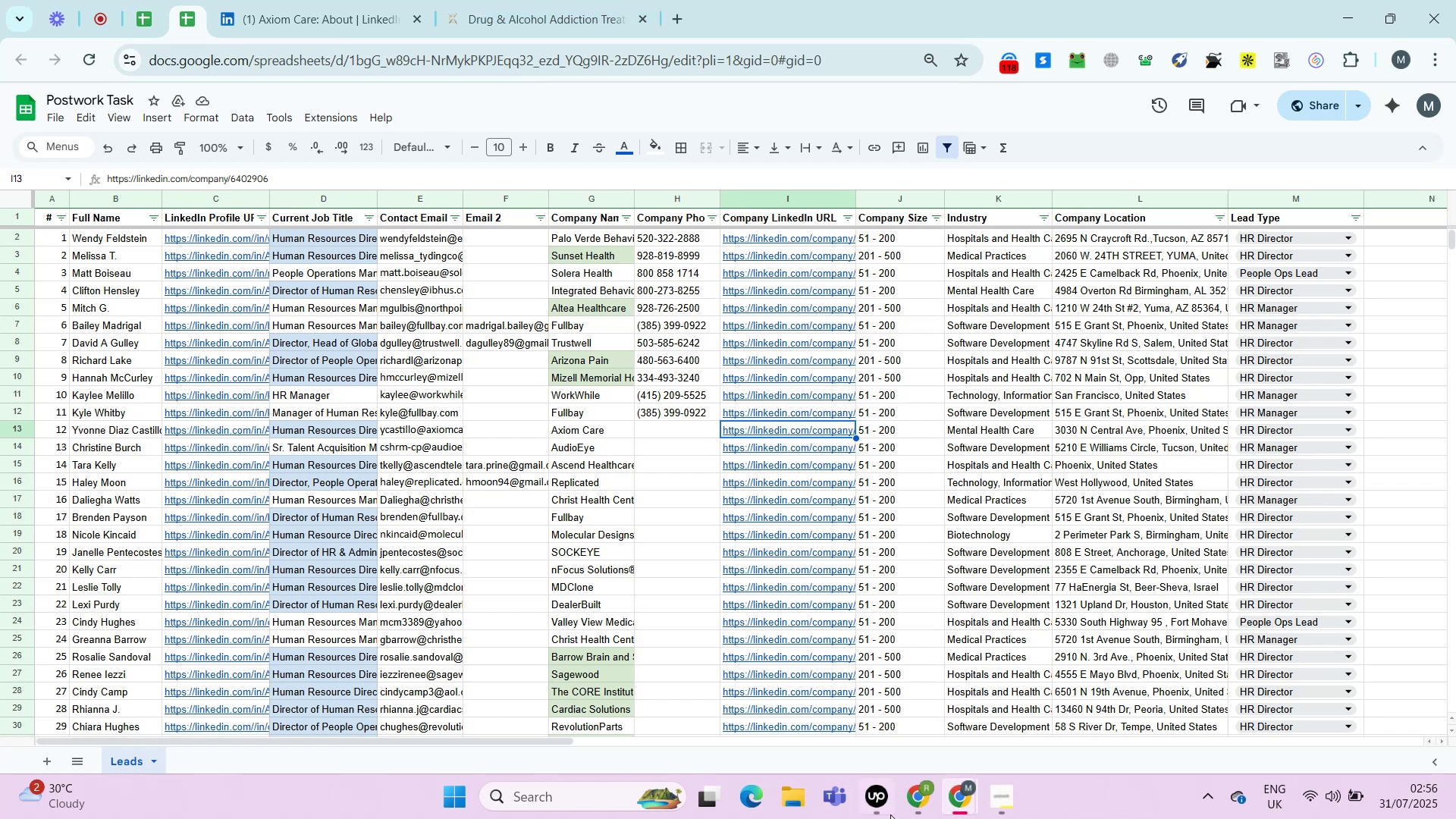 
left_click([877, 794])
 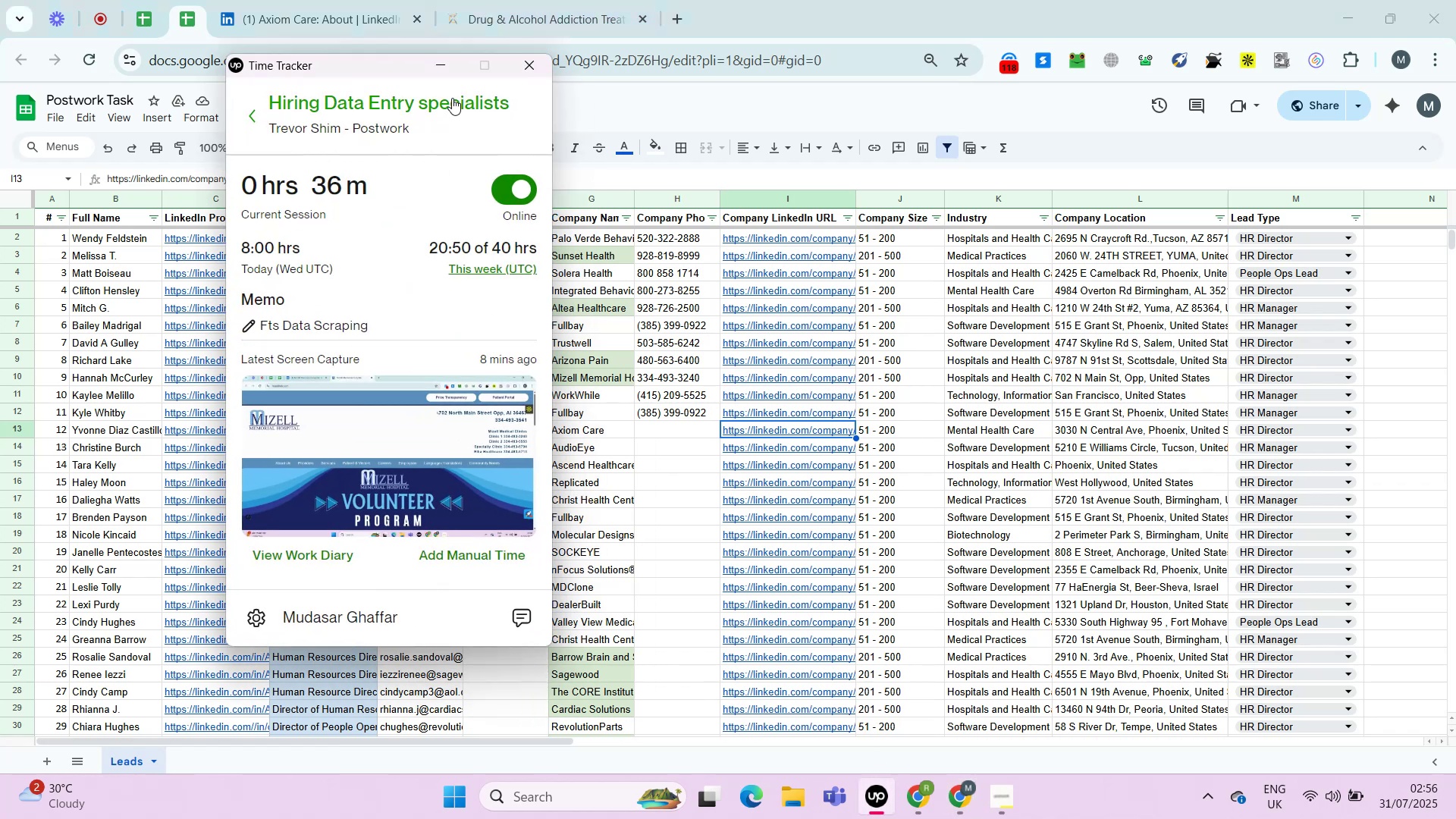 
left_click([435, 71])
 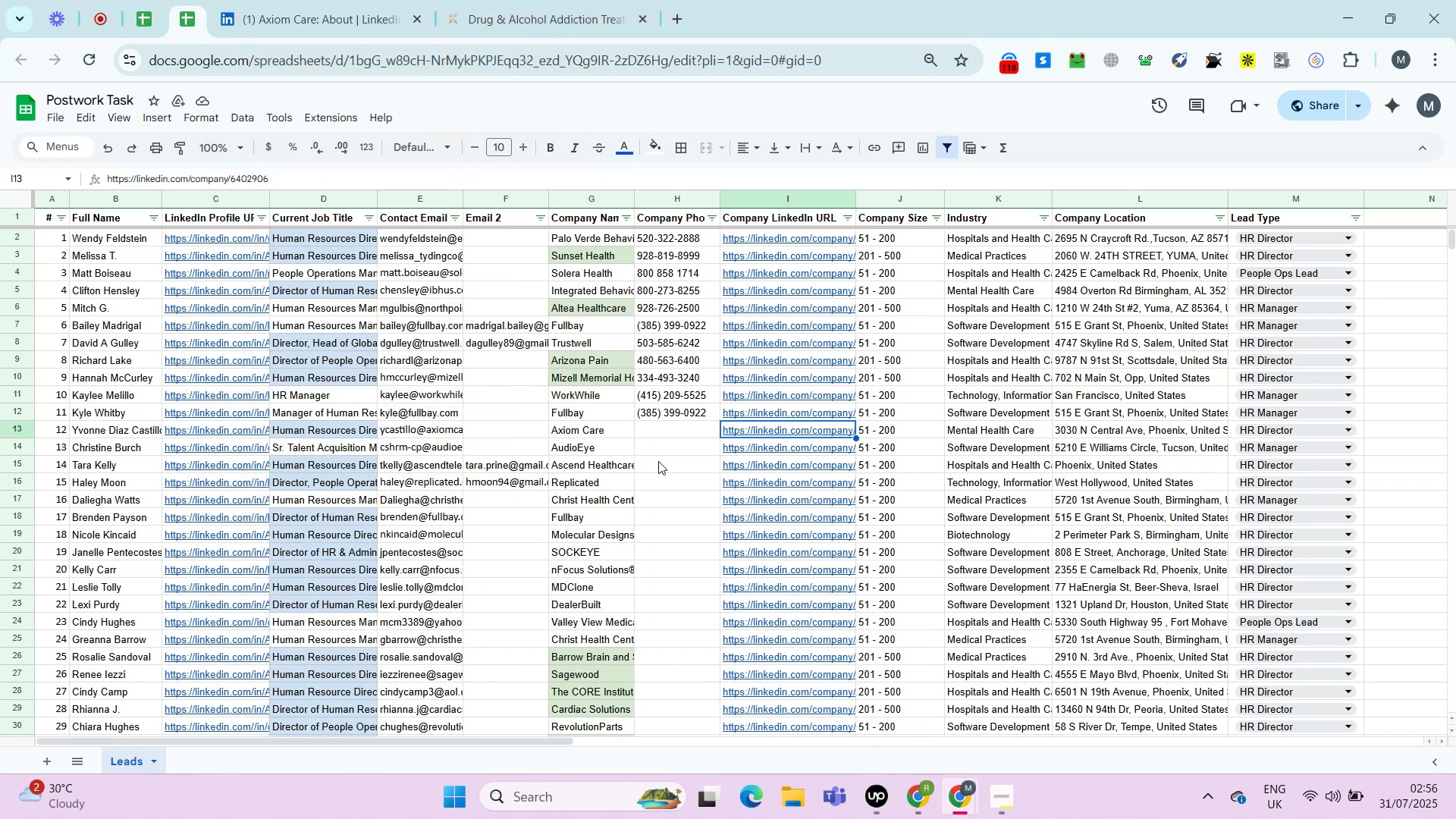 
left_click([642, 431])
 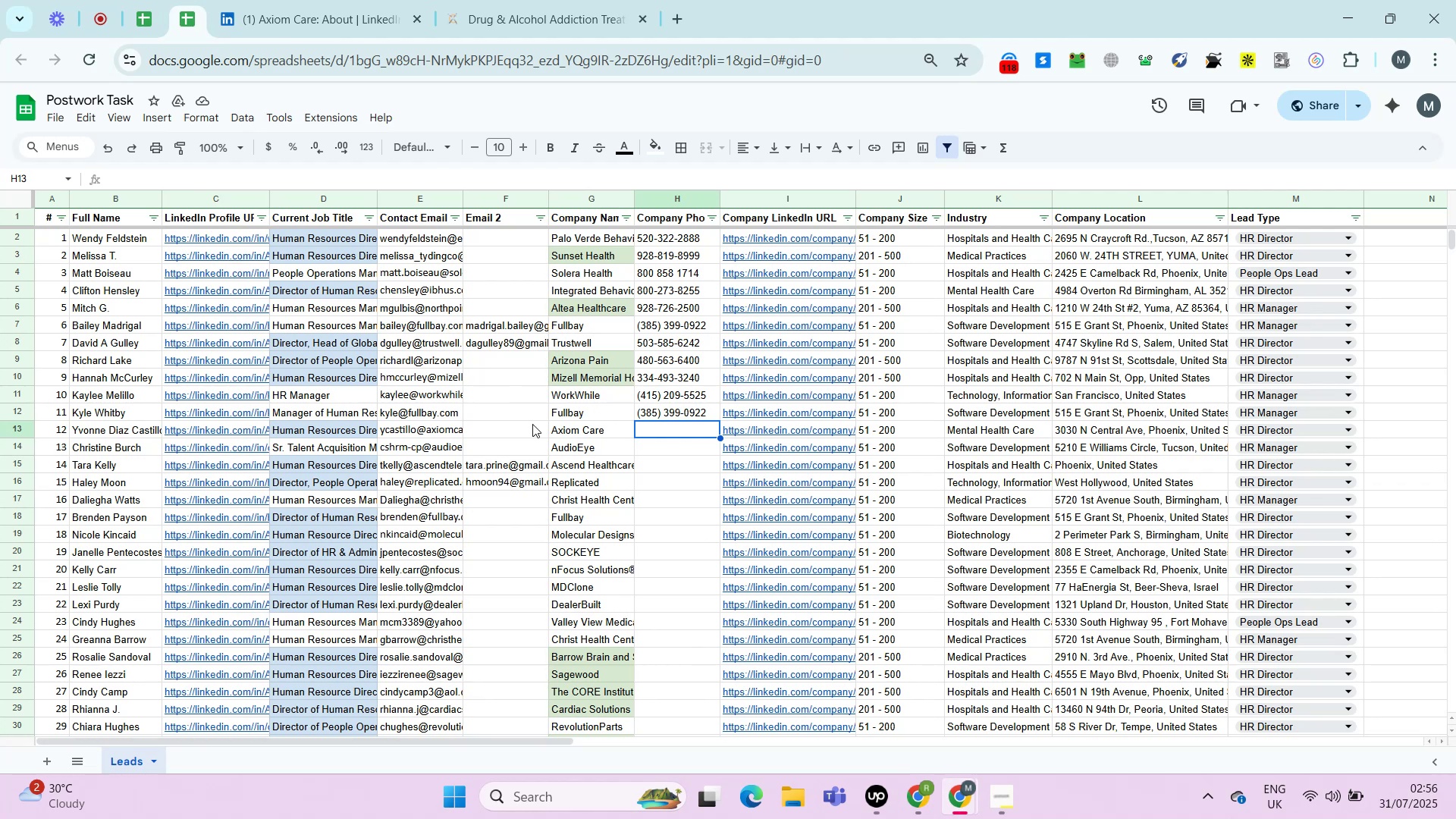 
wait(12.49)
 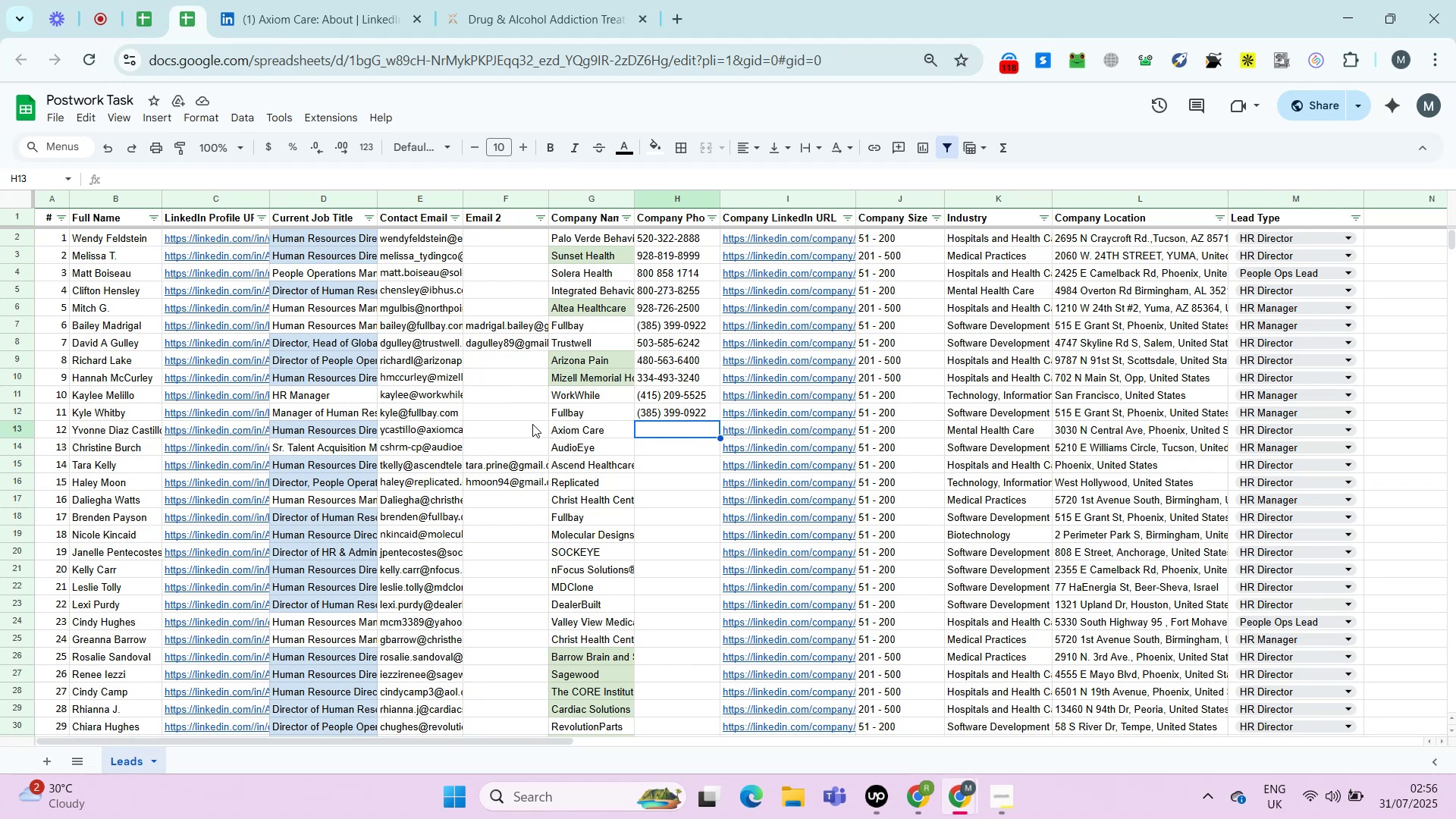 
key(ArrowRight)
 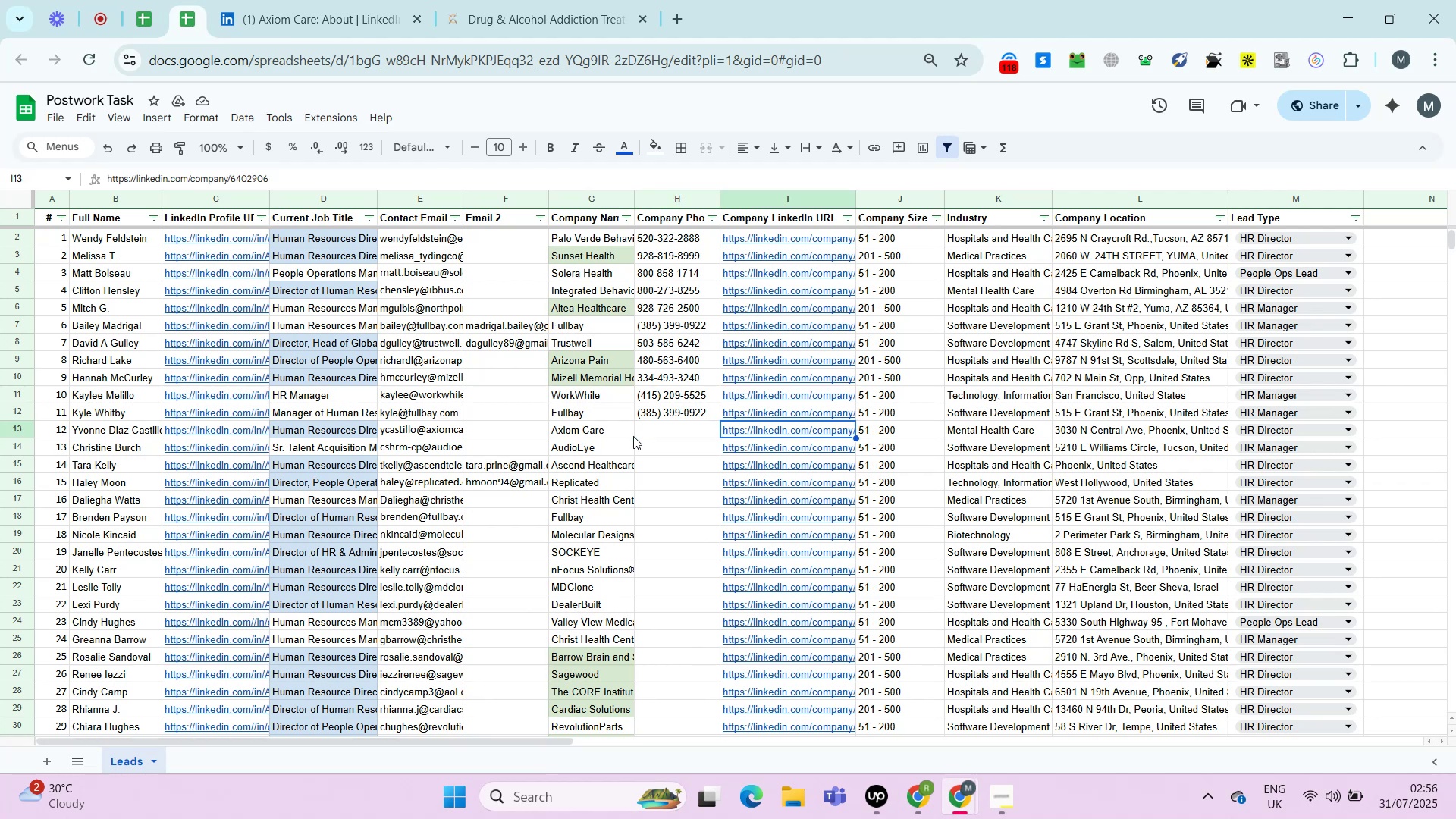 
wait(6.85)
 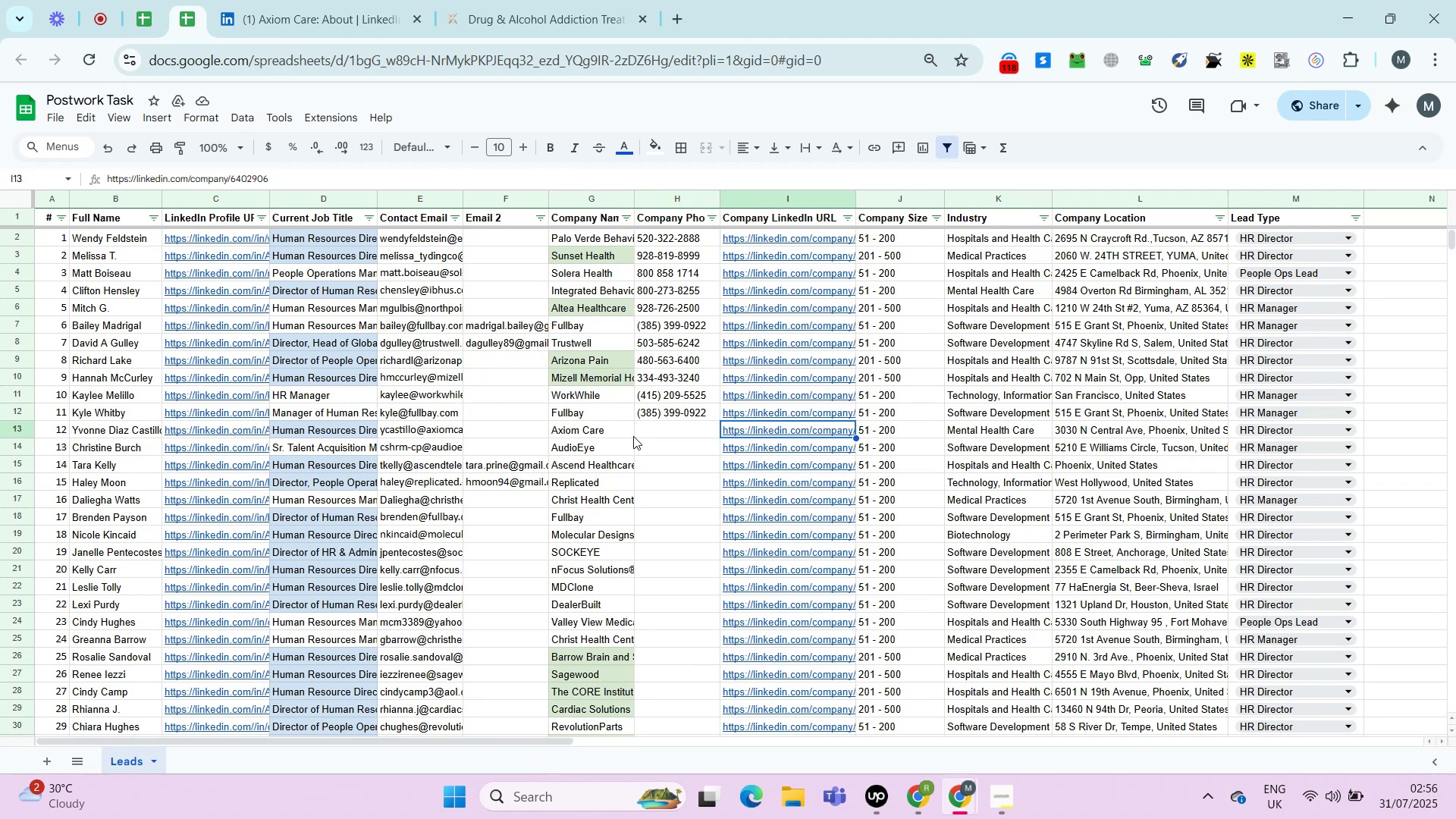 
key(ArrowRight)
 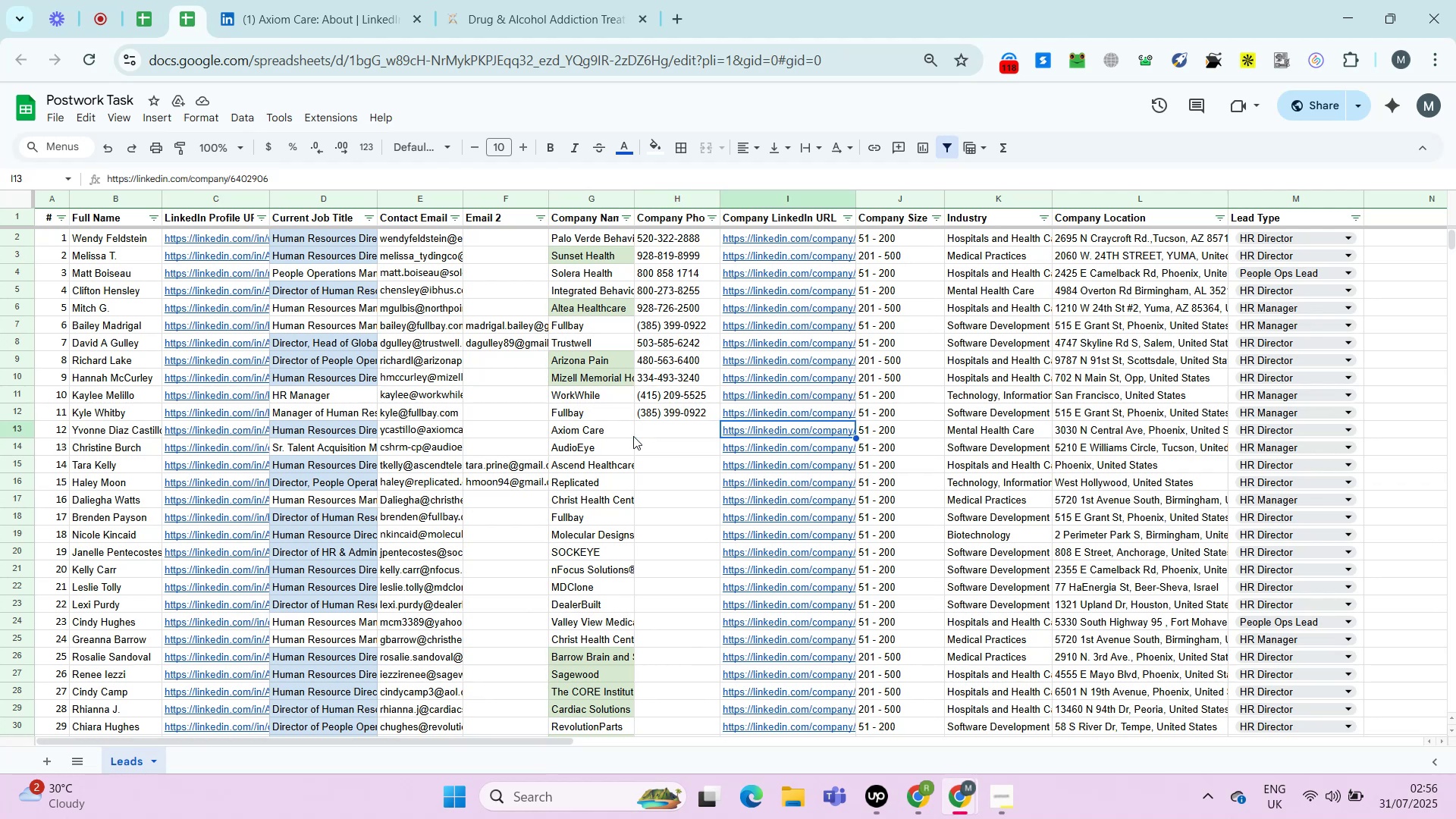 
key(ArrowLeft)
 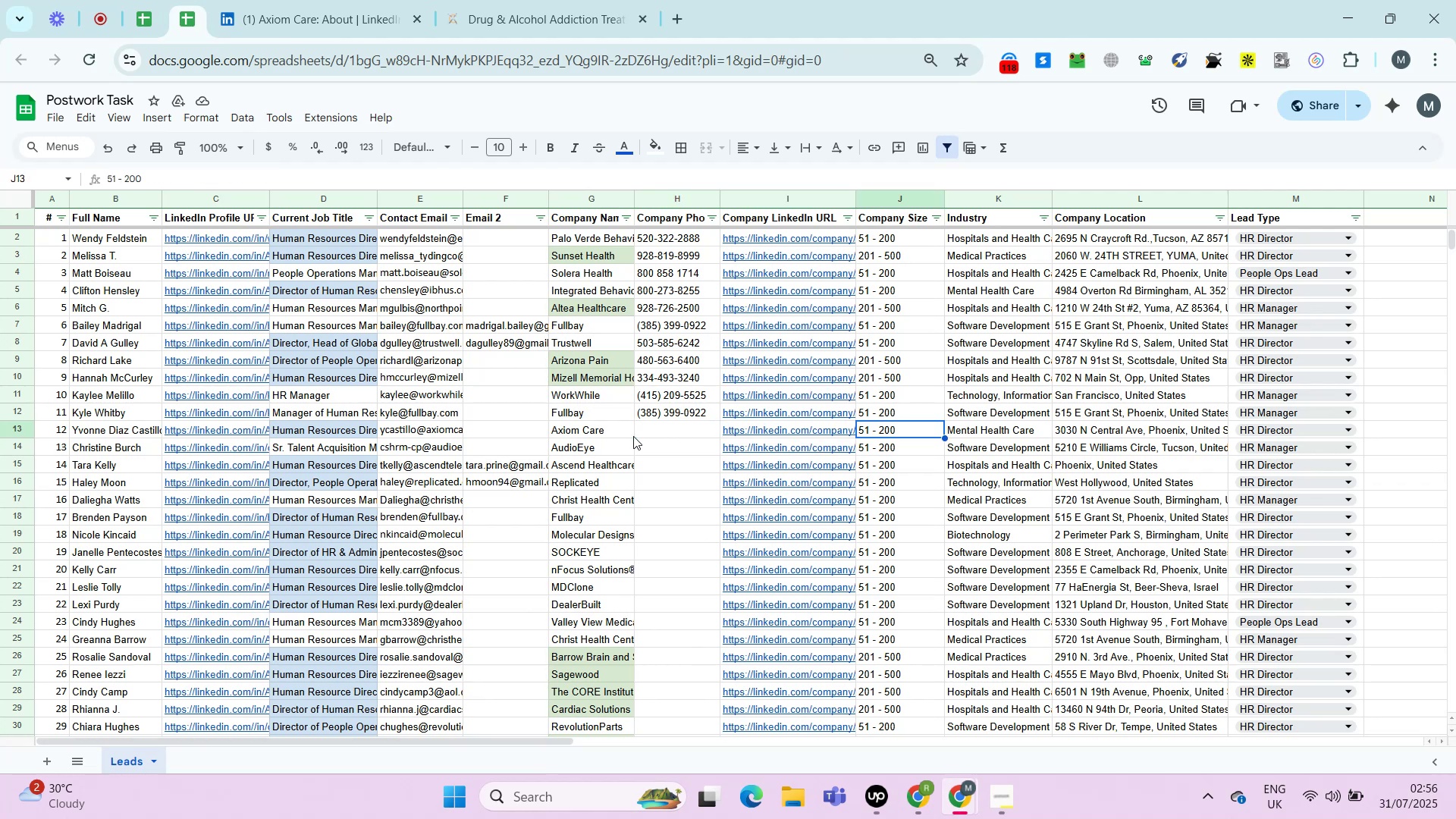 
key(ArrowLeft)
 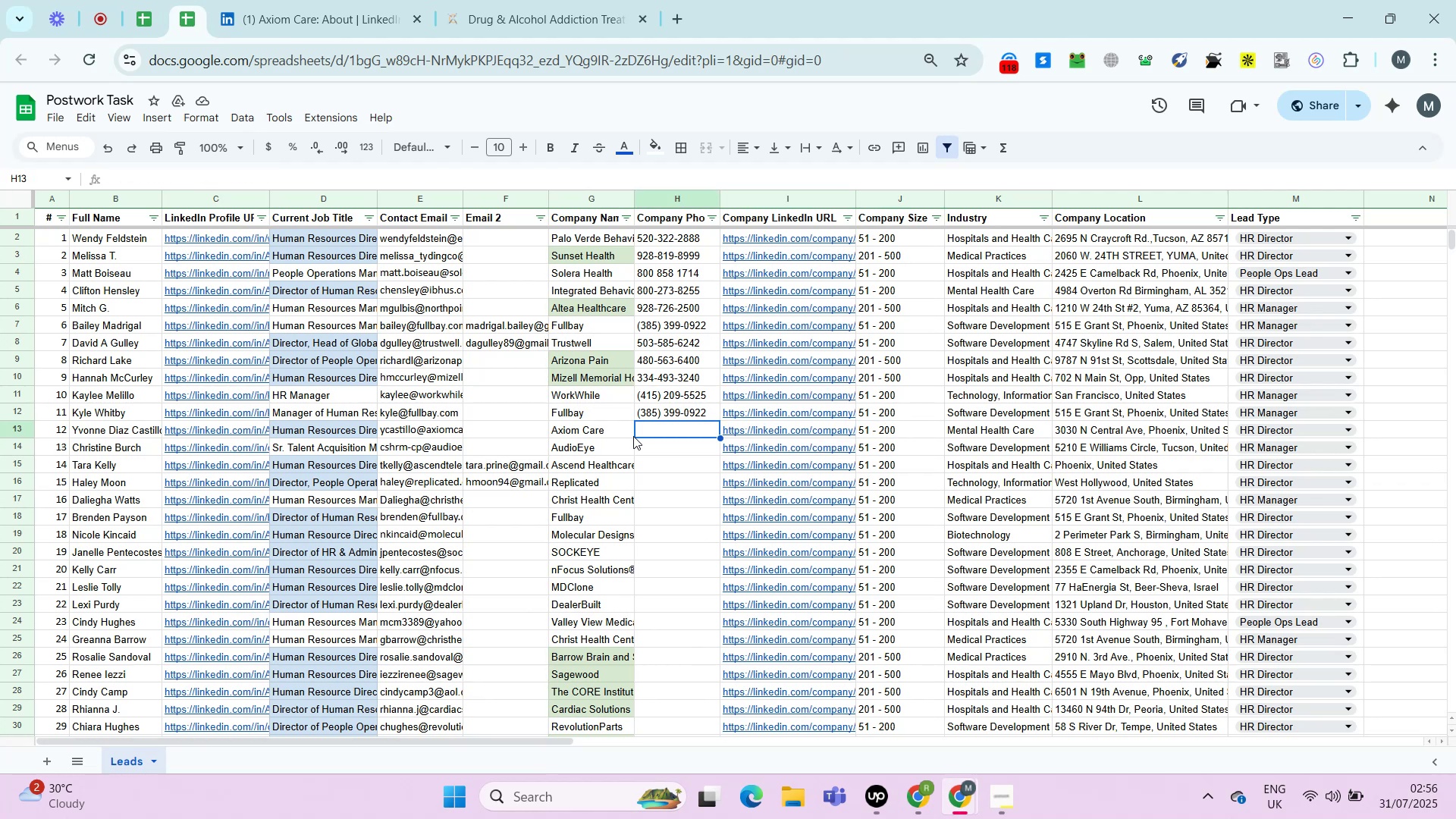 
key(ArrowLeft)
 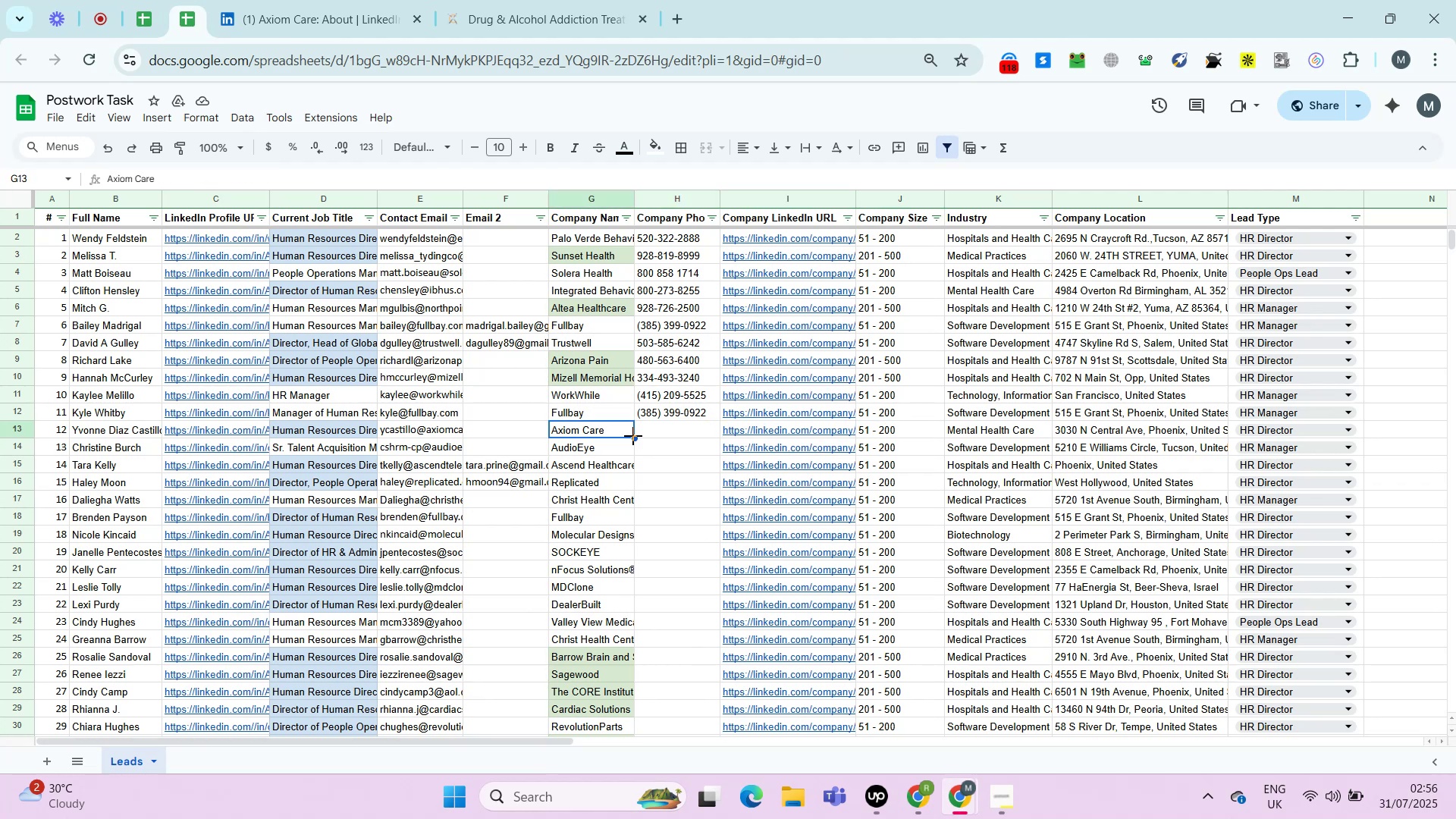 
key(ArrowRight)
 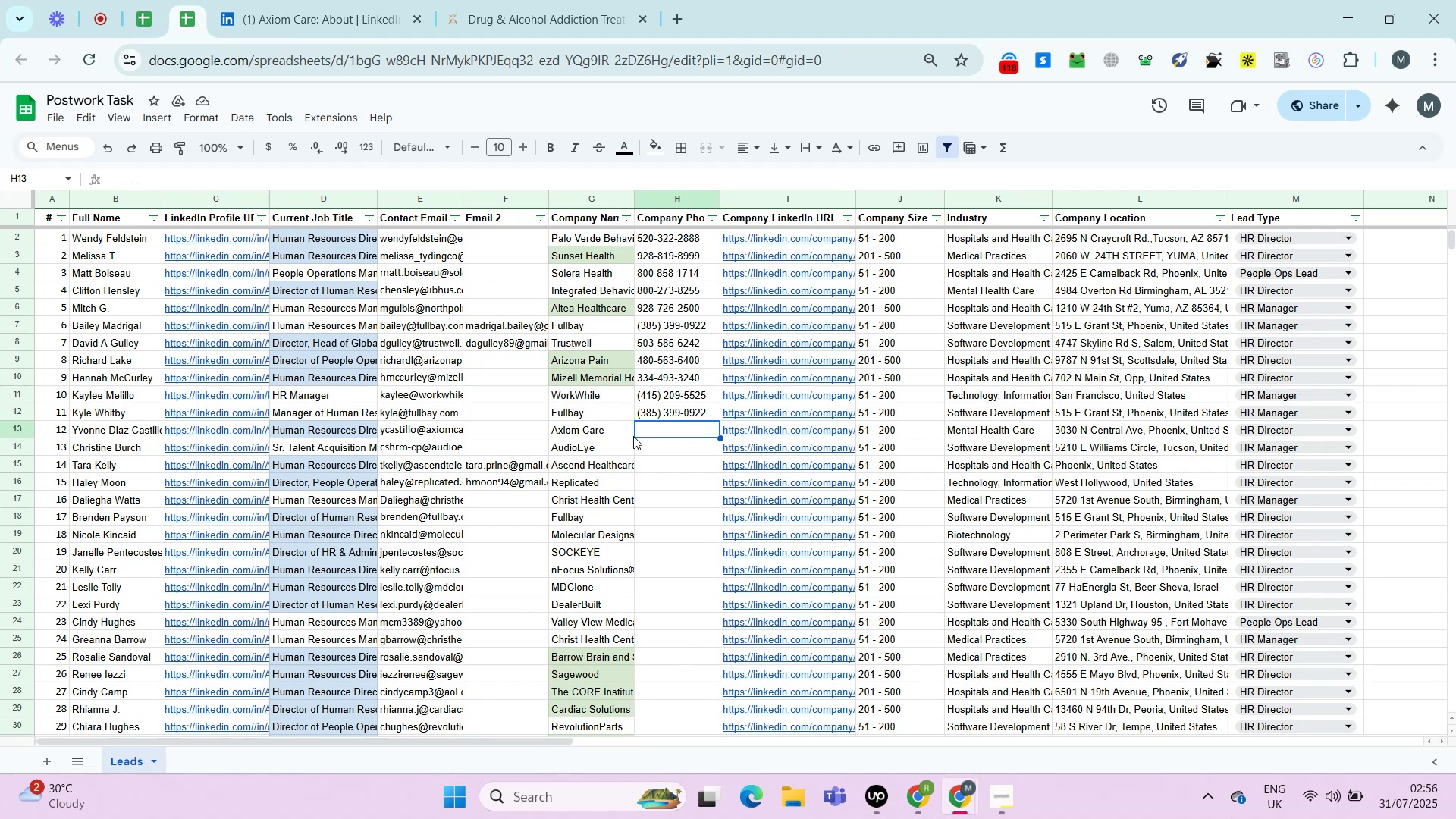 
key(ArrowRight)
 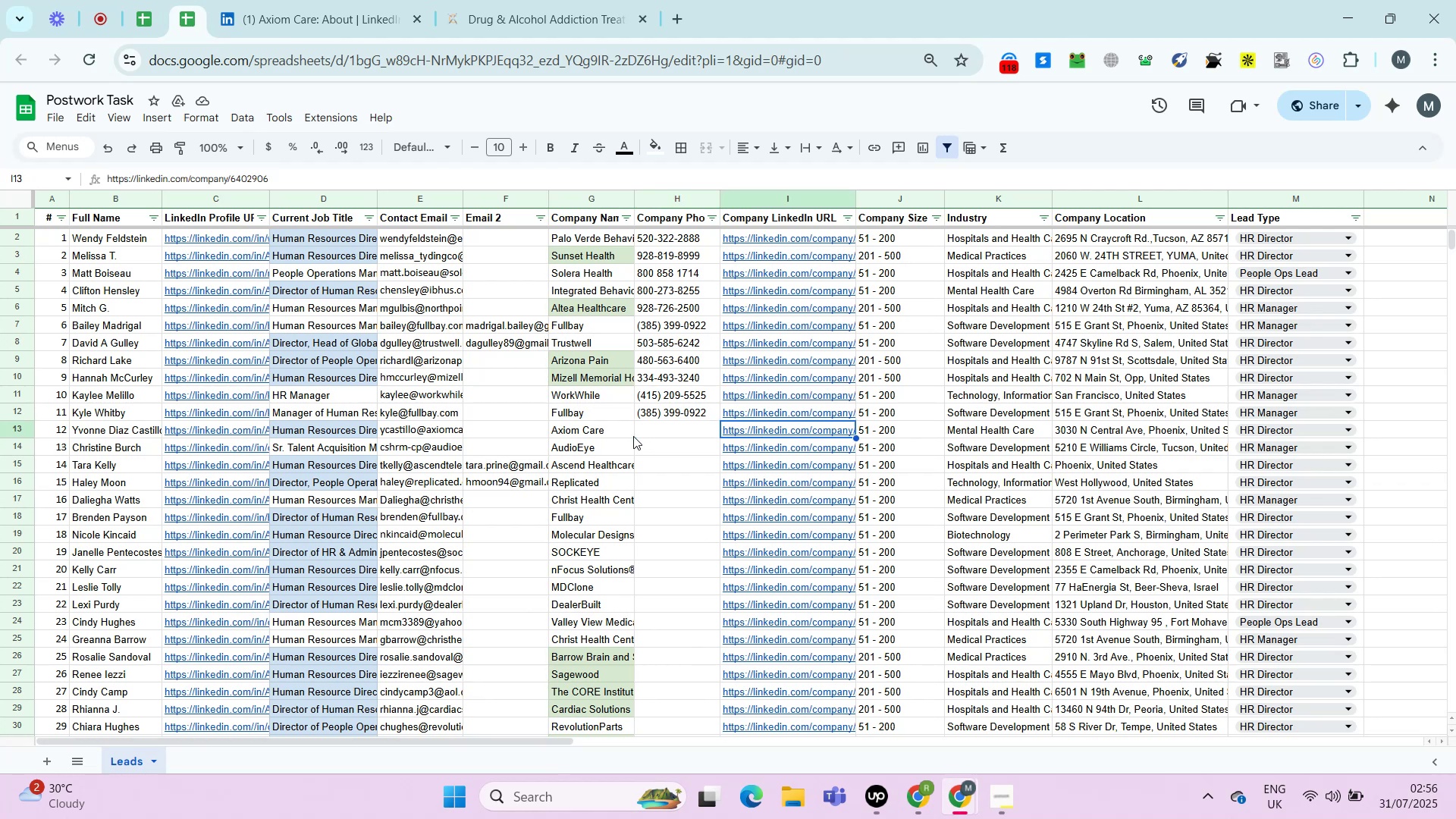 
key(ArrowRight)
 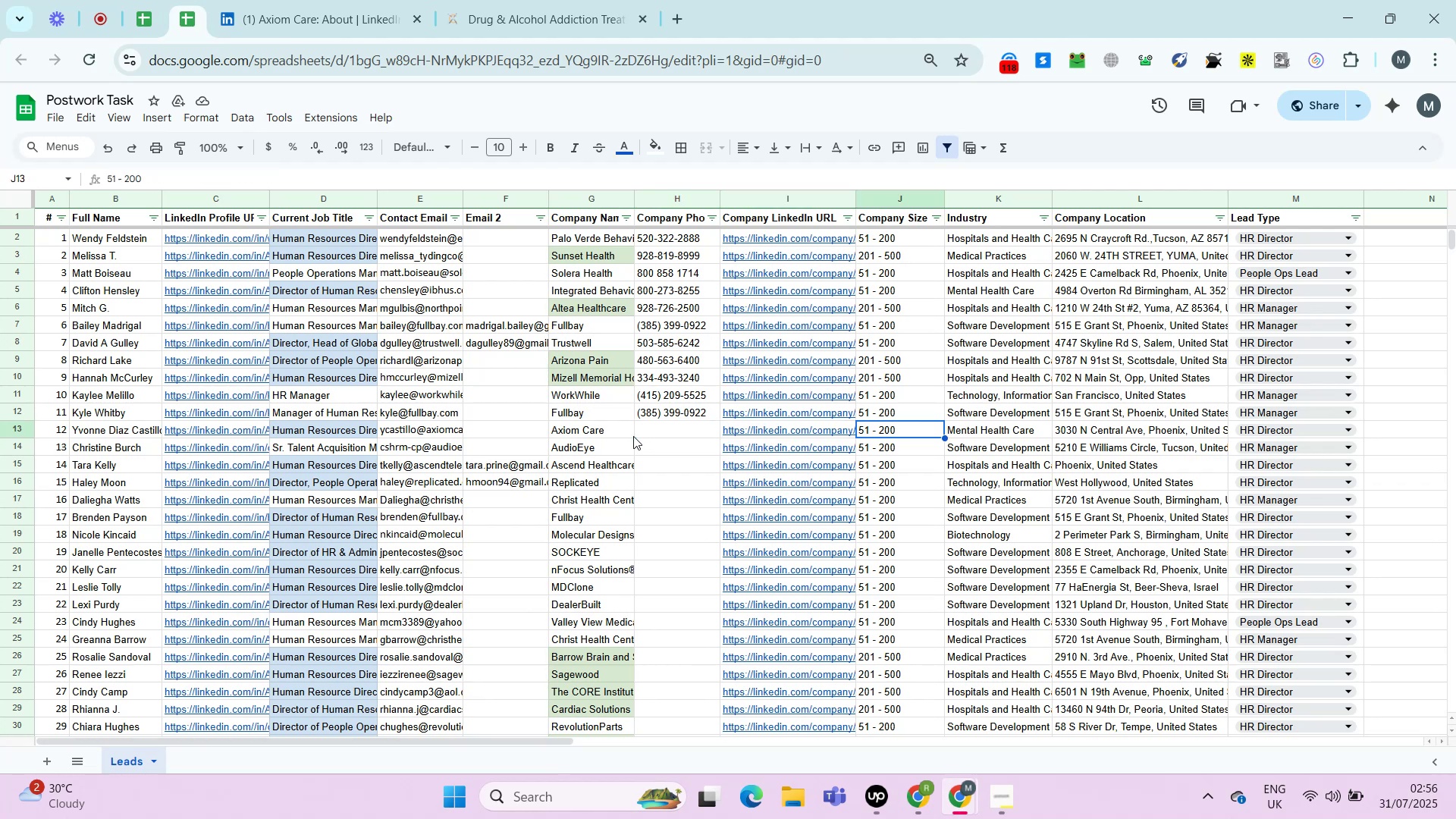 
key(ArrowLeft)
 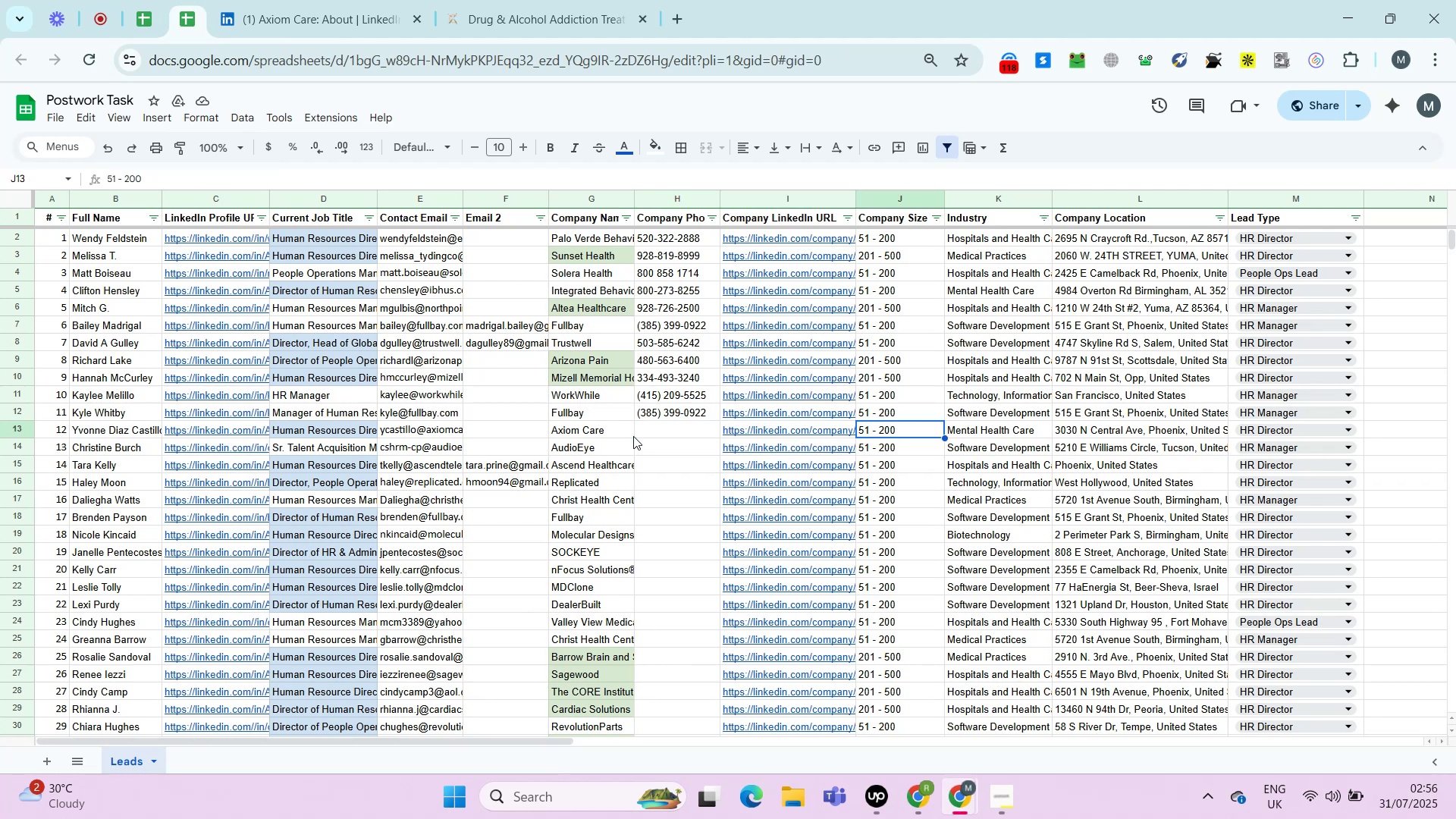 
key(ArrowLeft)
 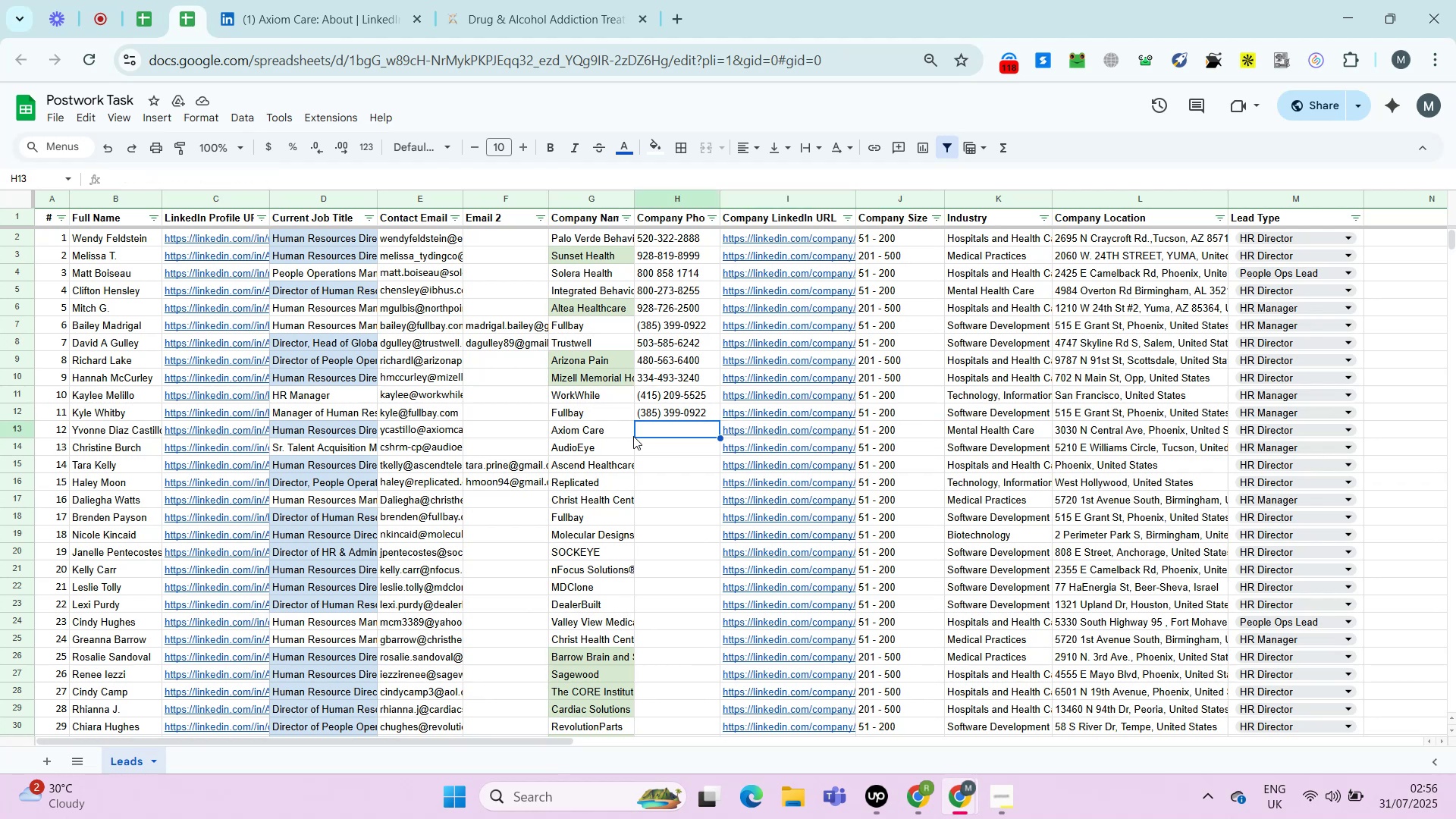 
key(ArrowLeft)
 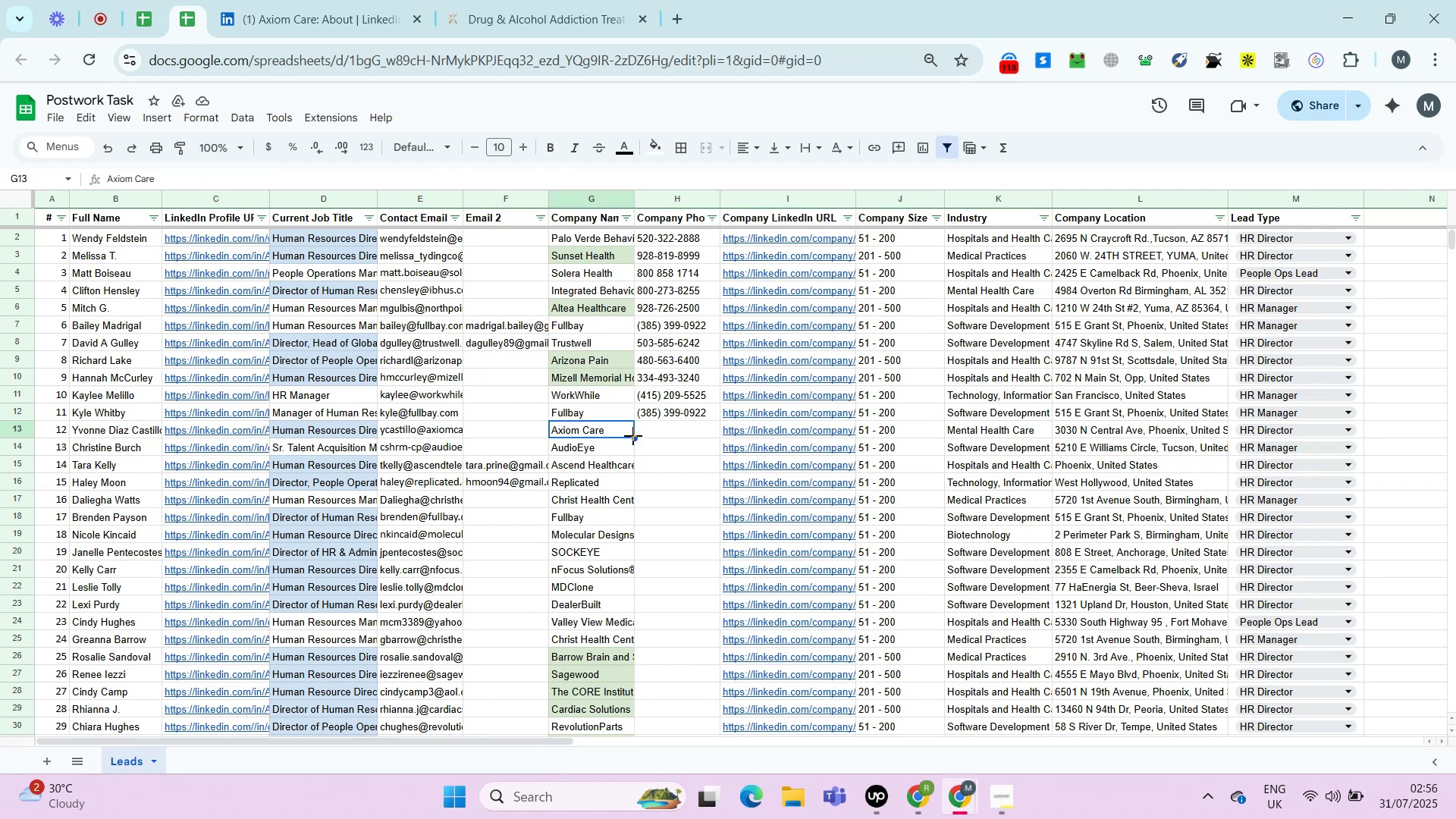 
key(ArrowRight)
 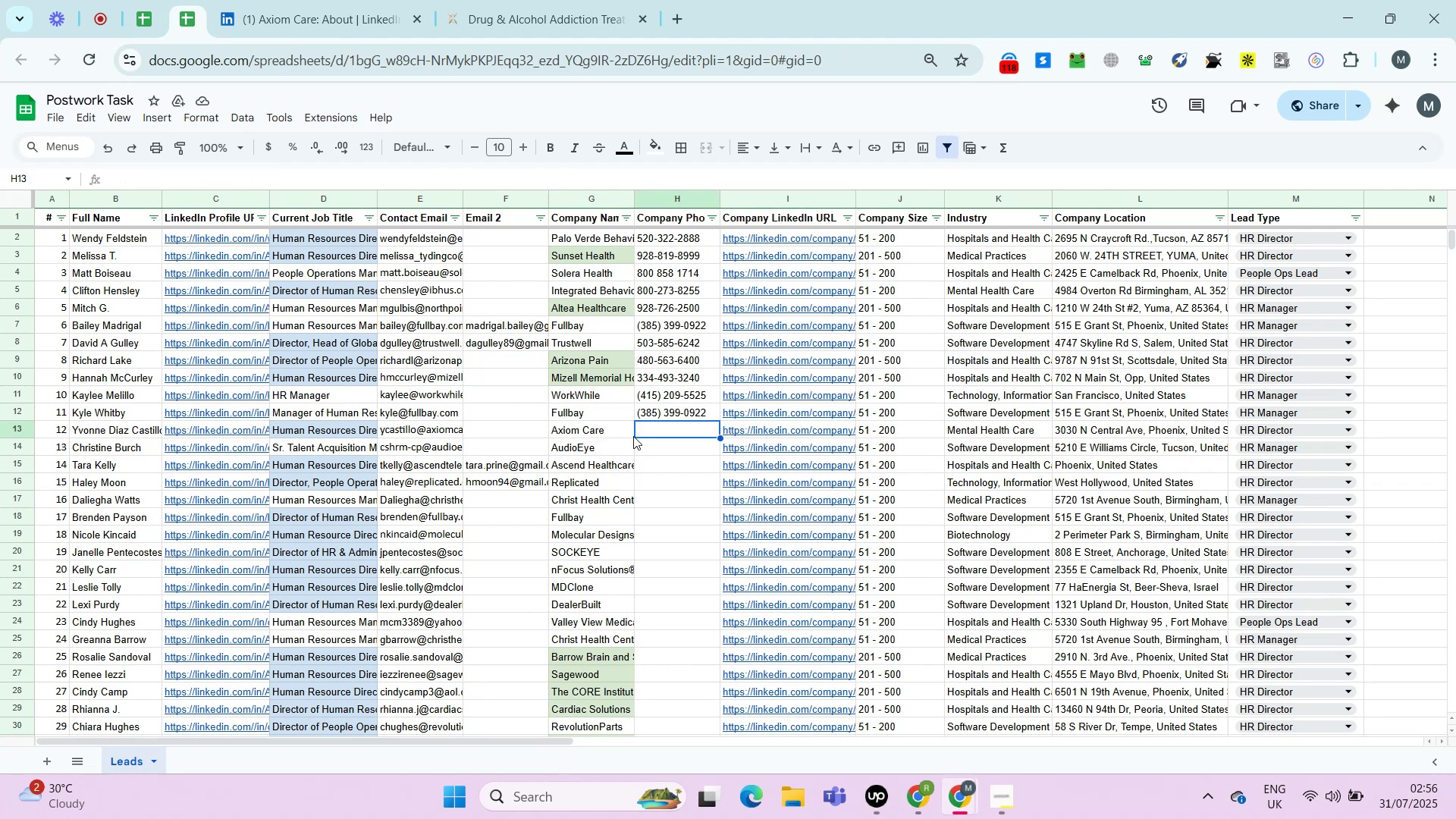 
key(ArrowRight)
 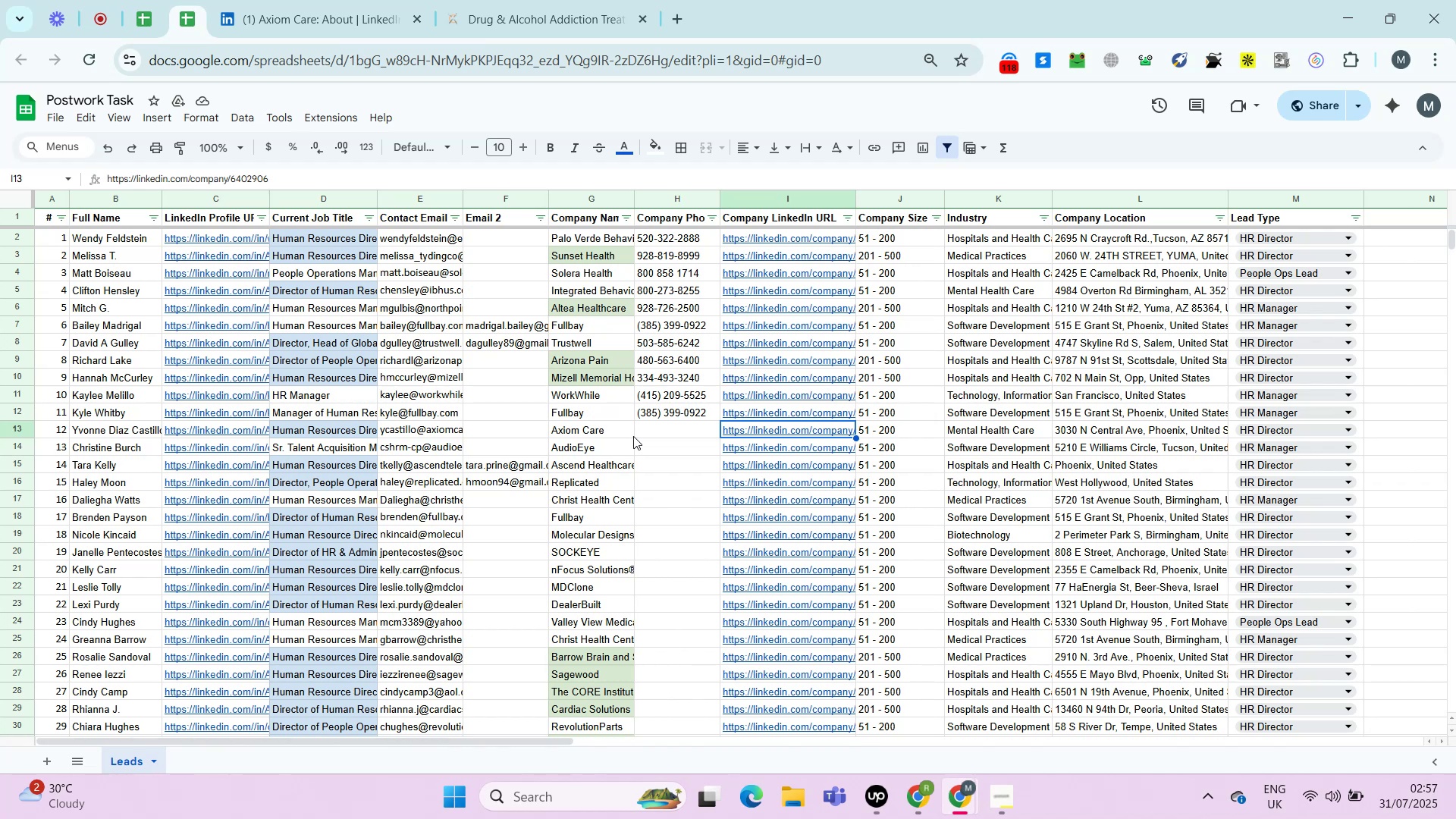 
wait(20.93)
 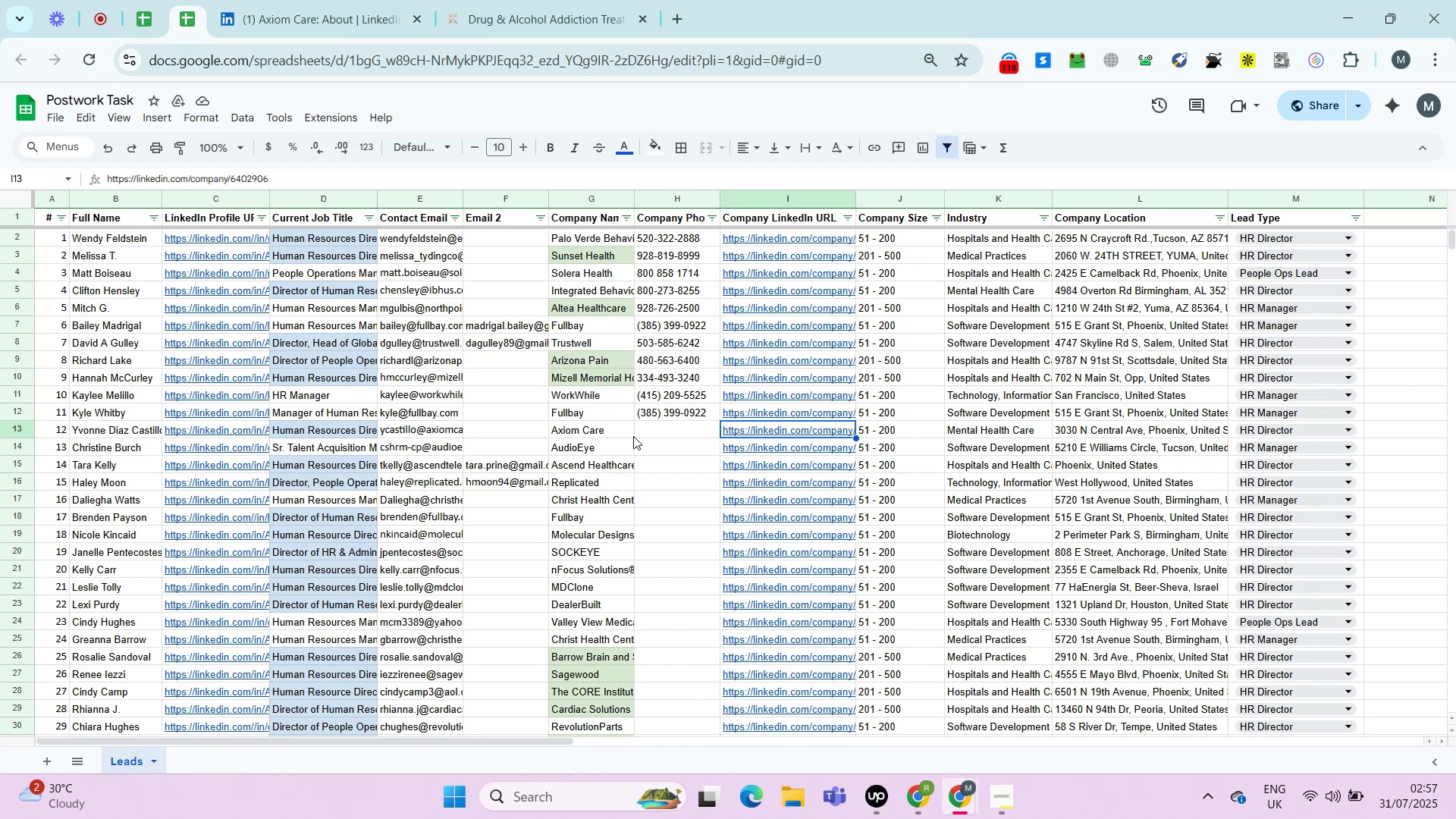 
key(ArrowLeft)
 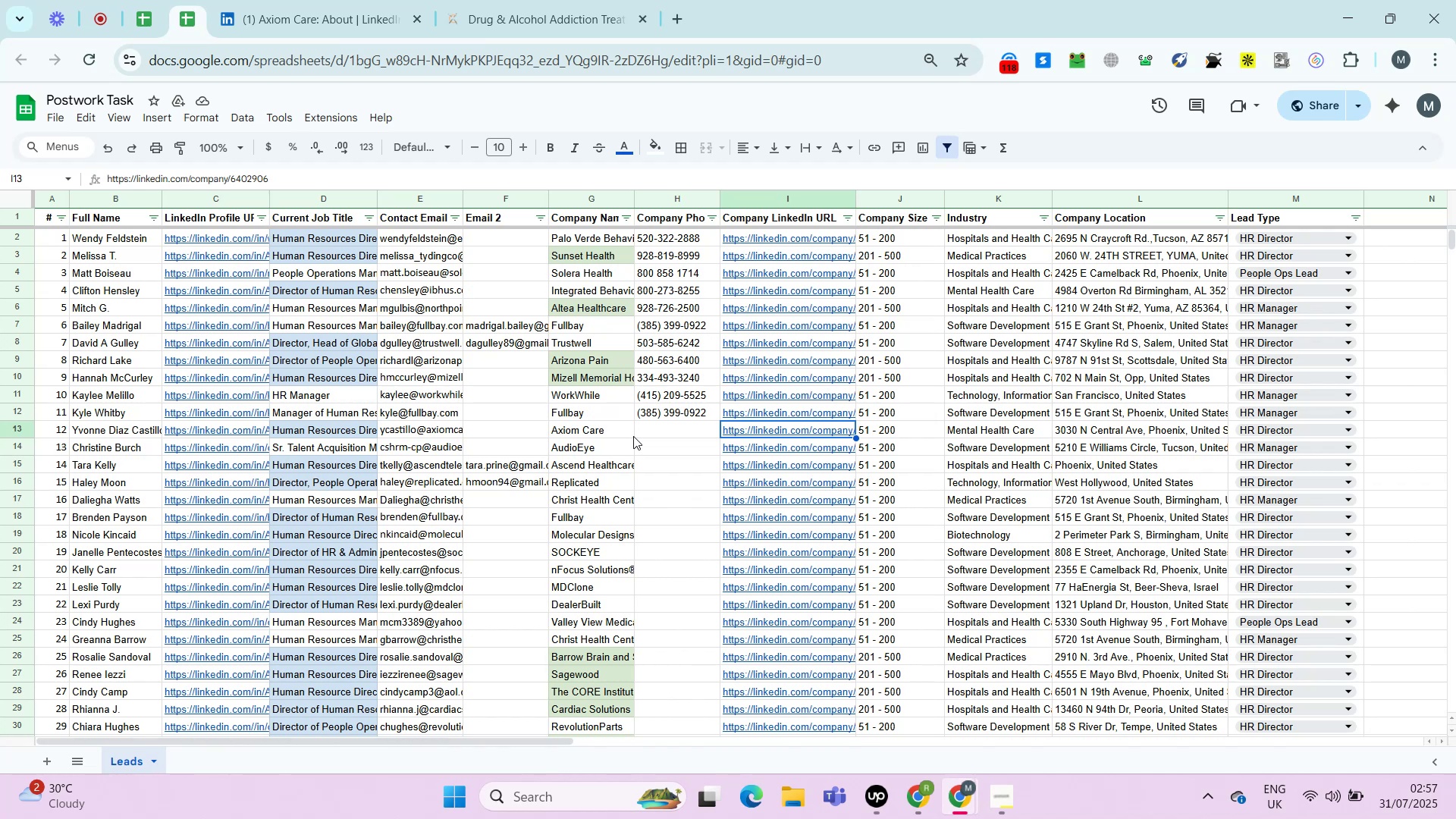 
key(ArrowLeft)
 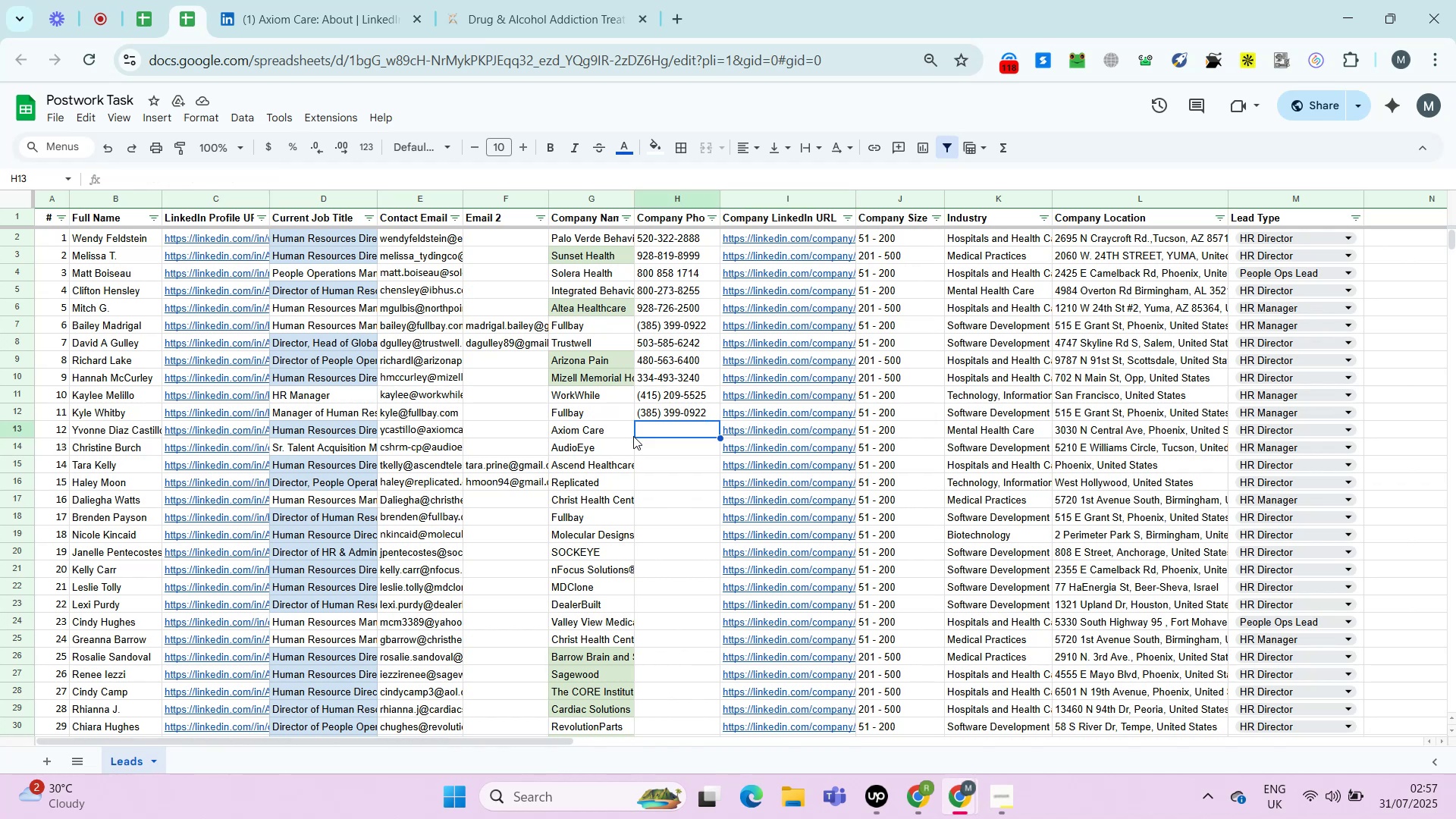 
key(ArrowLeft)
 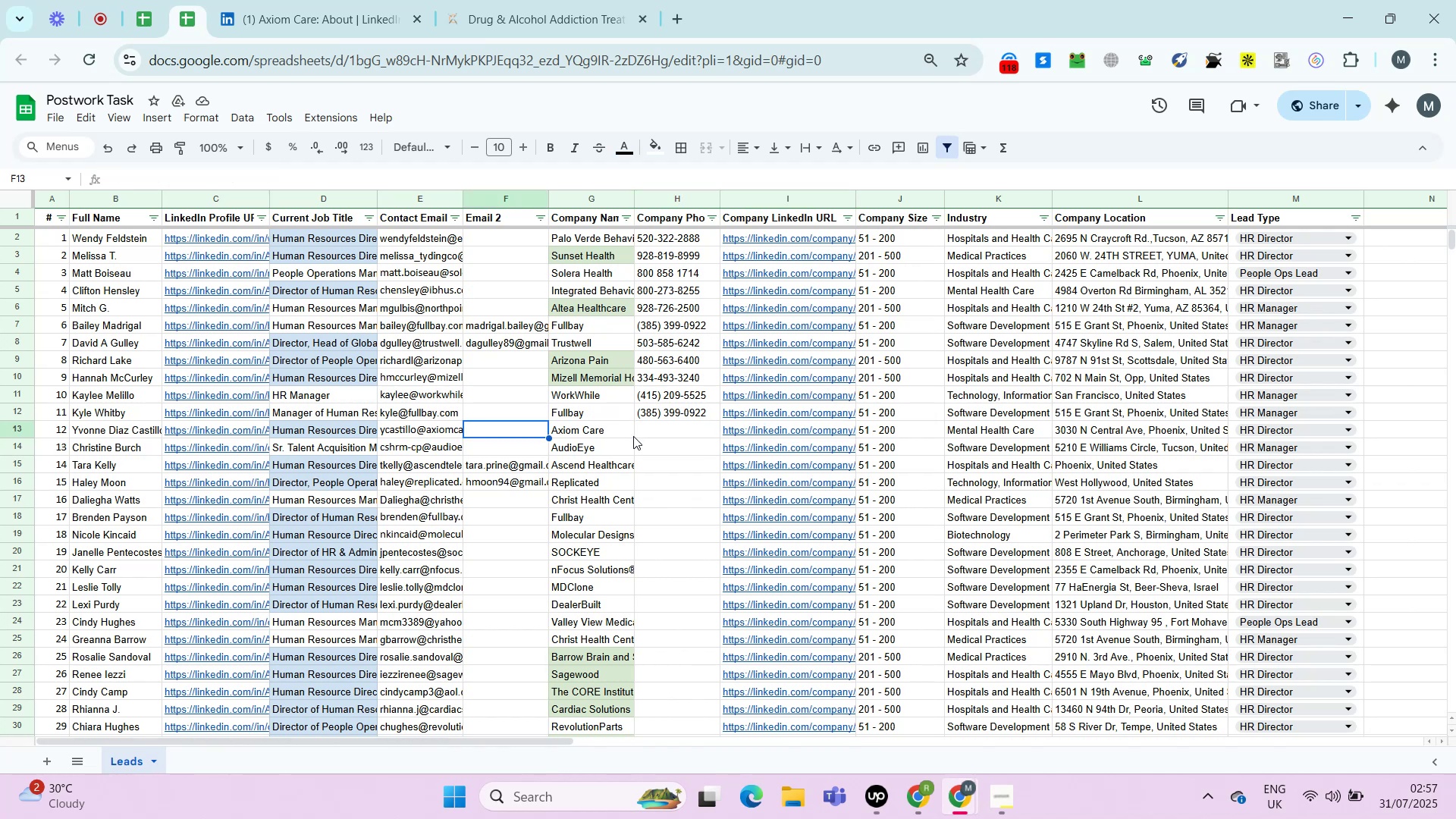 
key(ArrowRight)
 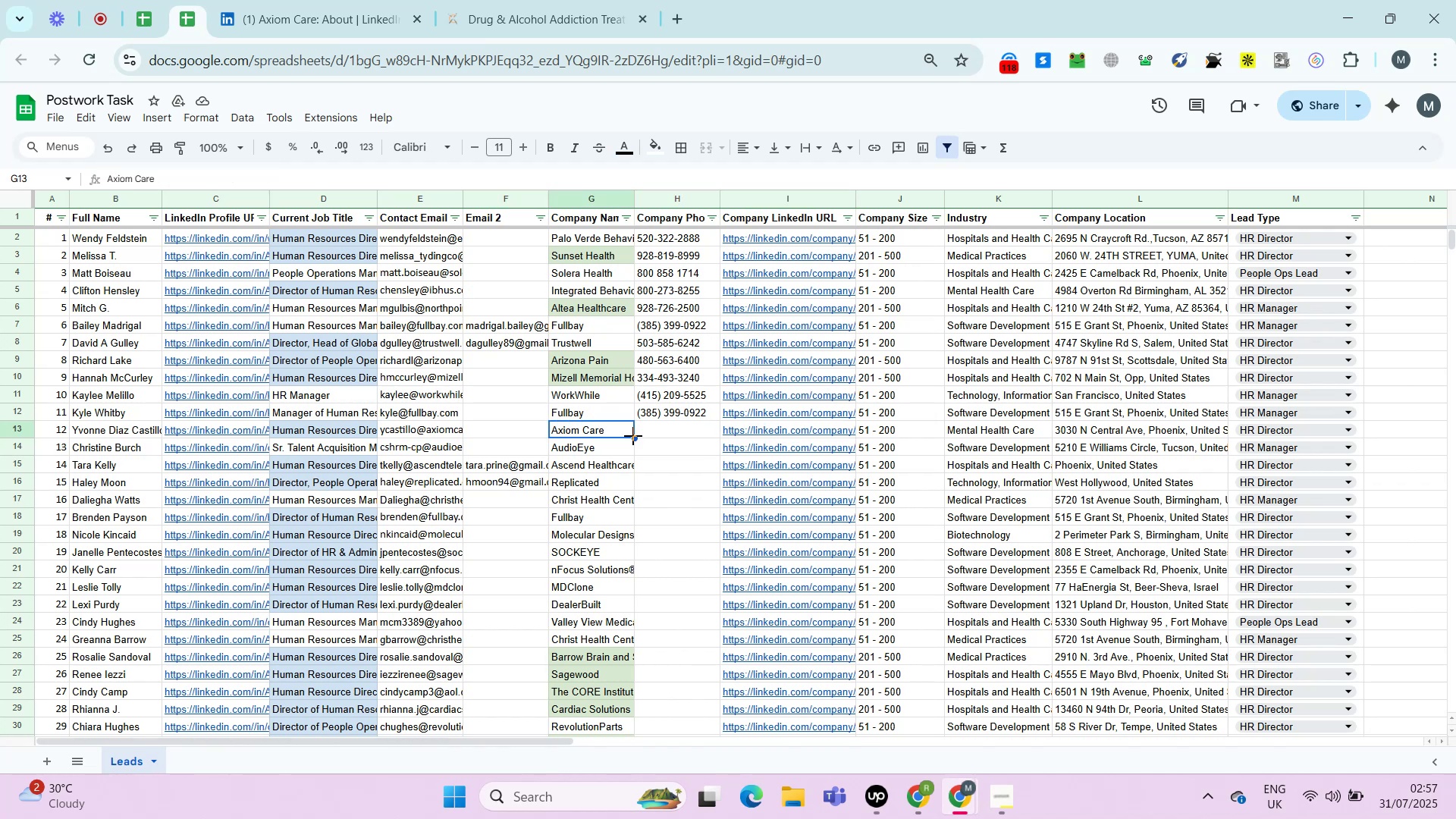 
key(ArrowRight)
 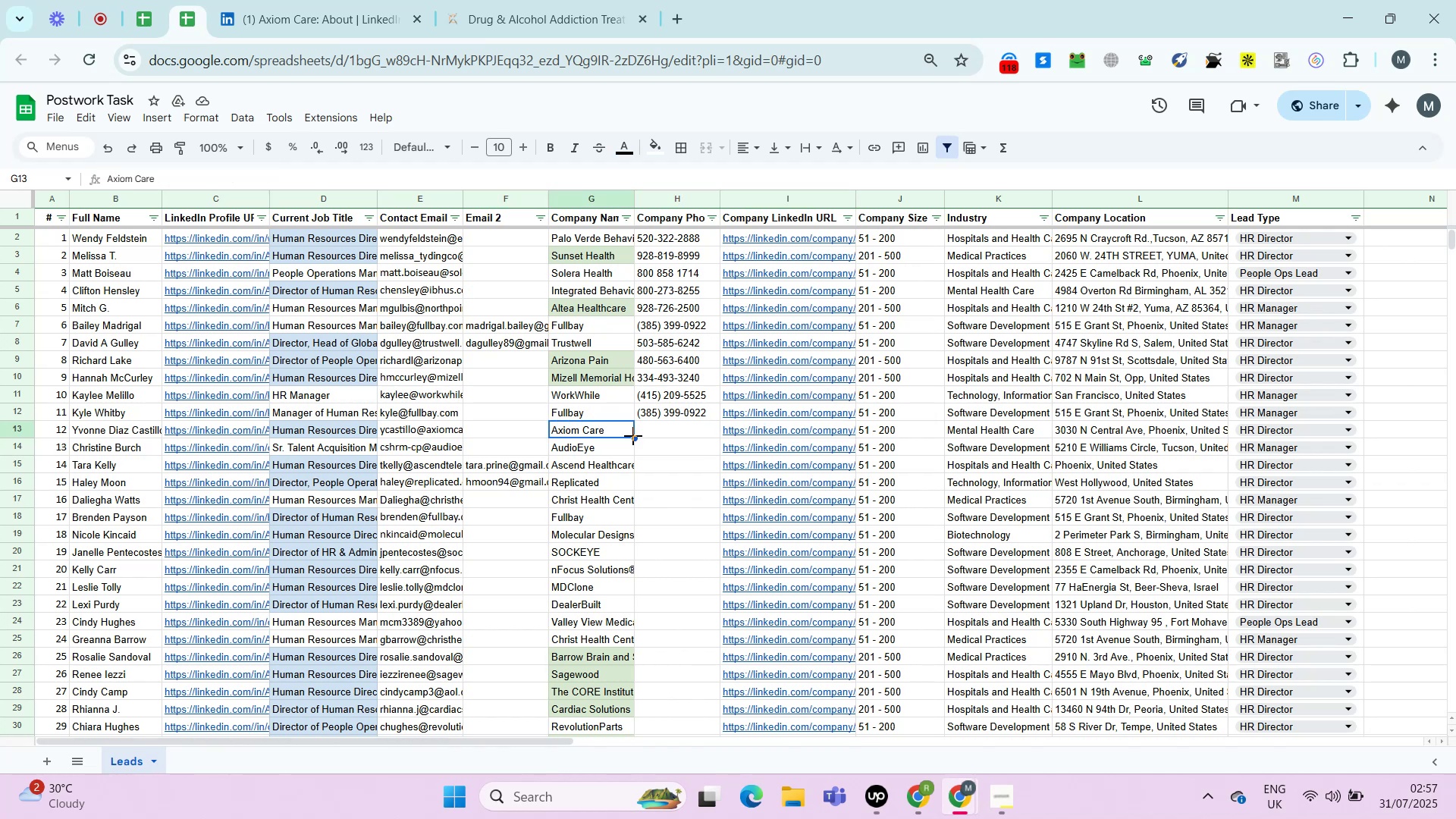 
key(ArrowRight)
 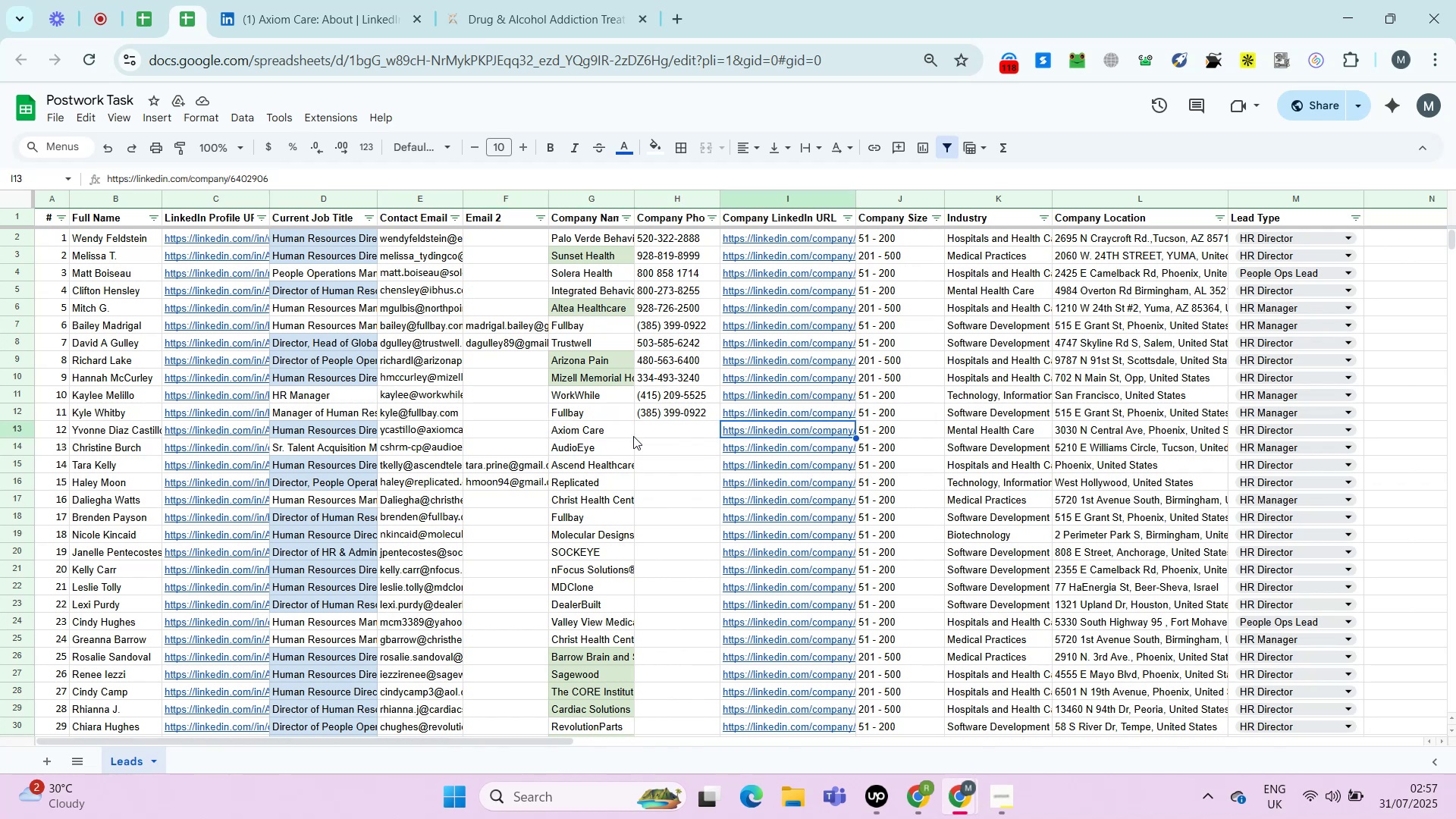 
key(Alt+AltLeft)
 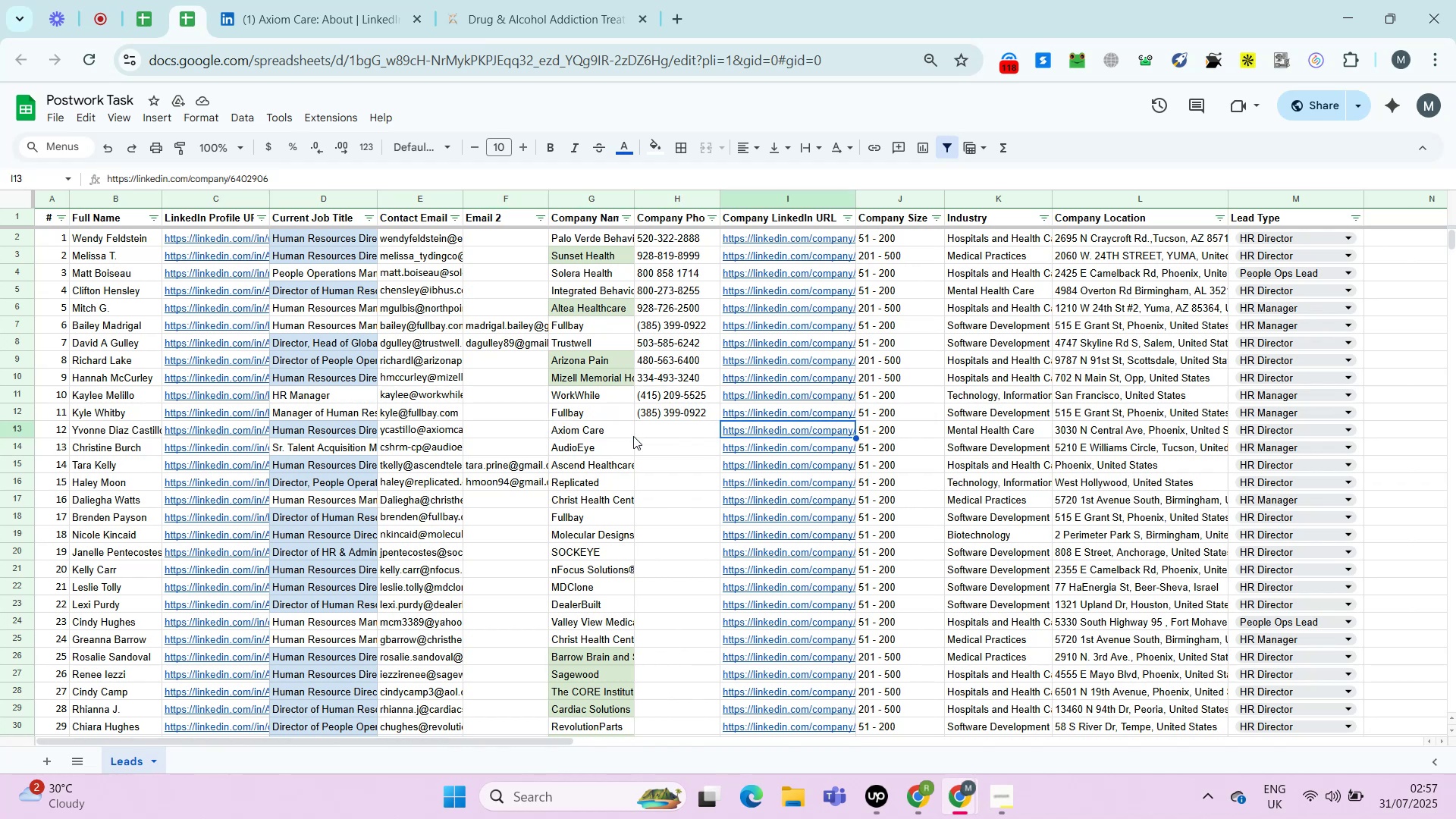 
key(Alt+Enter)
 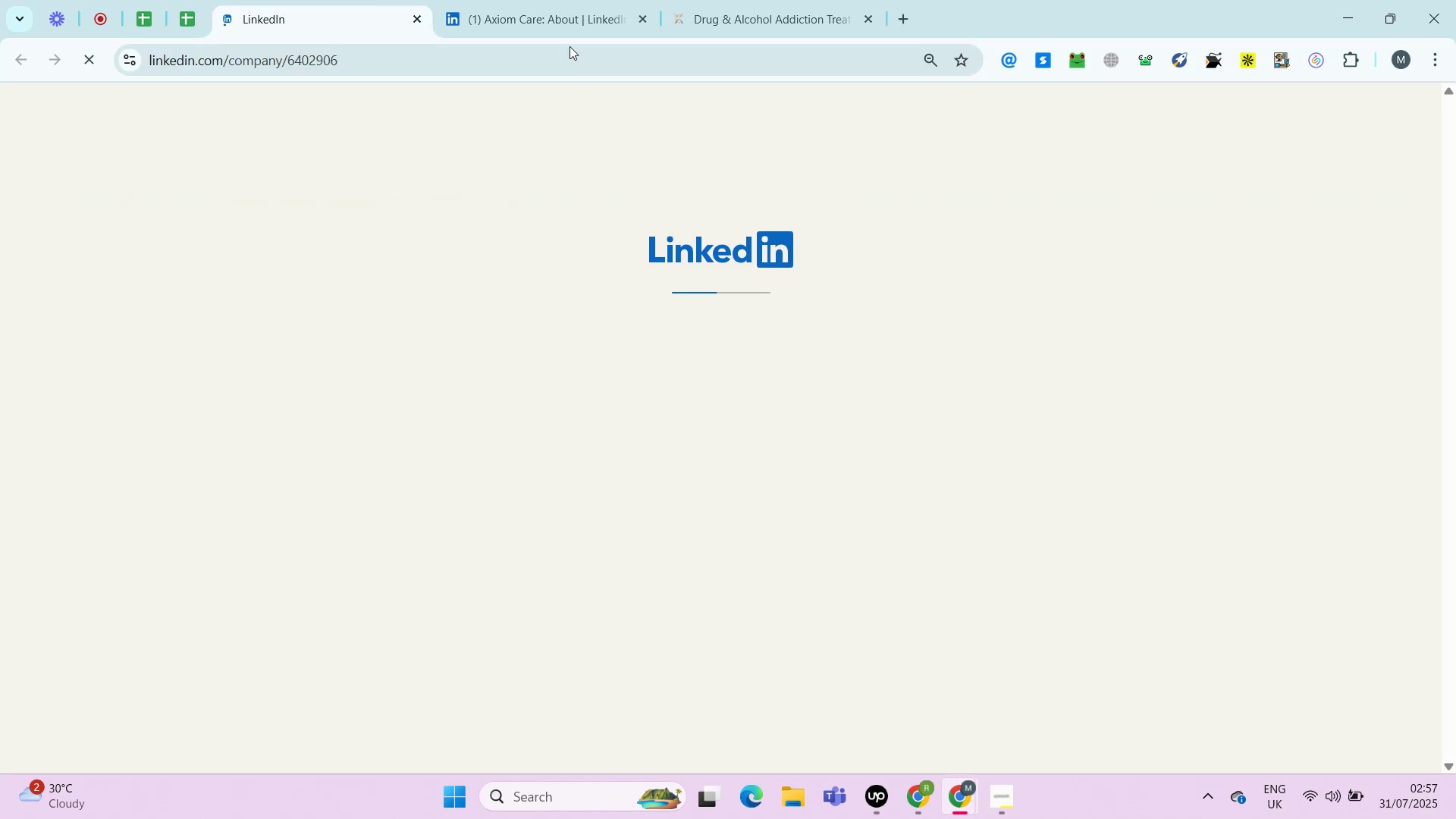 
right_click([331, 2])
 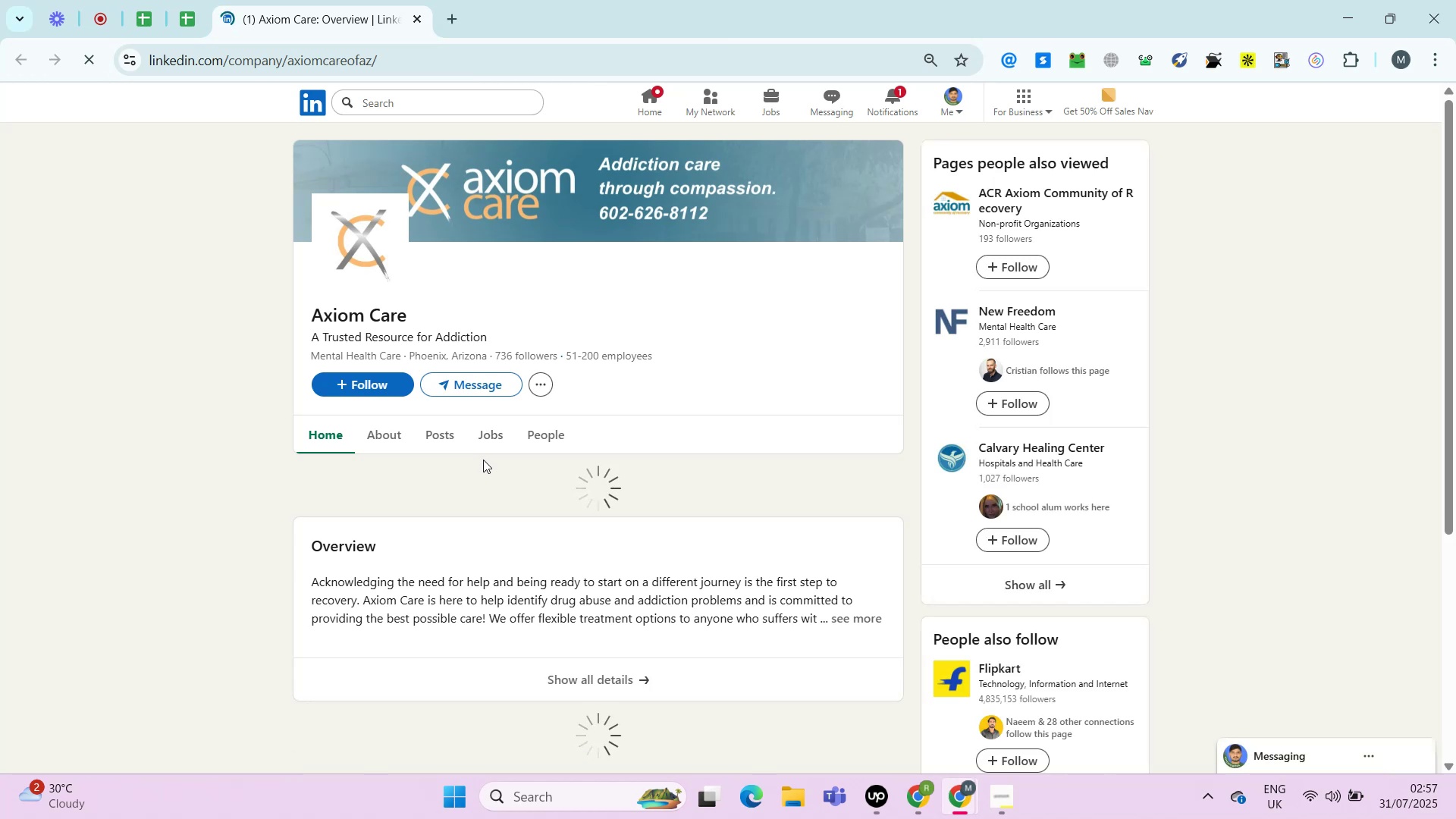 
wait(11.49)
 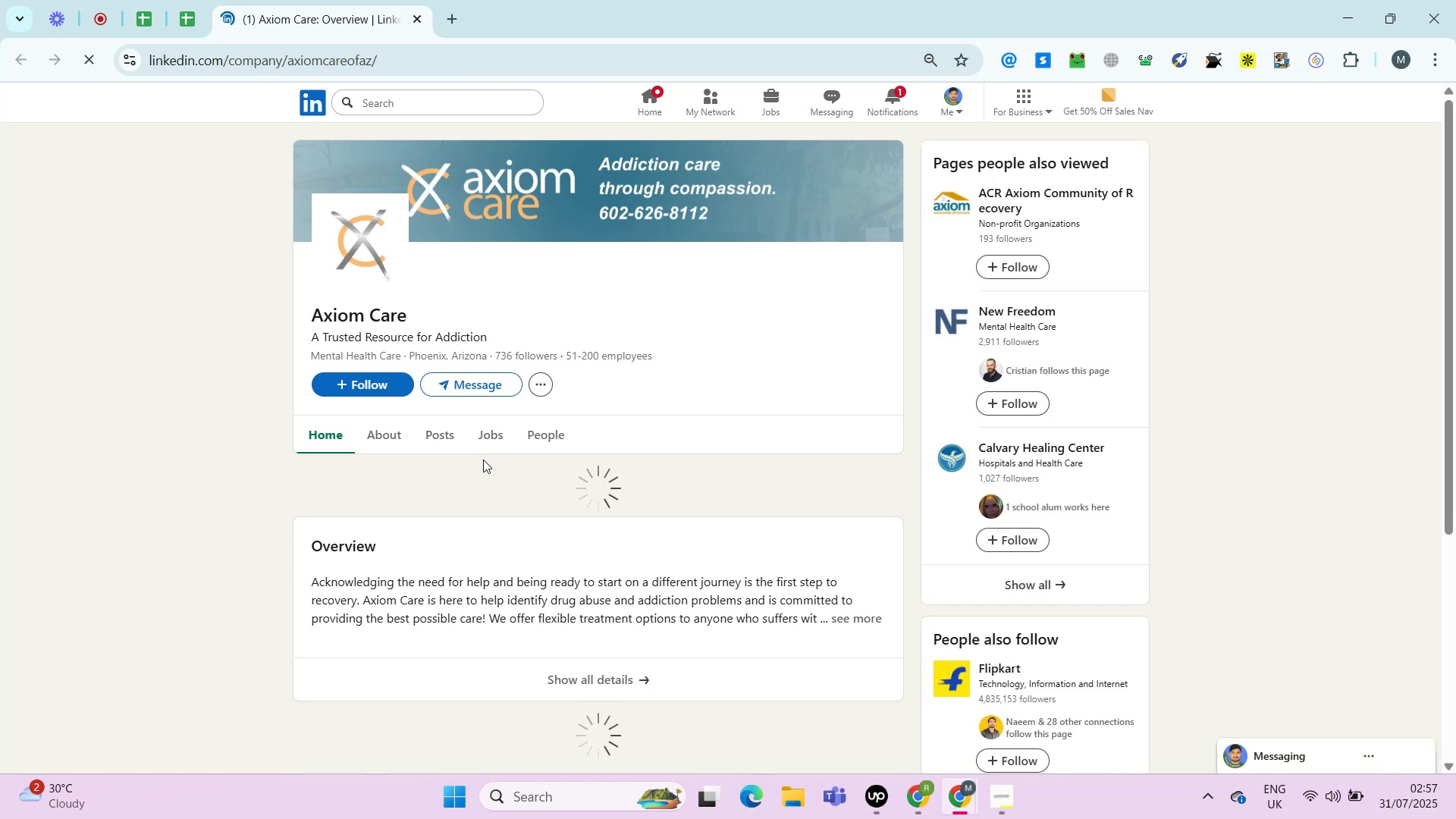 
left_click([1220, 520])
 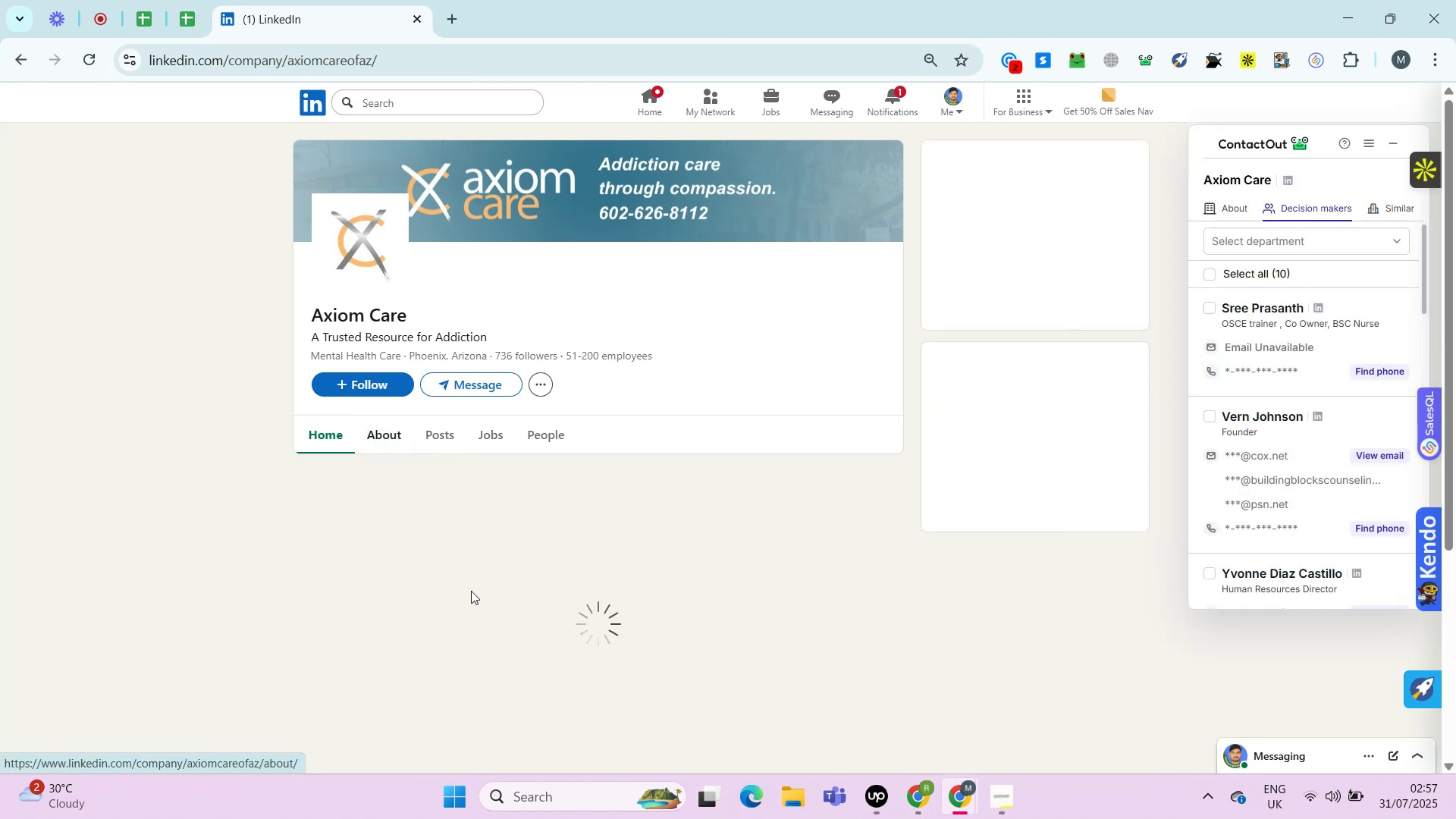 
scroll: coordinate [510, 614], scroll_direction: down, amount: 2.0
 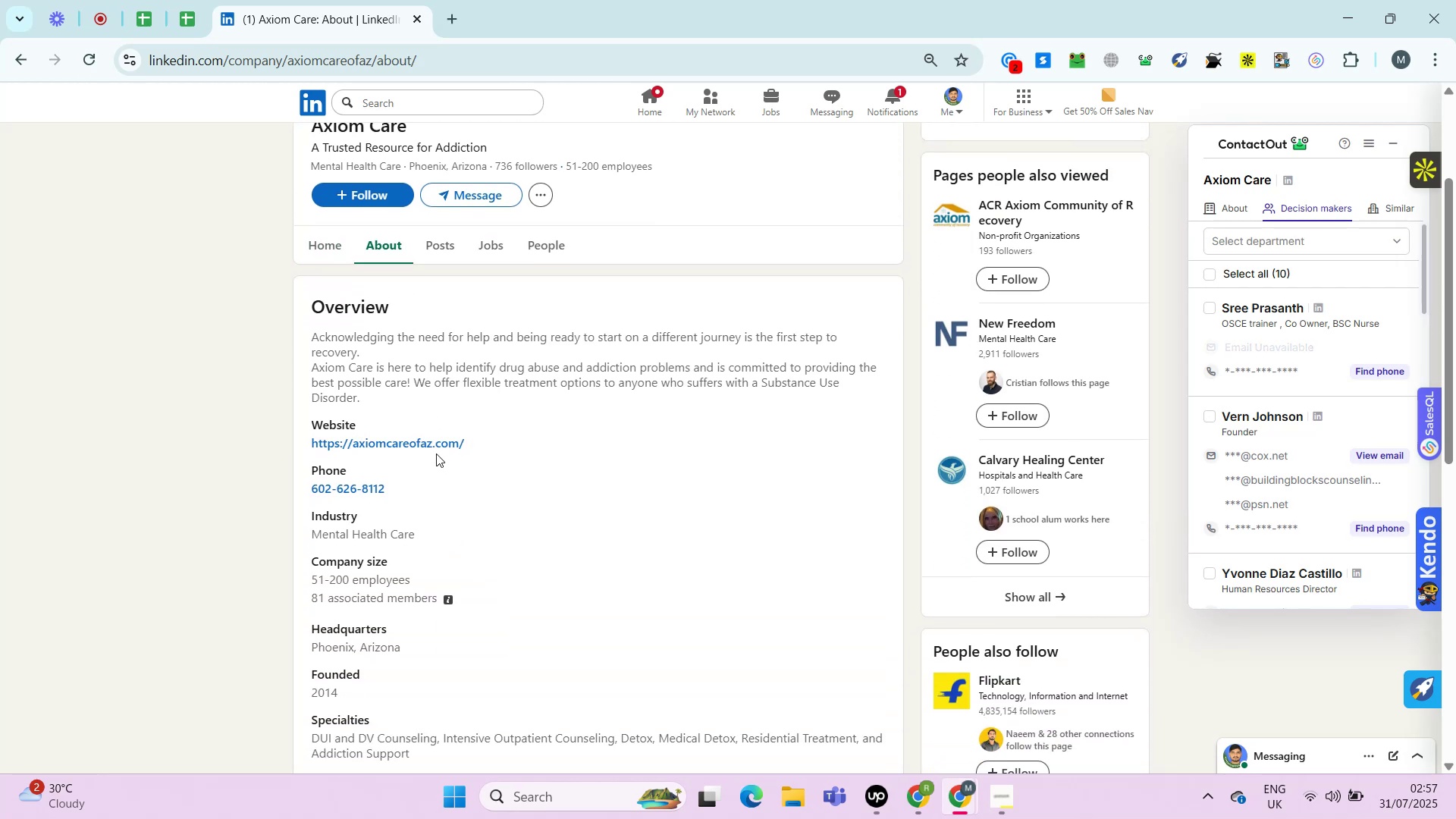 
hold_key(key=ControlLeft, duration=0.53)
 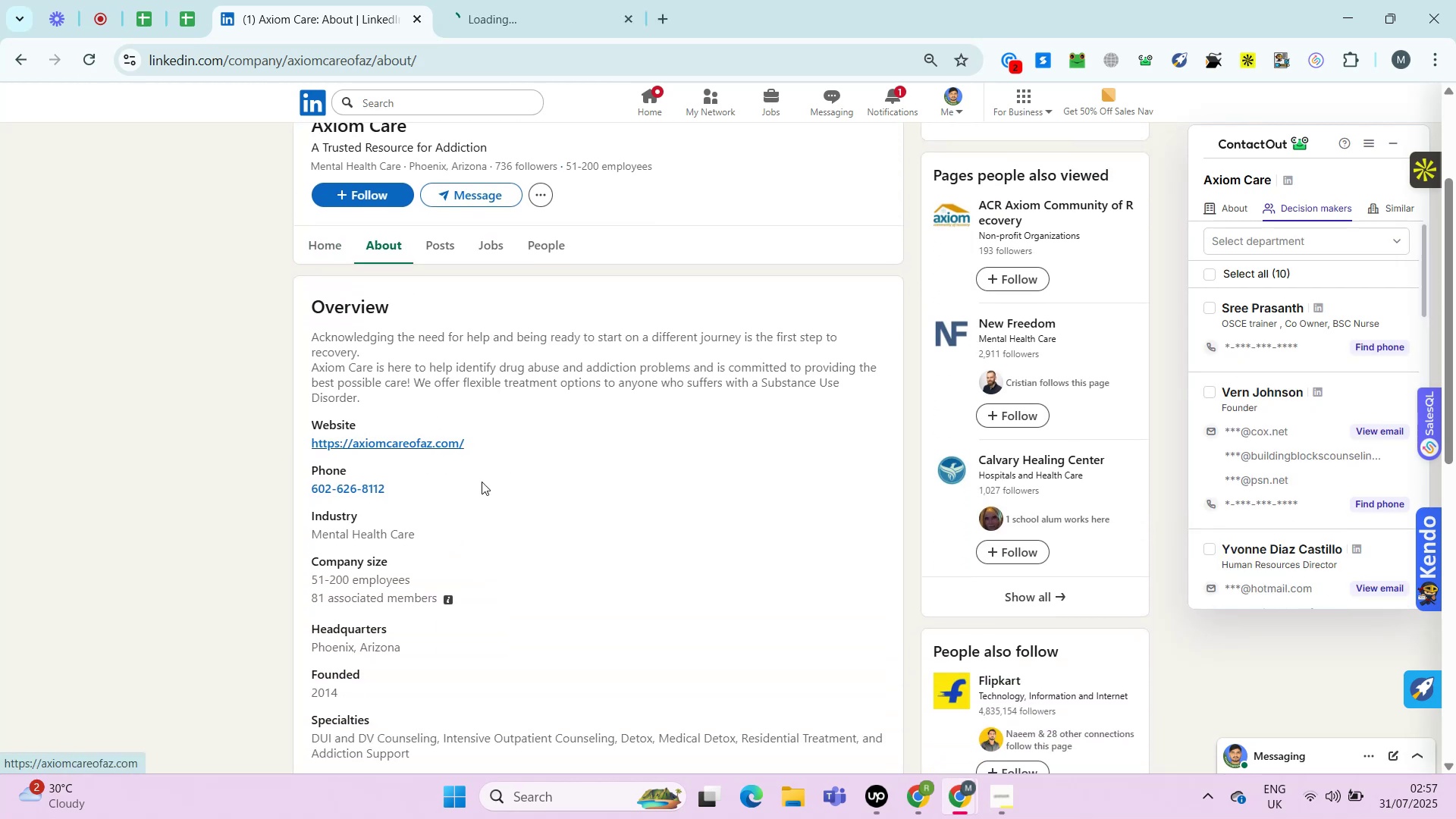 
hold_key(key=ControlLeft, duration=0.32)
 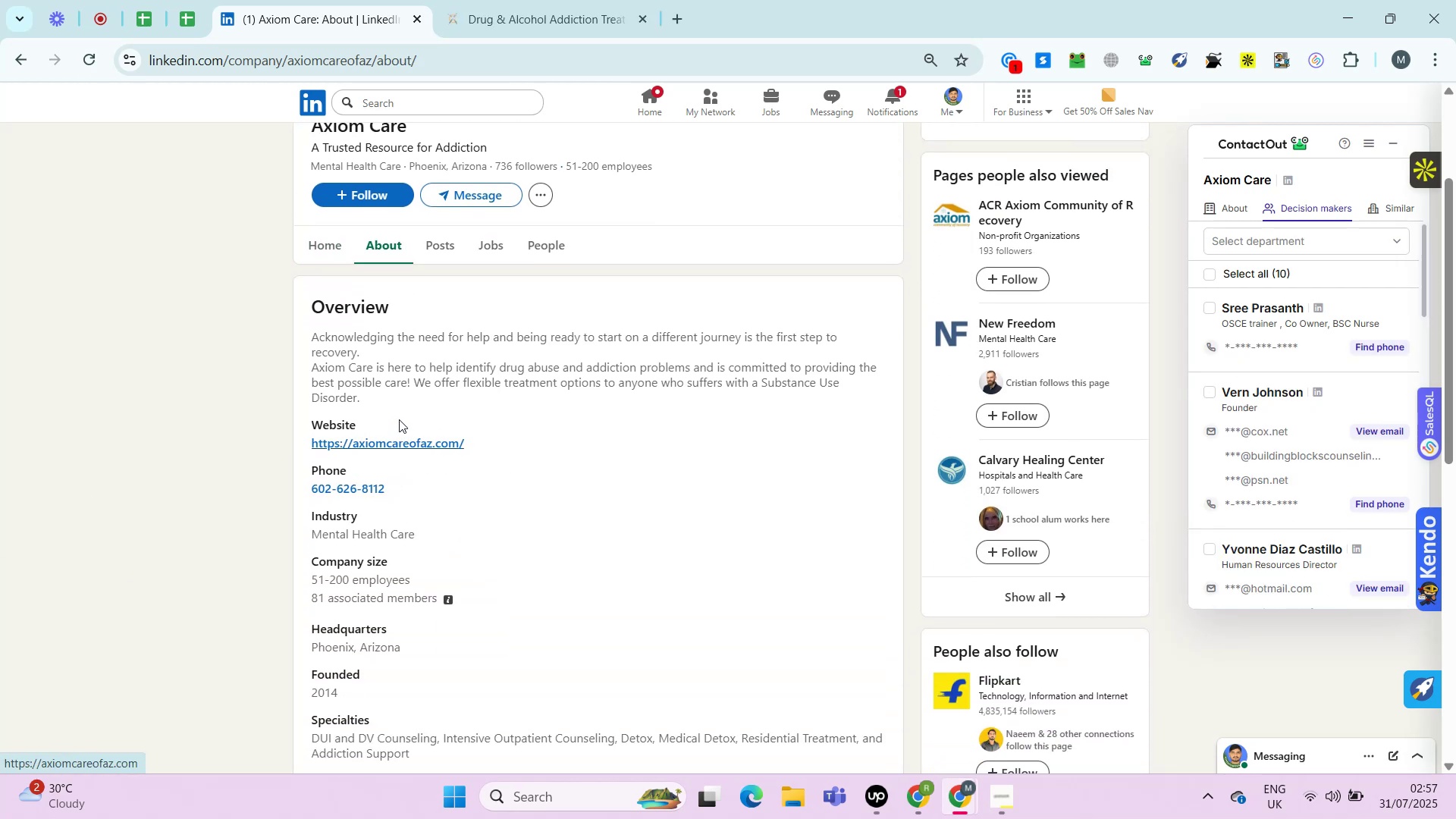 
wait(6.27)
 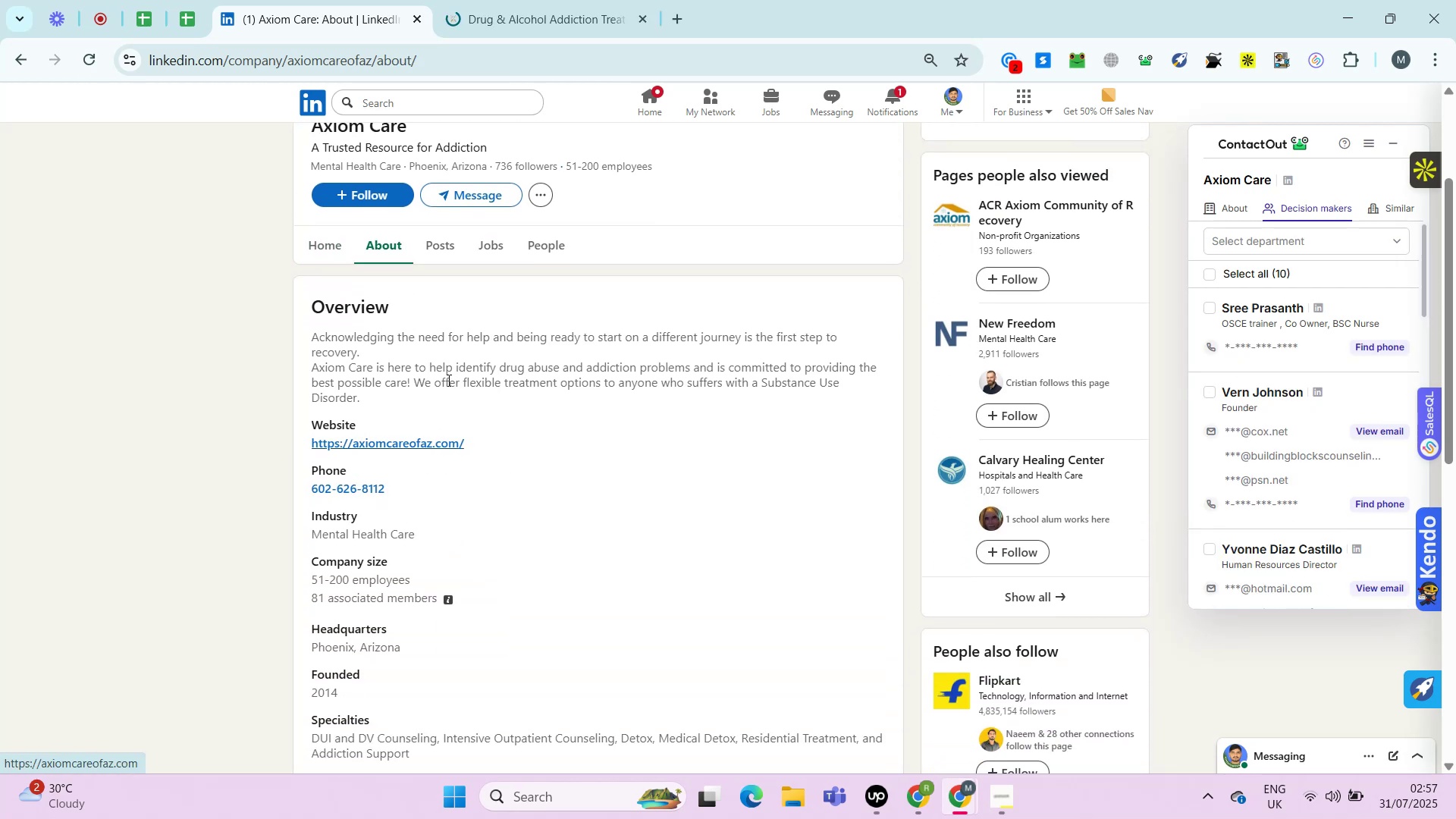 
left_click_drag(start_coordinate=[390, 484], to_coordinate=[311, 495])
 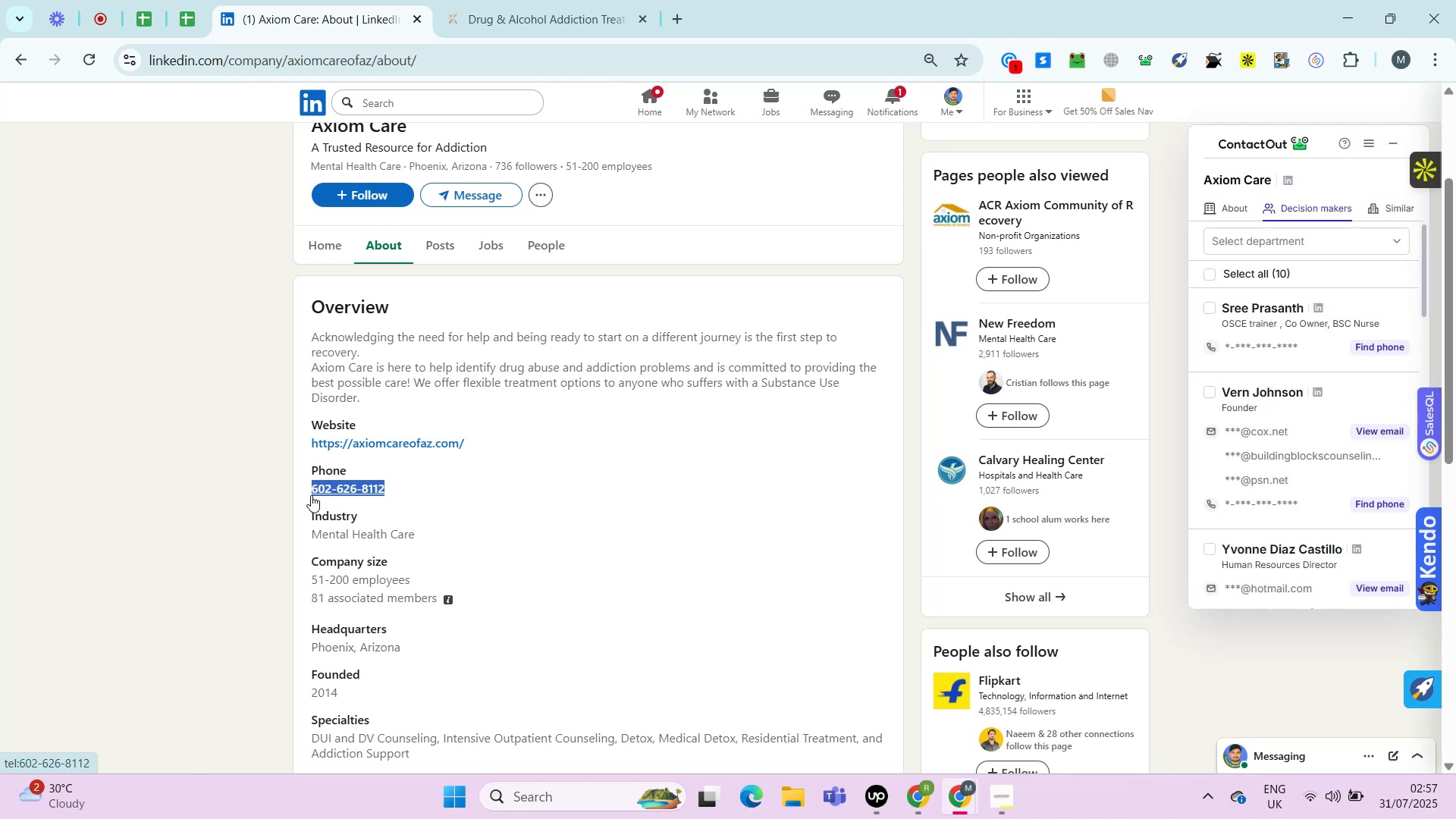 
key(Control+C)
 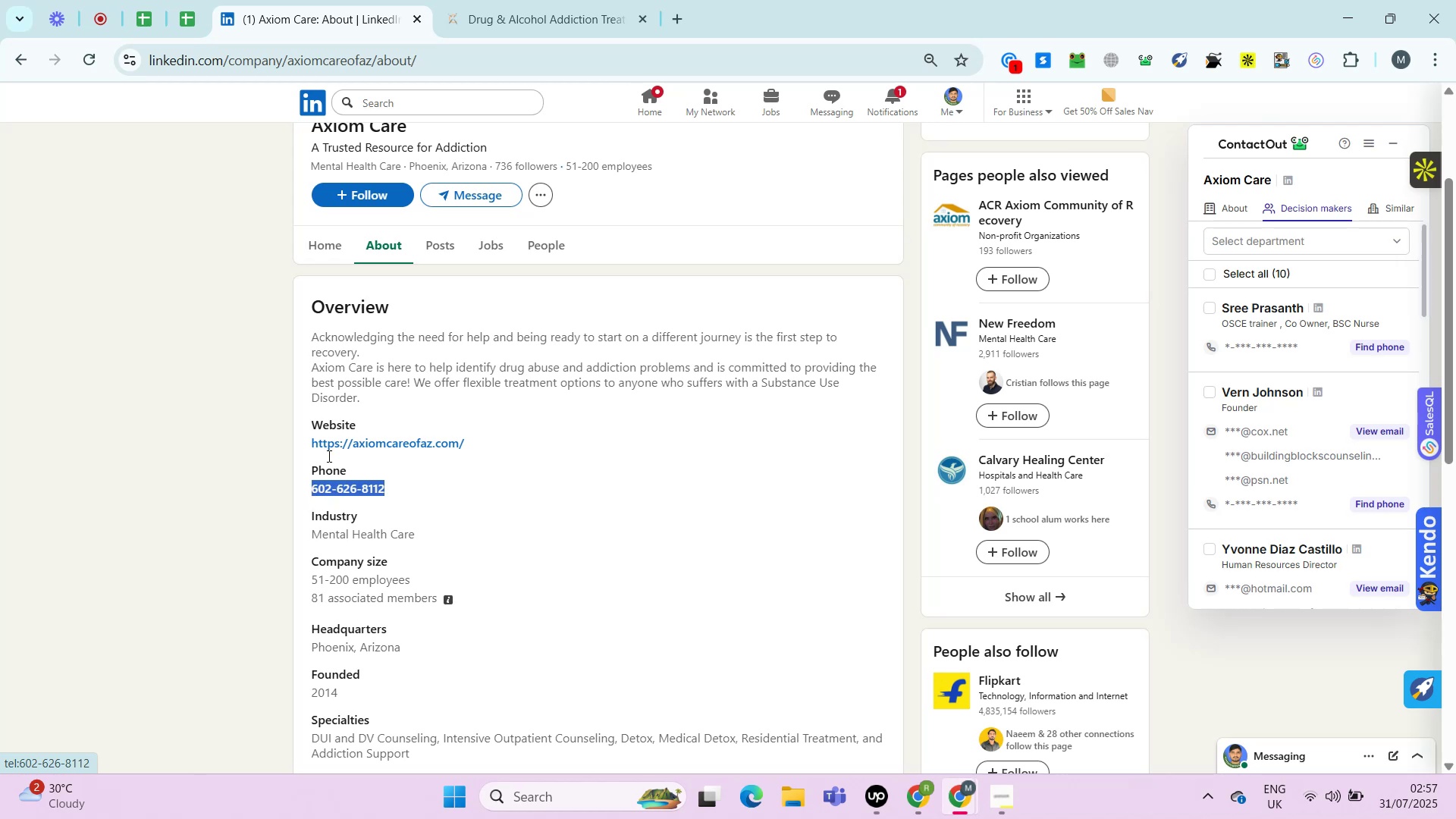 
key(Control+C)
 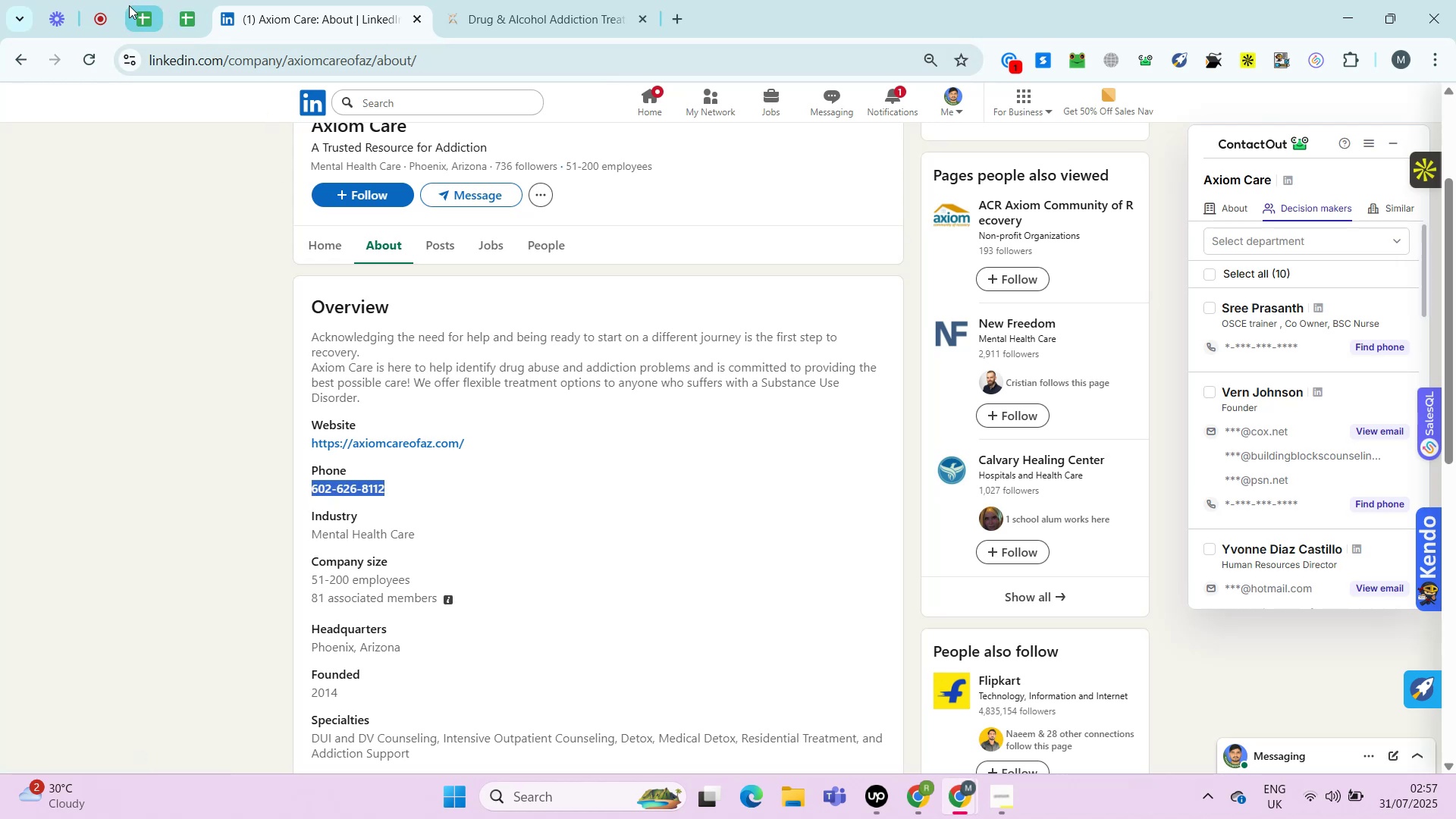 
left_click([167, 7])
 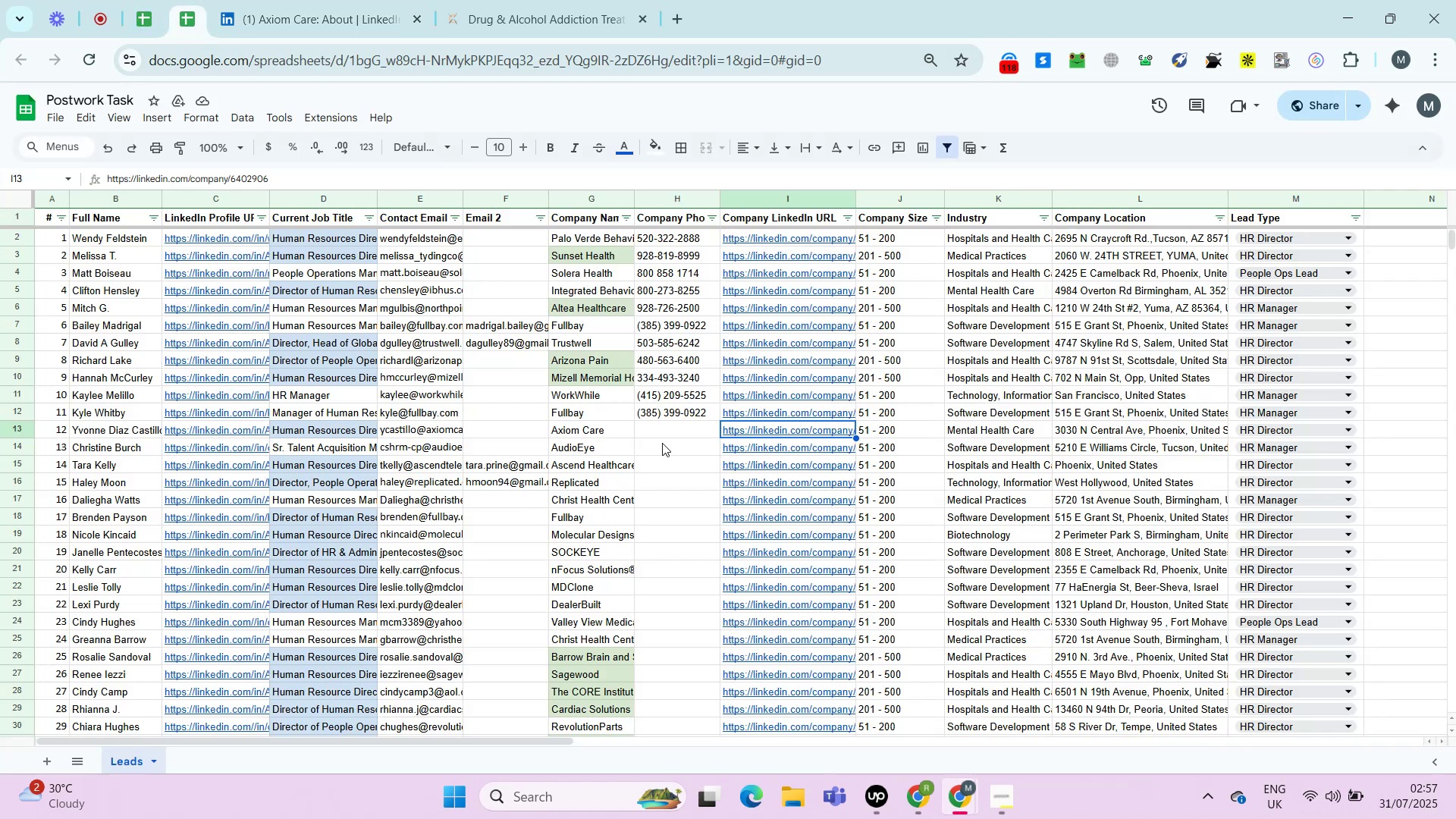 
double_click([669, 427])
 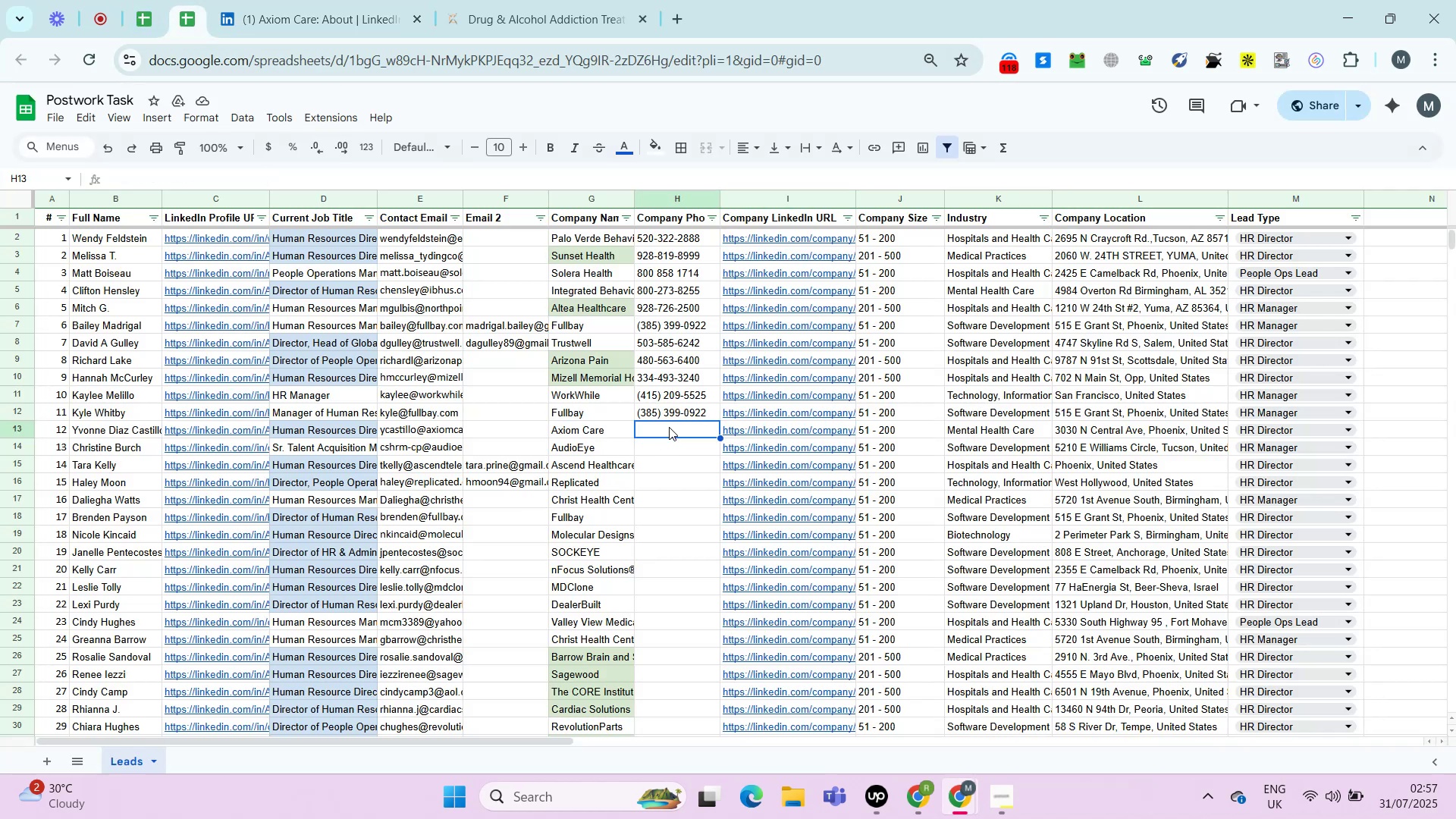 
key(Control+ControlLeft)
 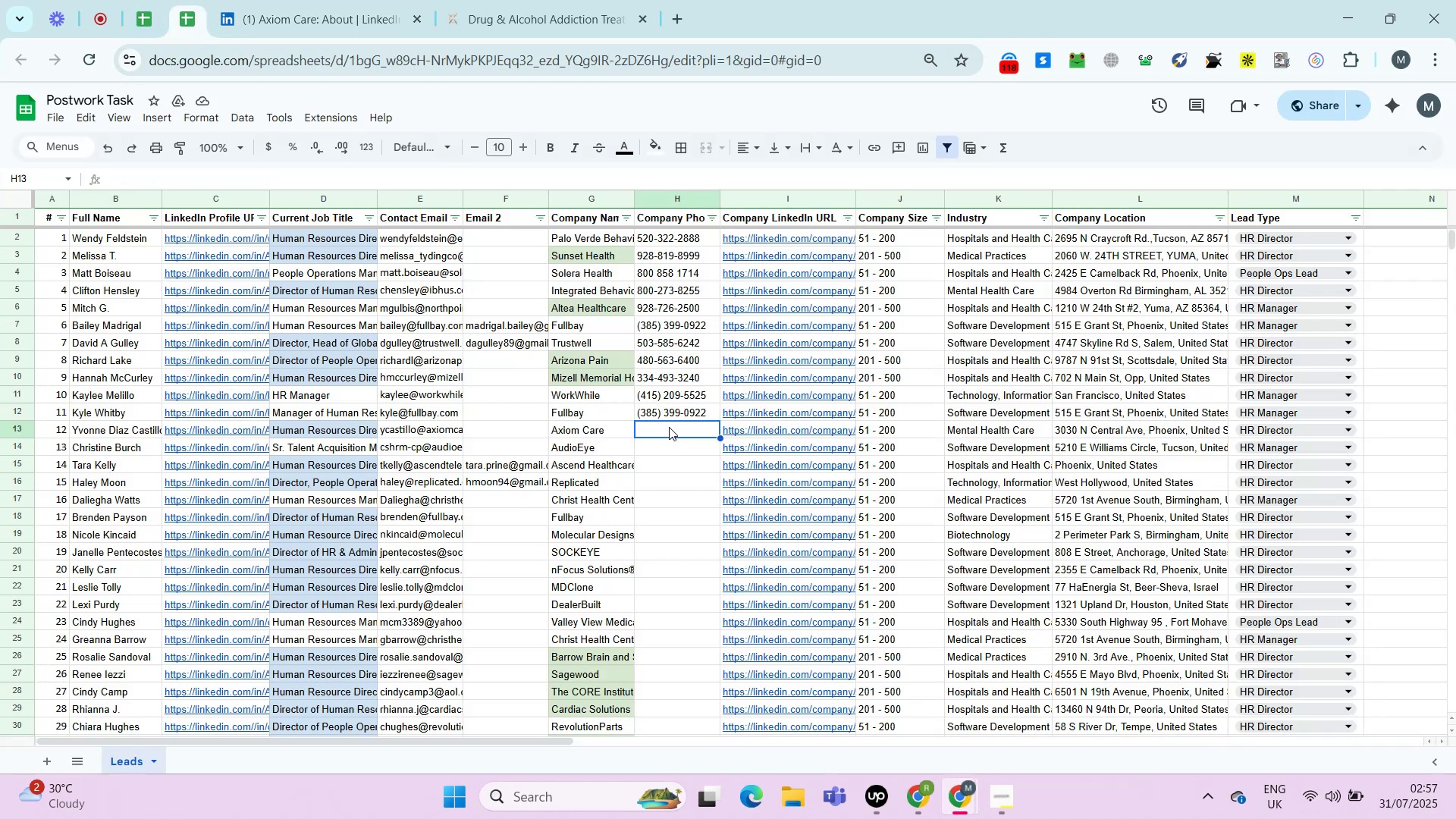 
key(Control+V)
 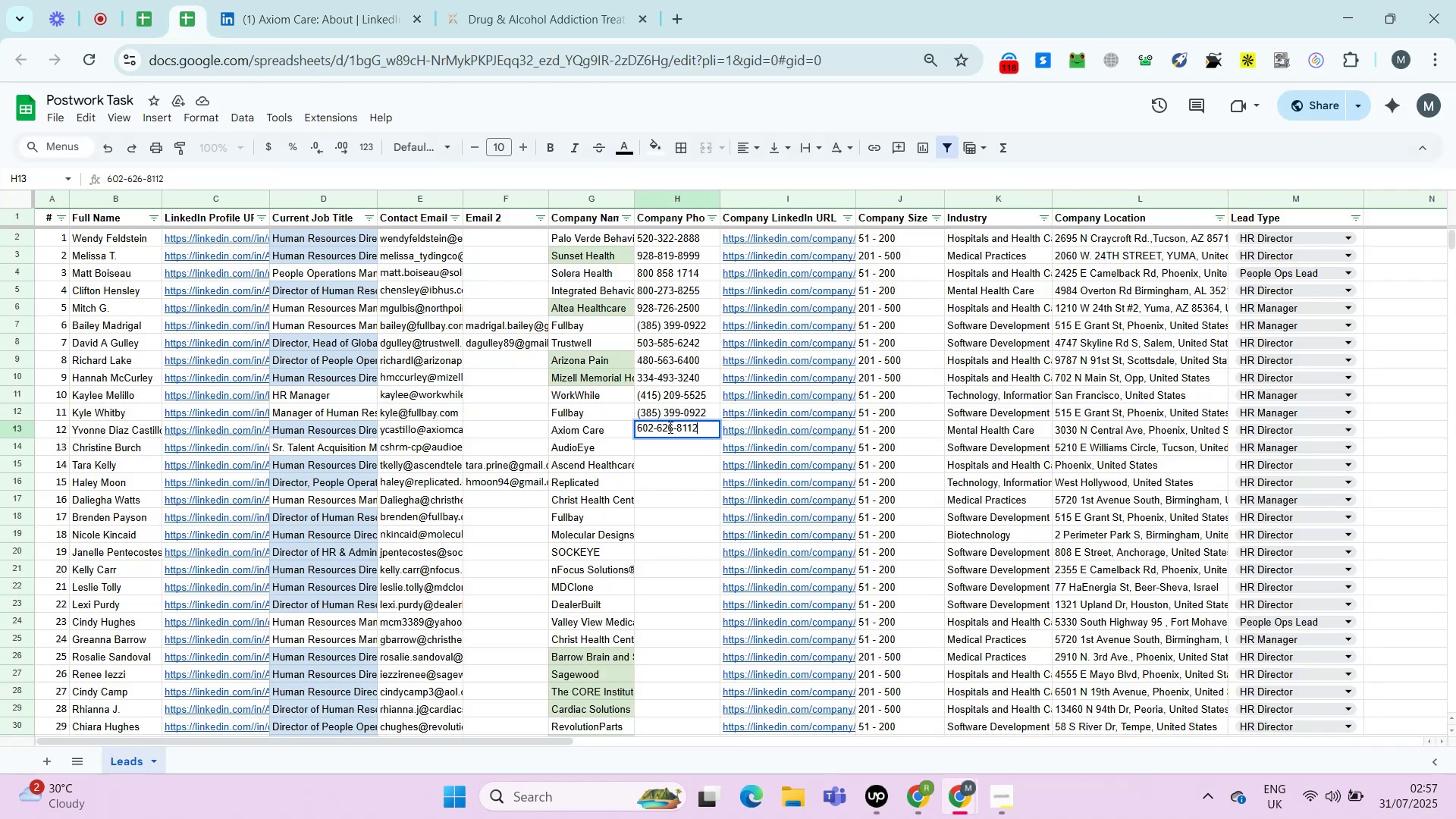 
key(Tab)
 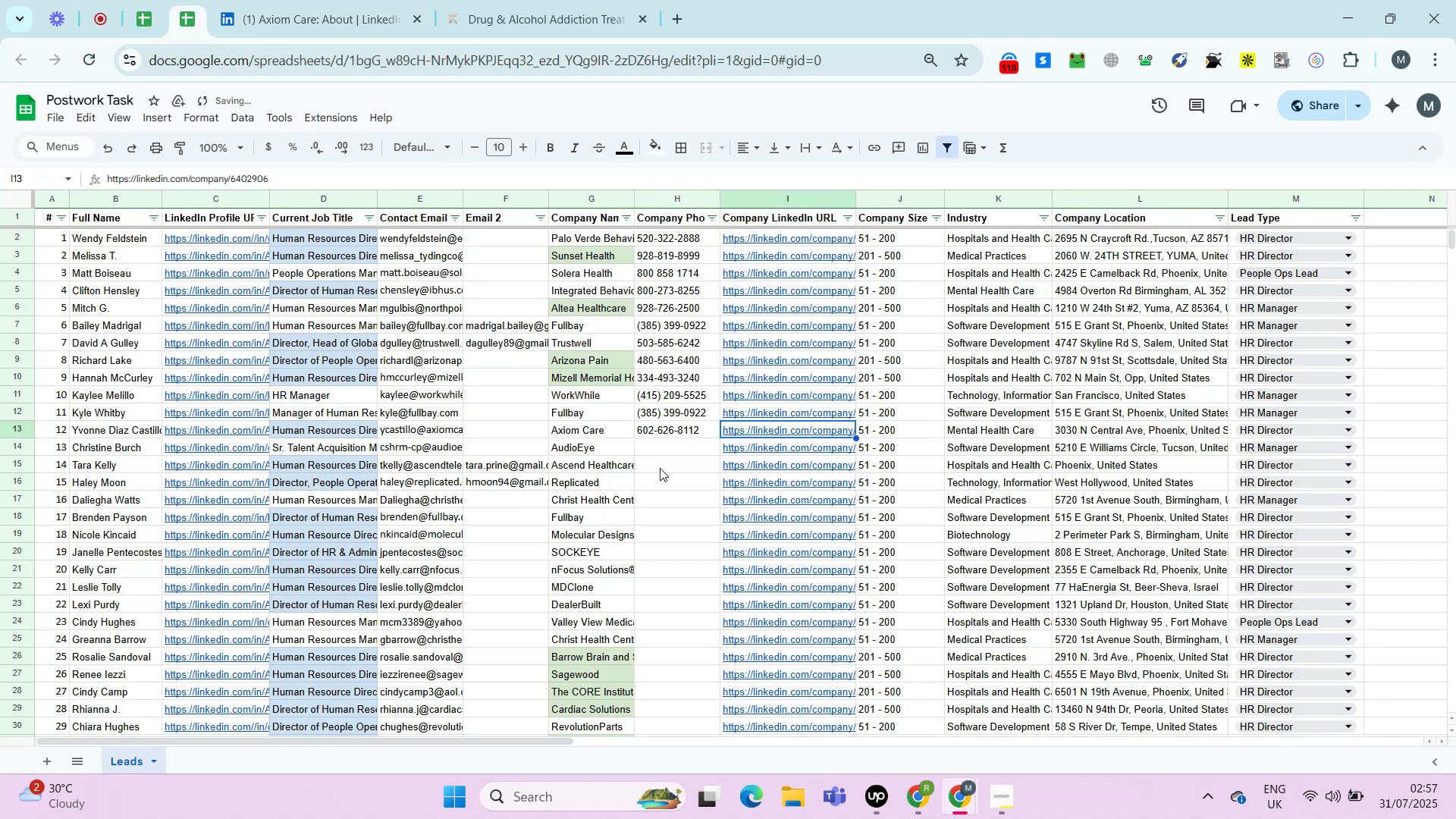 
left_click([661, 452])
 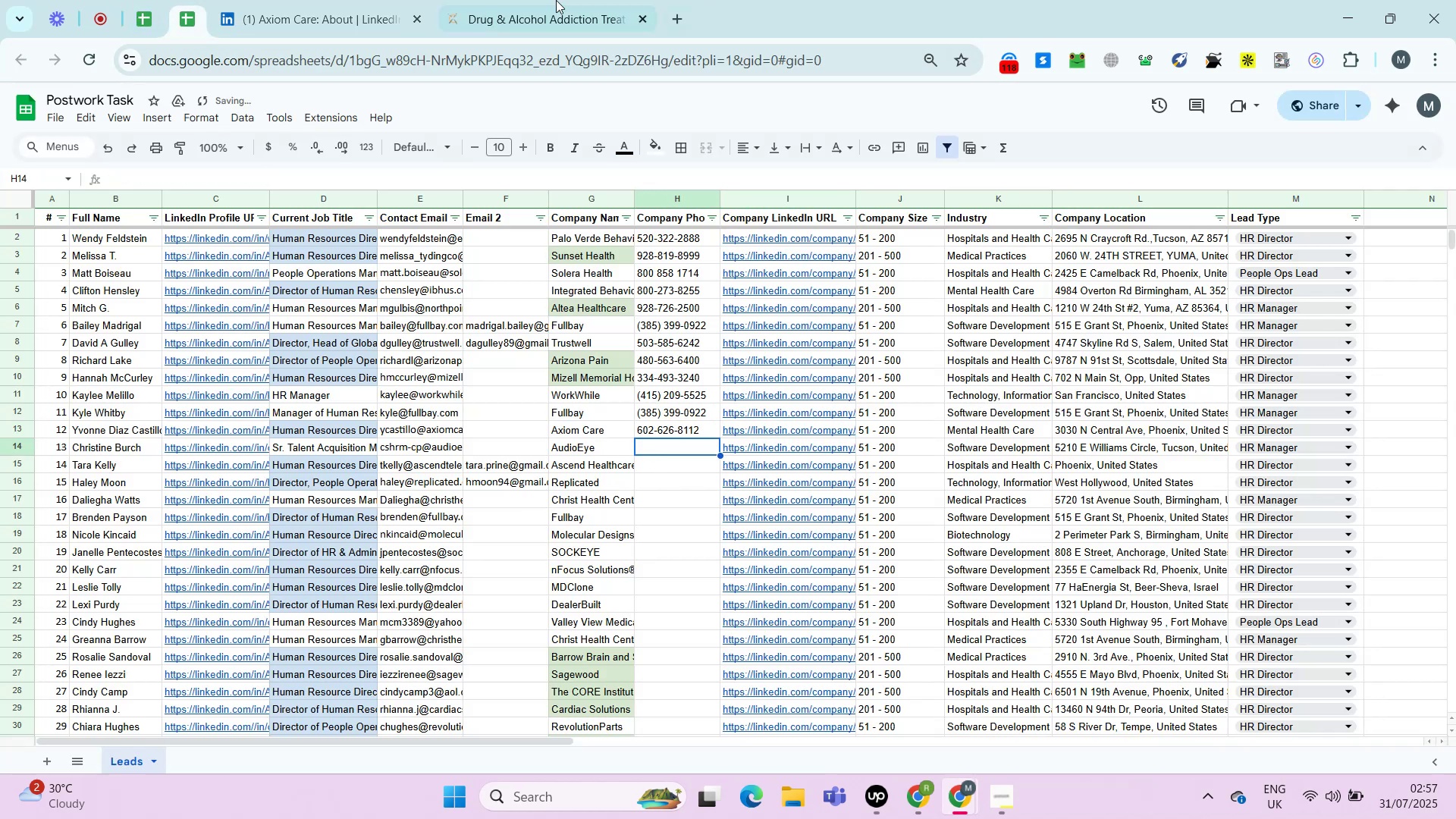 
left_click([540, 0])
 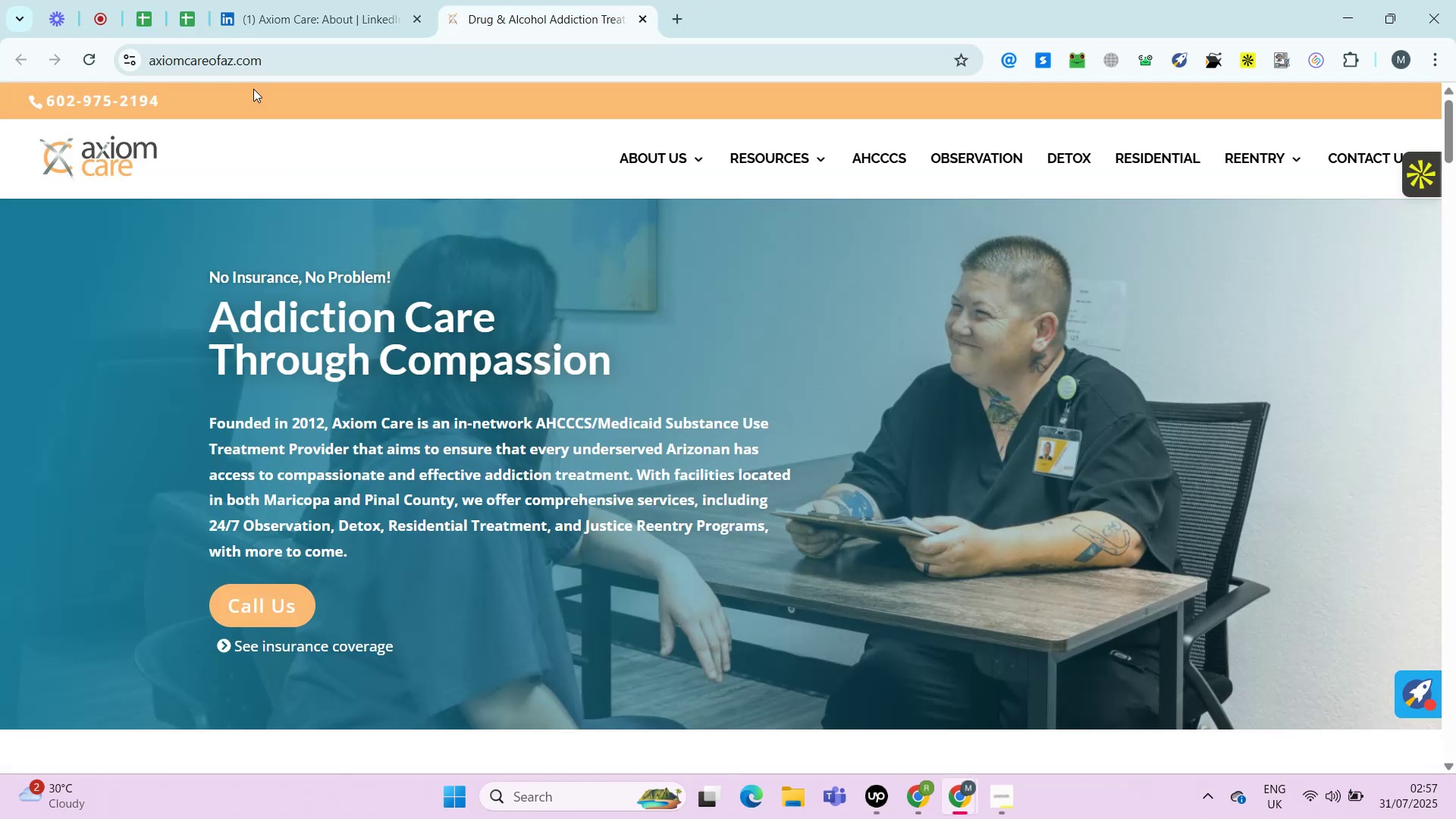 
left_click_drag(start_coordinate=[187, 12], to_coordinate=[191, 12])
 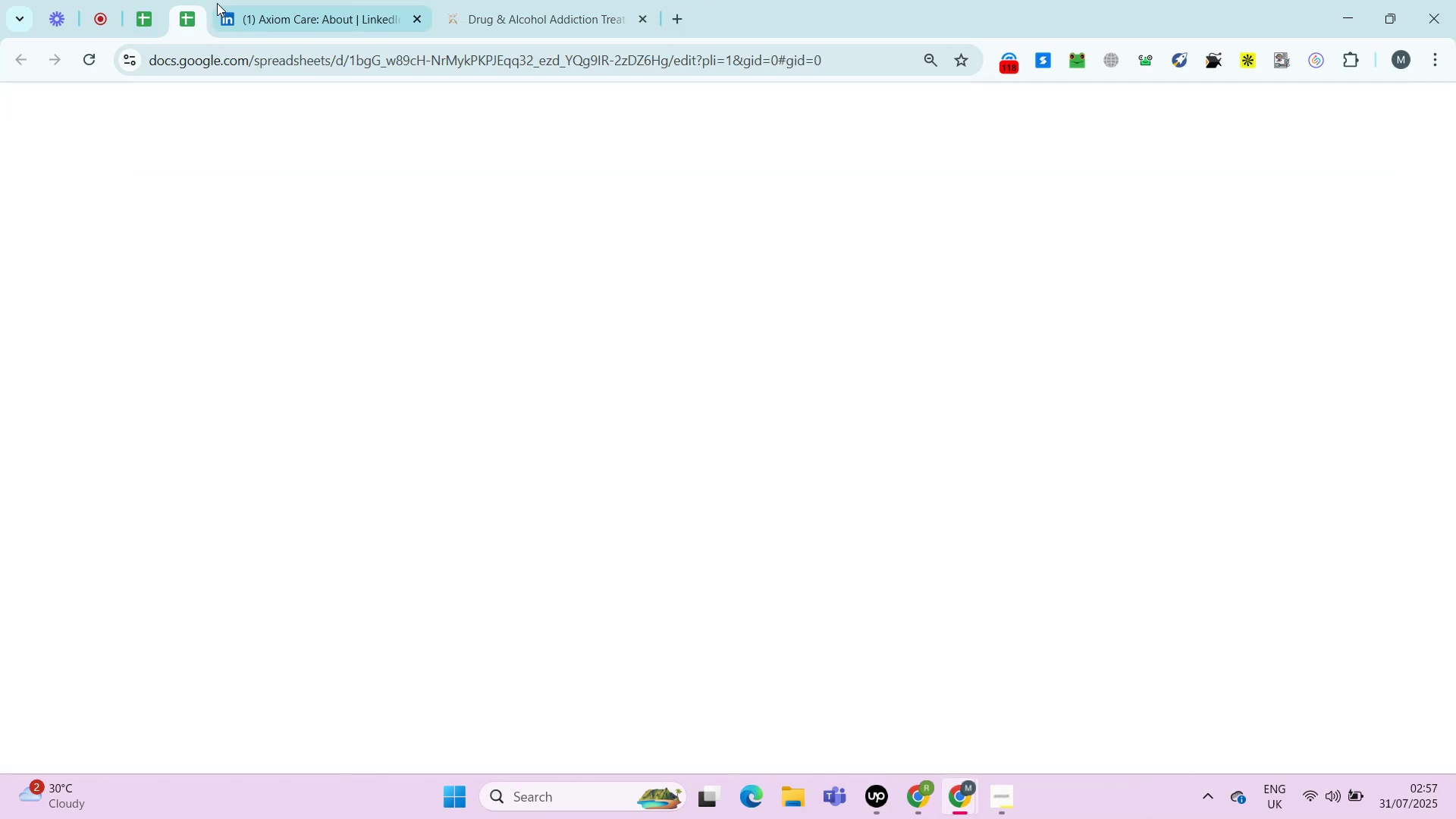 
right_click([218, 1])
 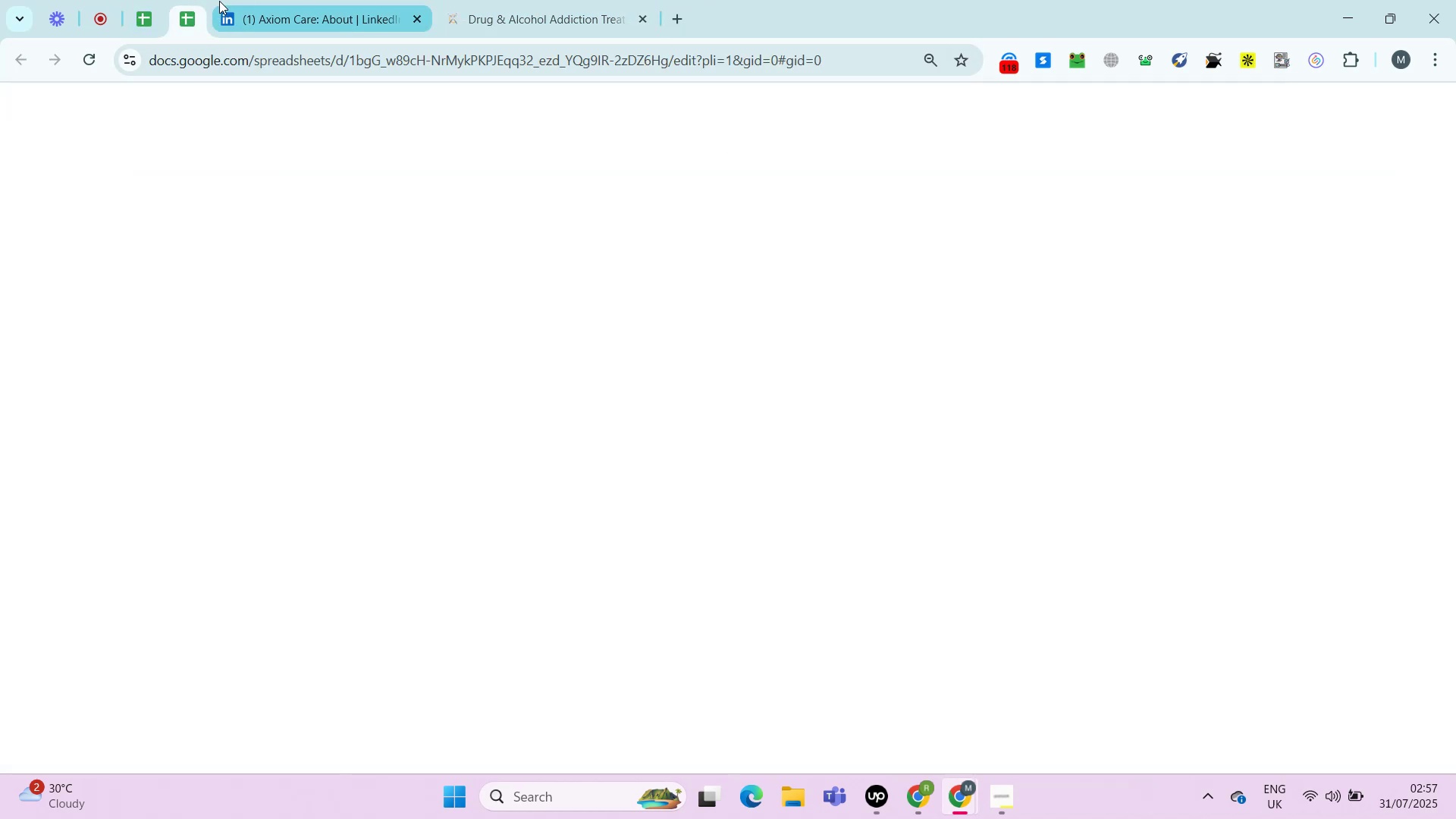 
mouse_move([202, 20])
 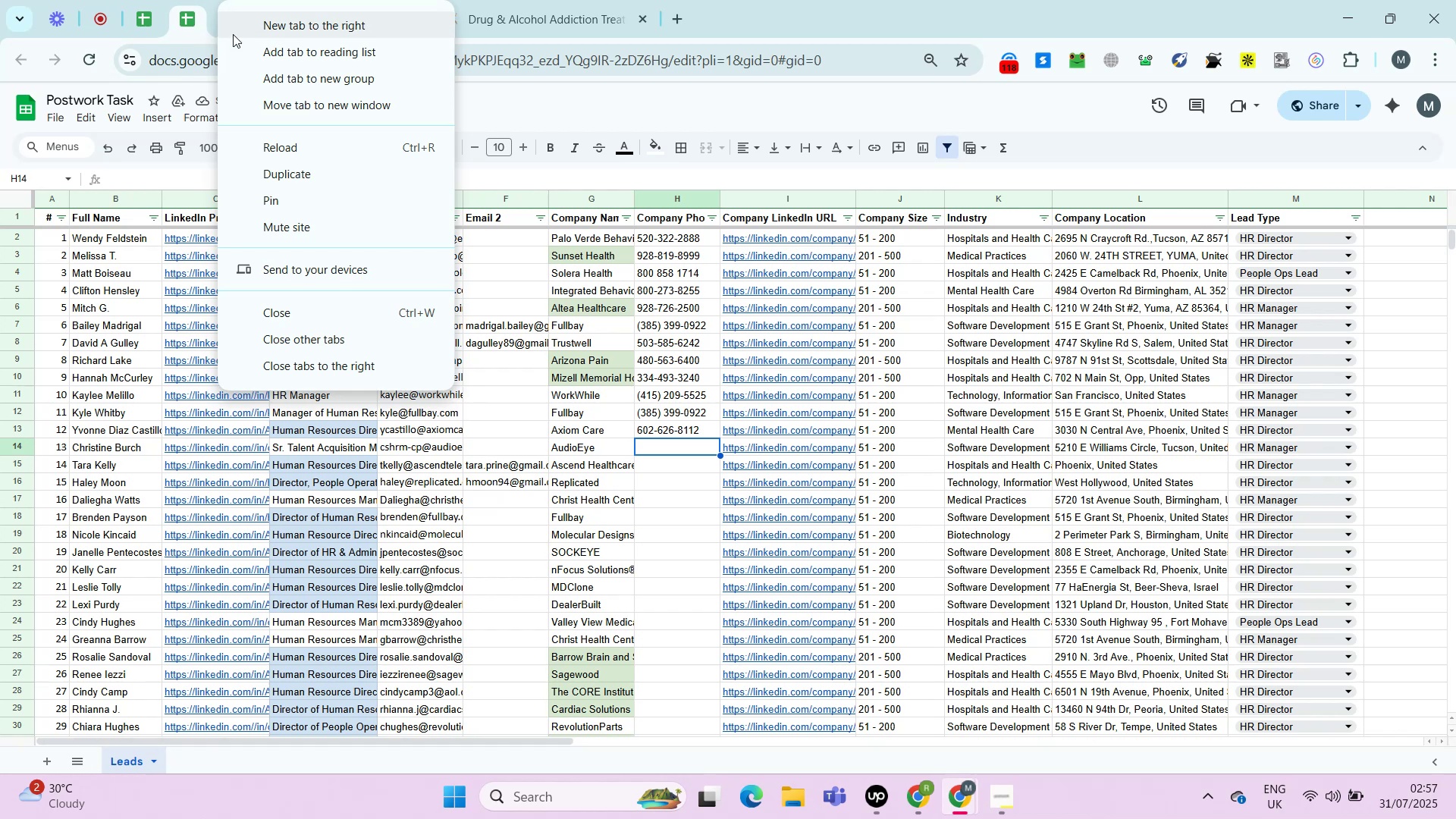 
left_click([189, 20])
 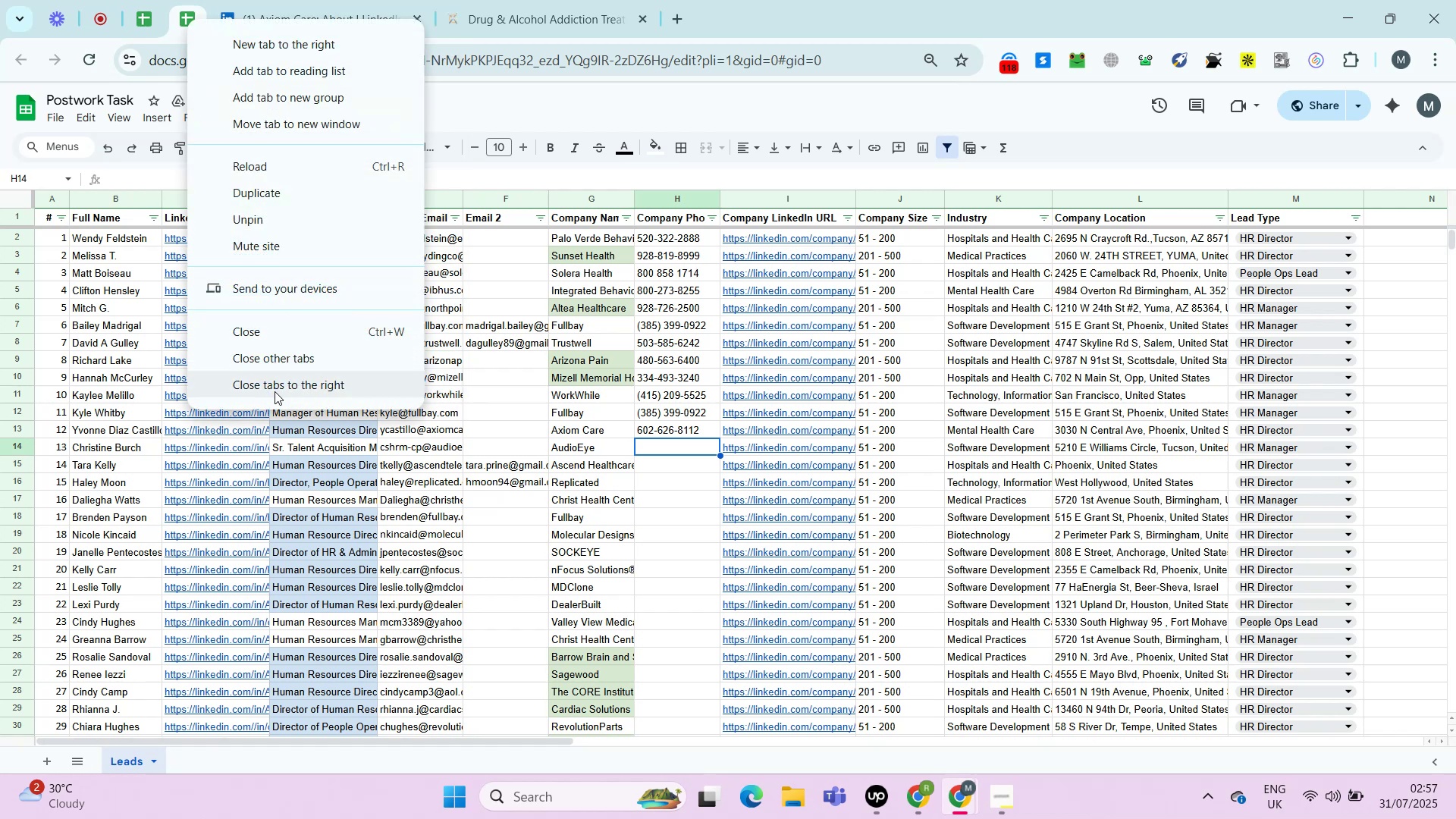 
left_click([269, 391])
 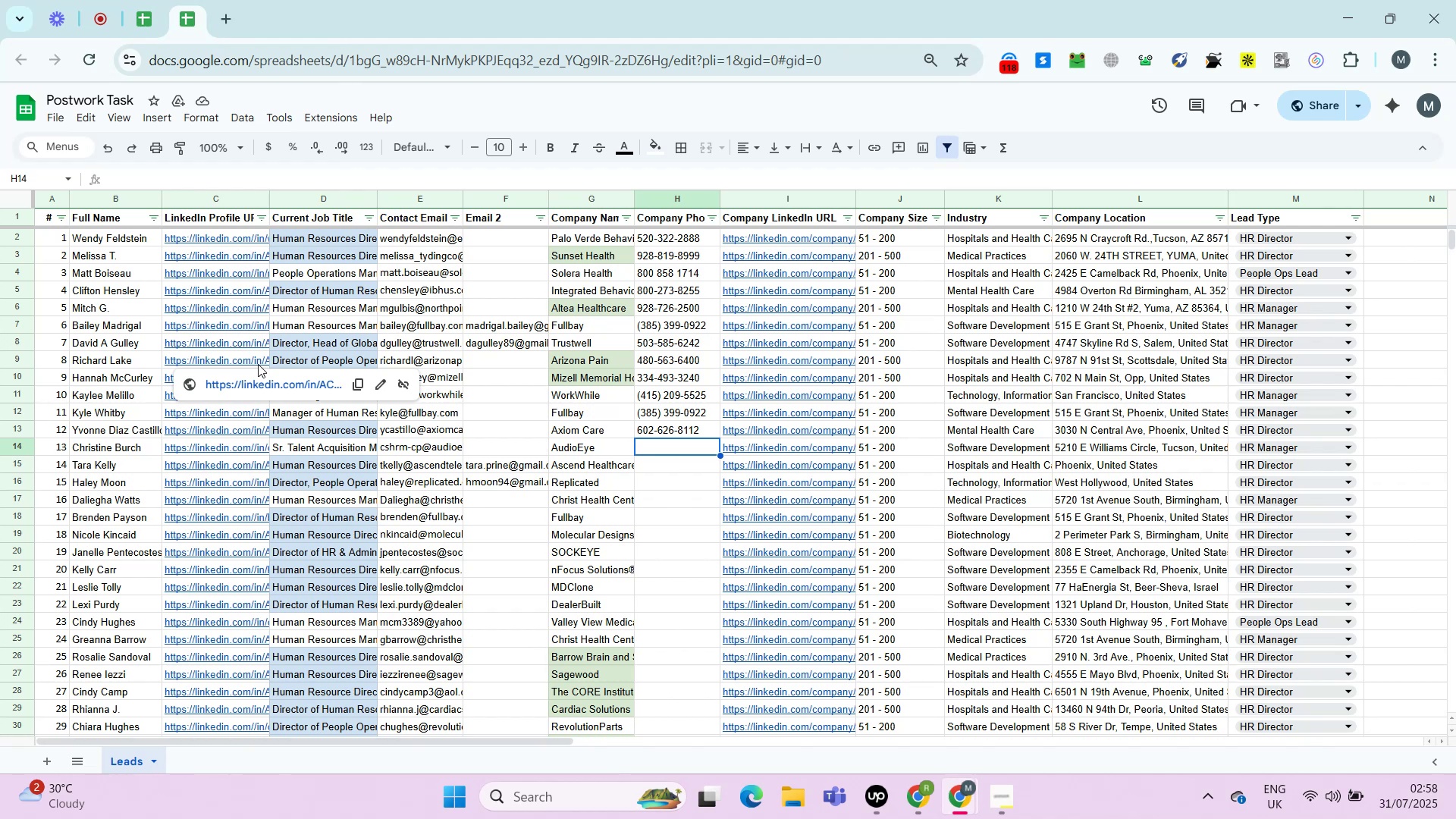 
wait(27.14)
 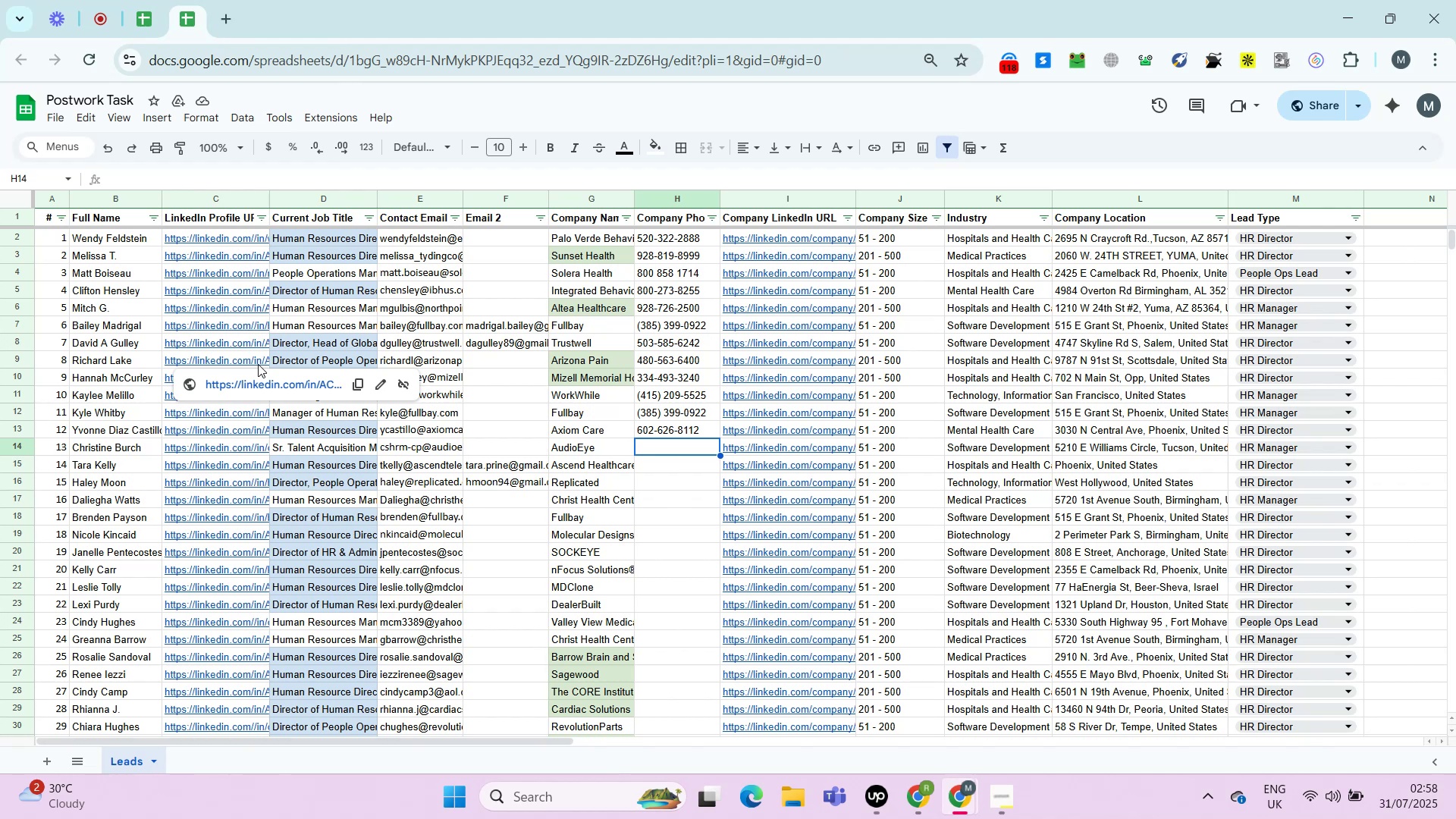 
key(ArrowRight)
 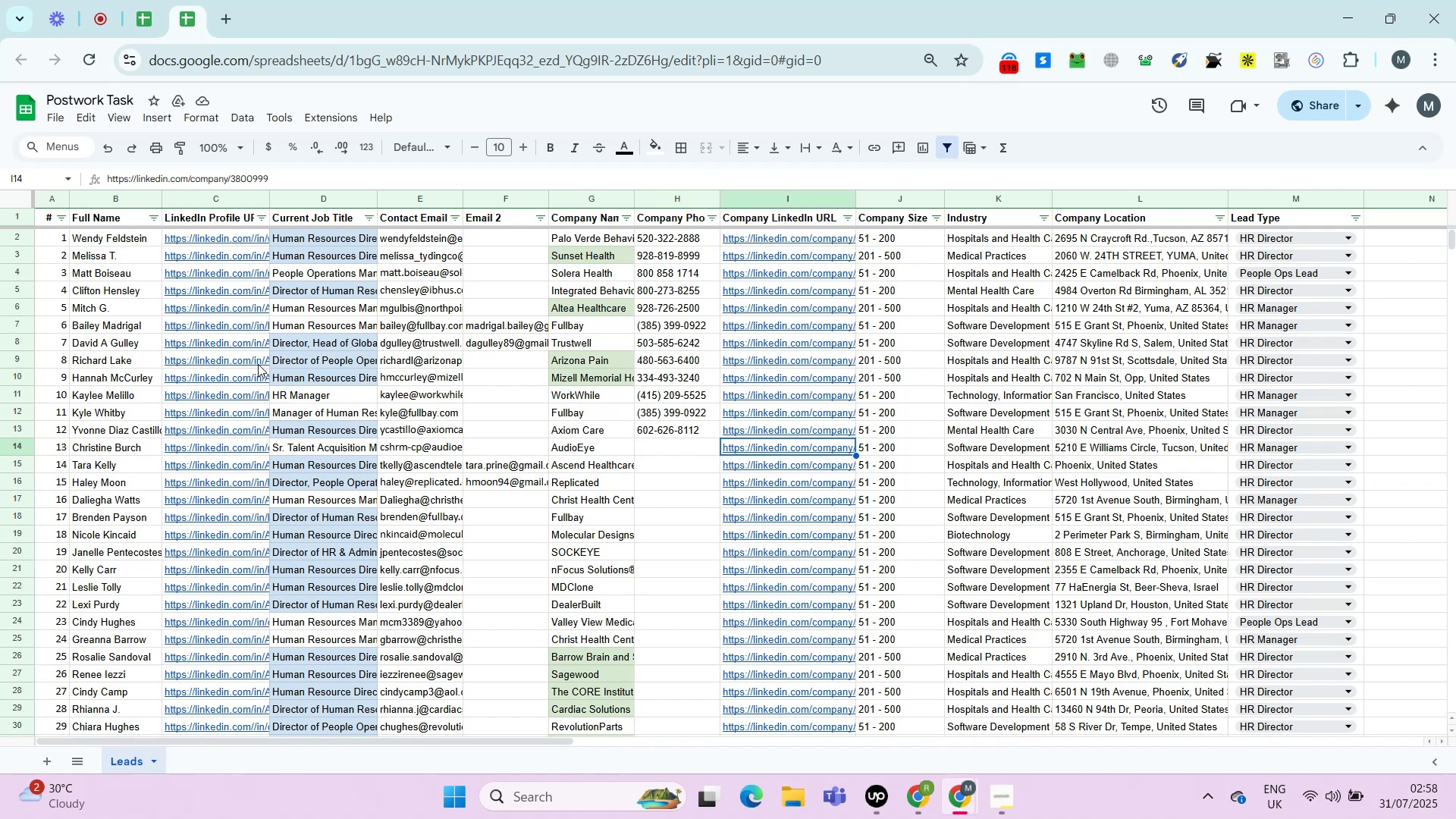 
key(ArrowRight)
 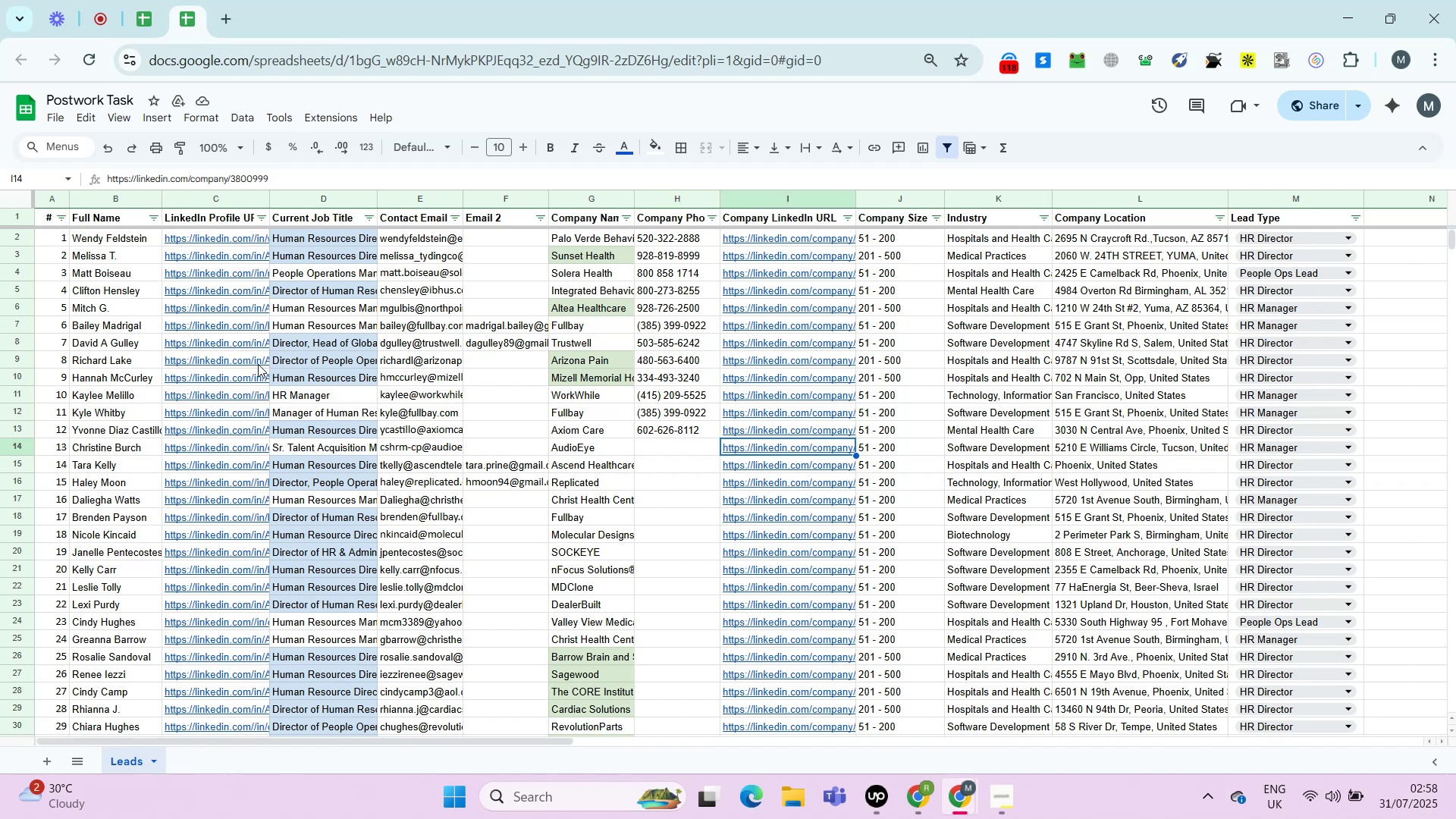 
key(ArrowLeft)
 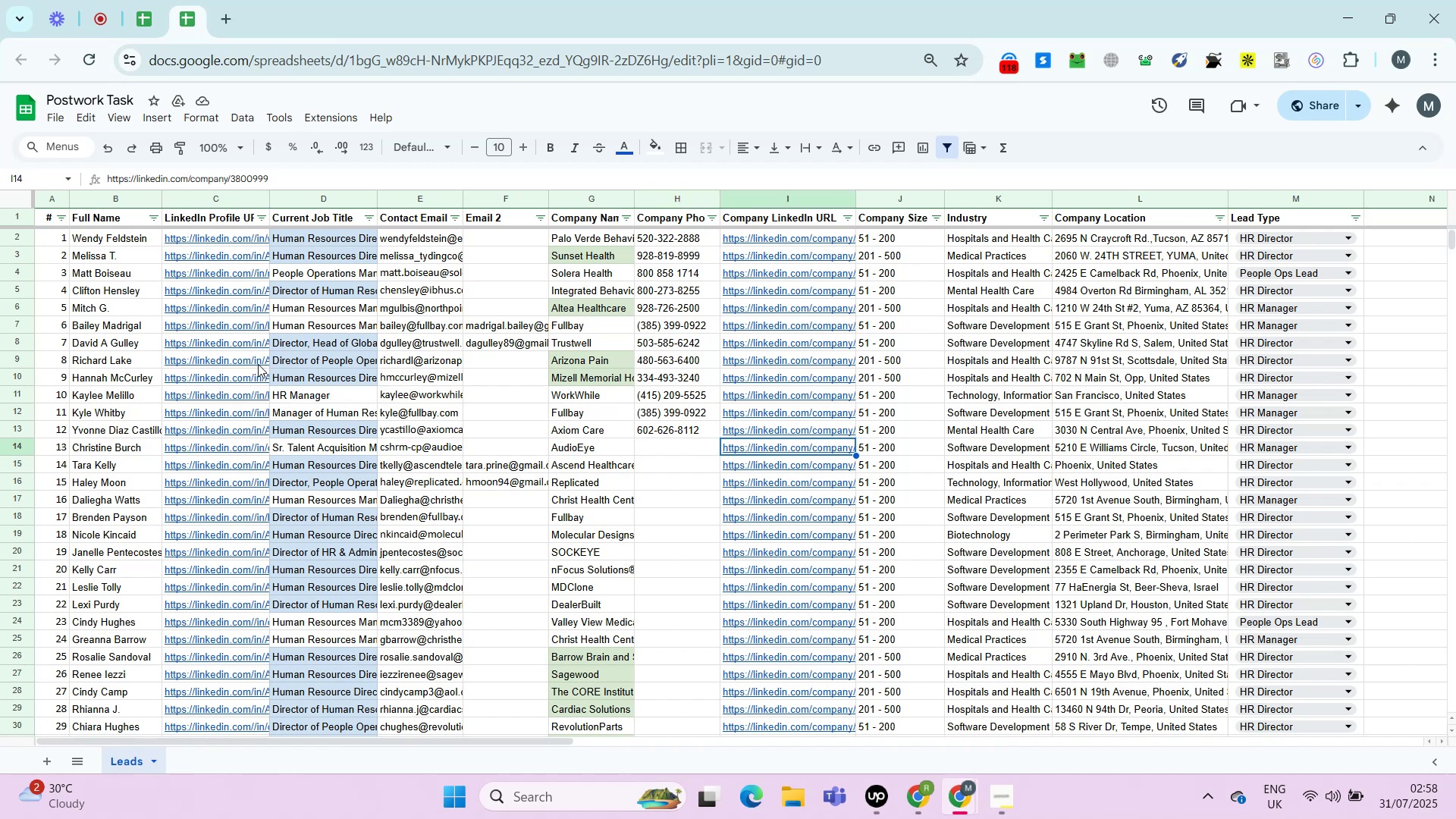 
key(Alt+Enter)
 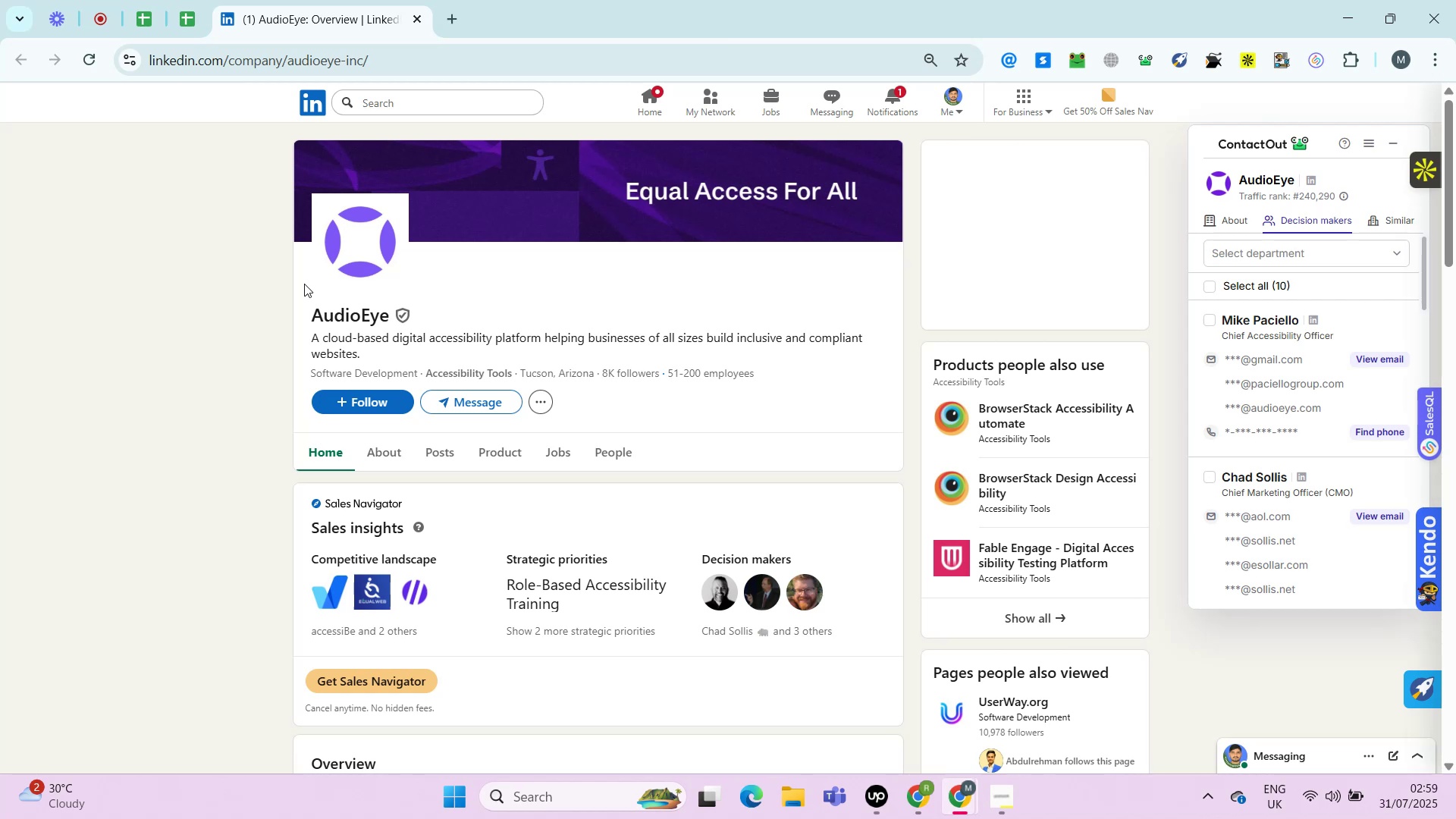 
wait(51.46)
 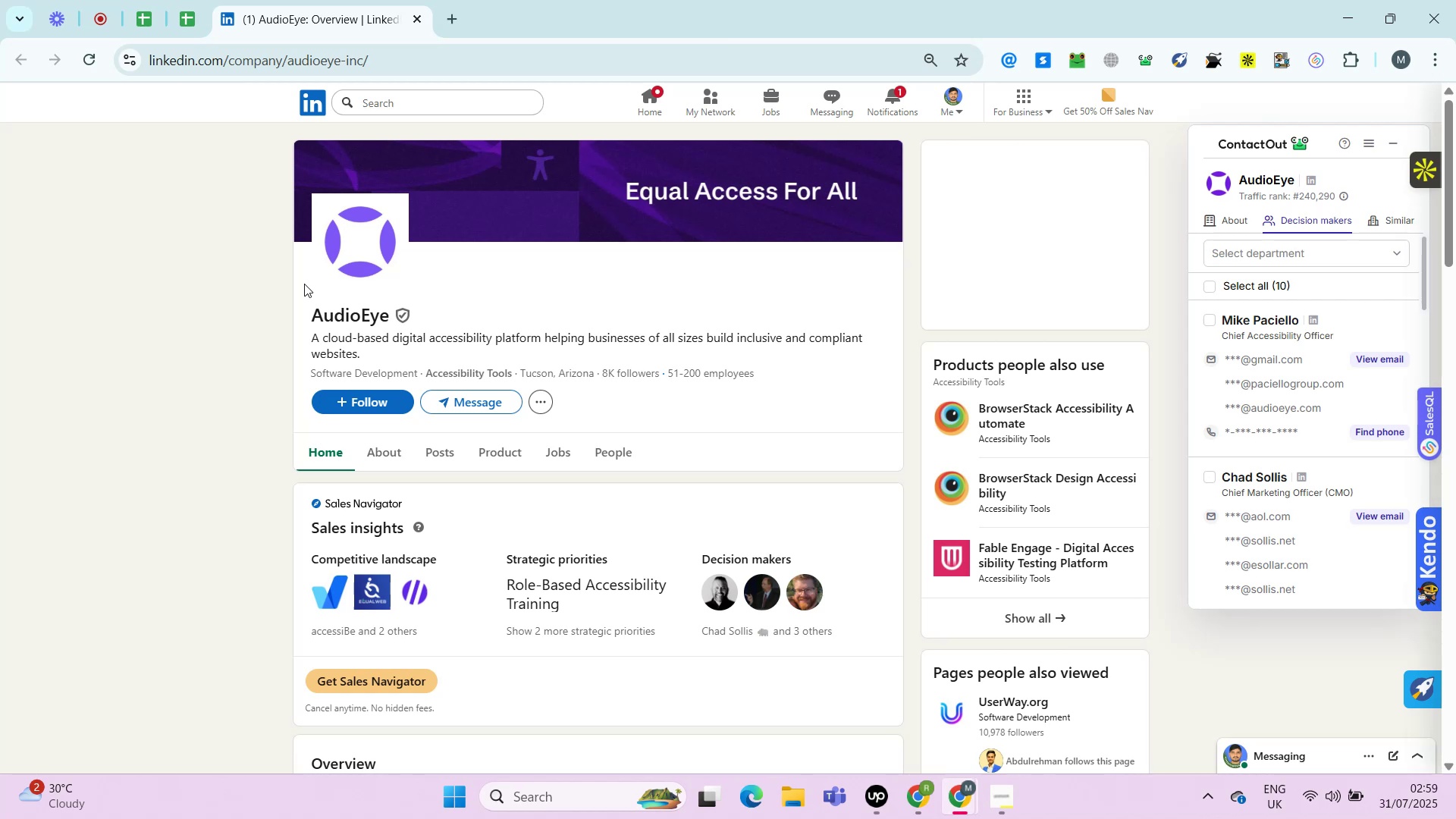 
left_click([383, 458])
 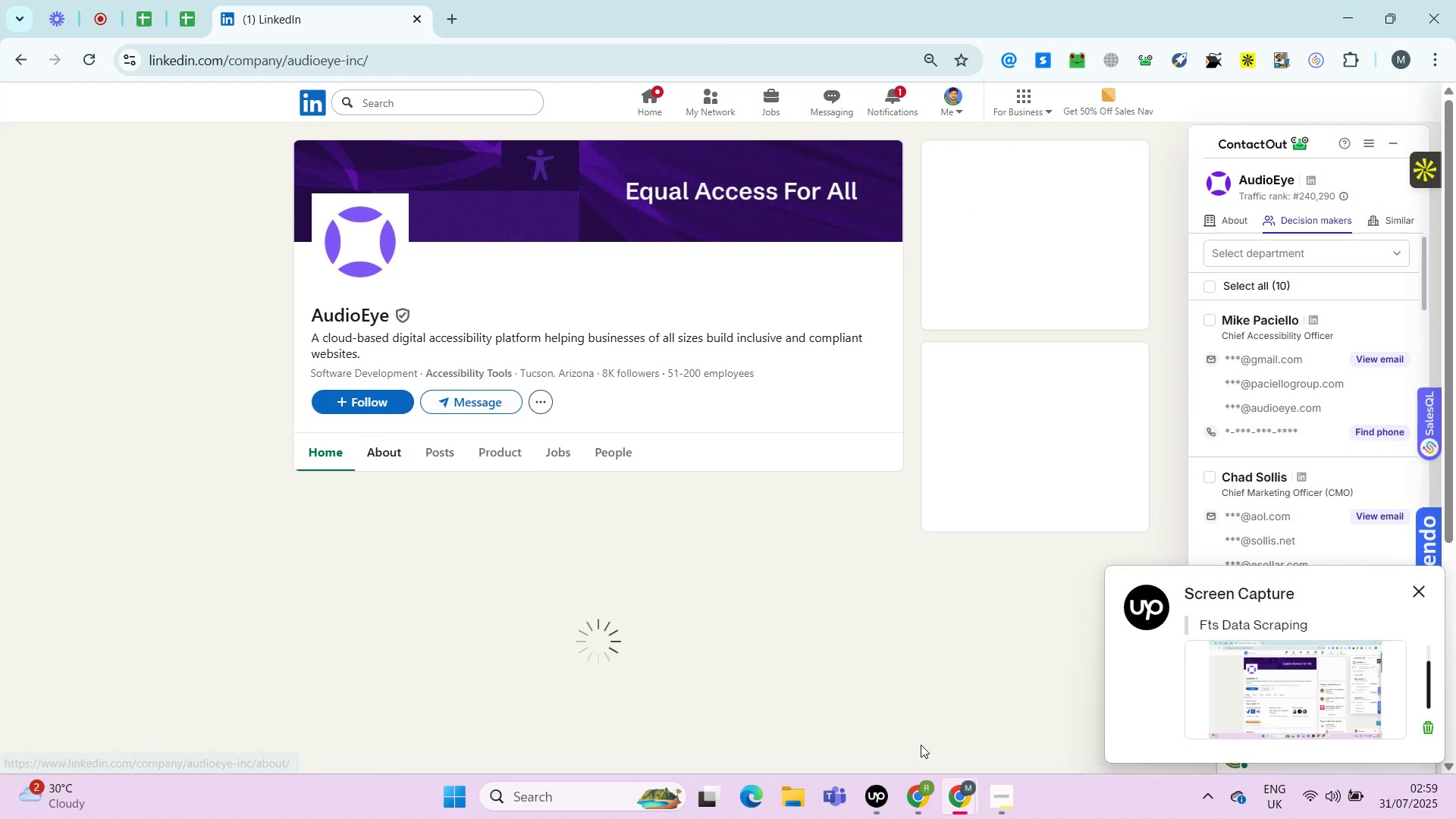 
left_click([885, 803])
 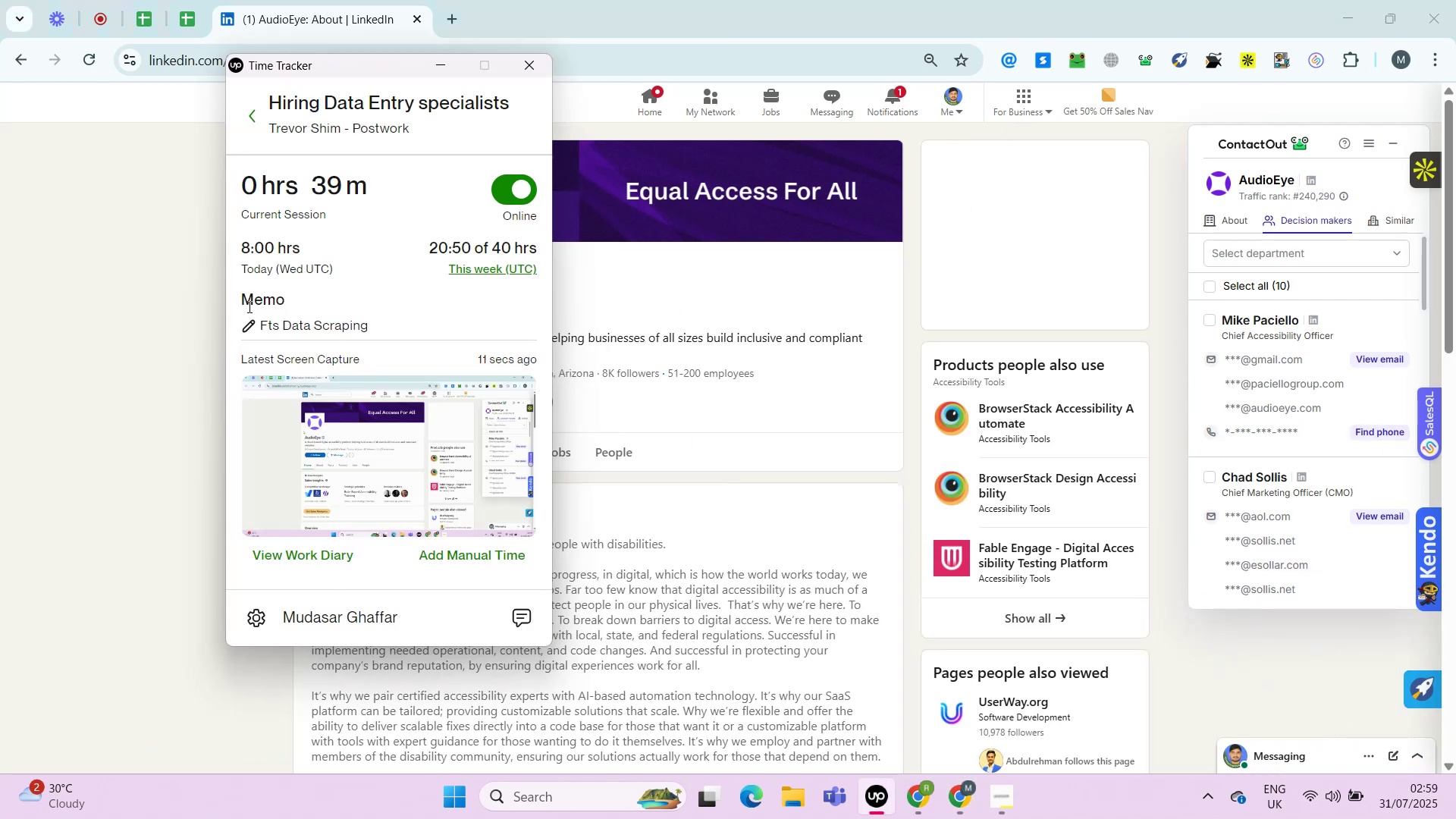 
left_click([248, 327])
 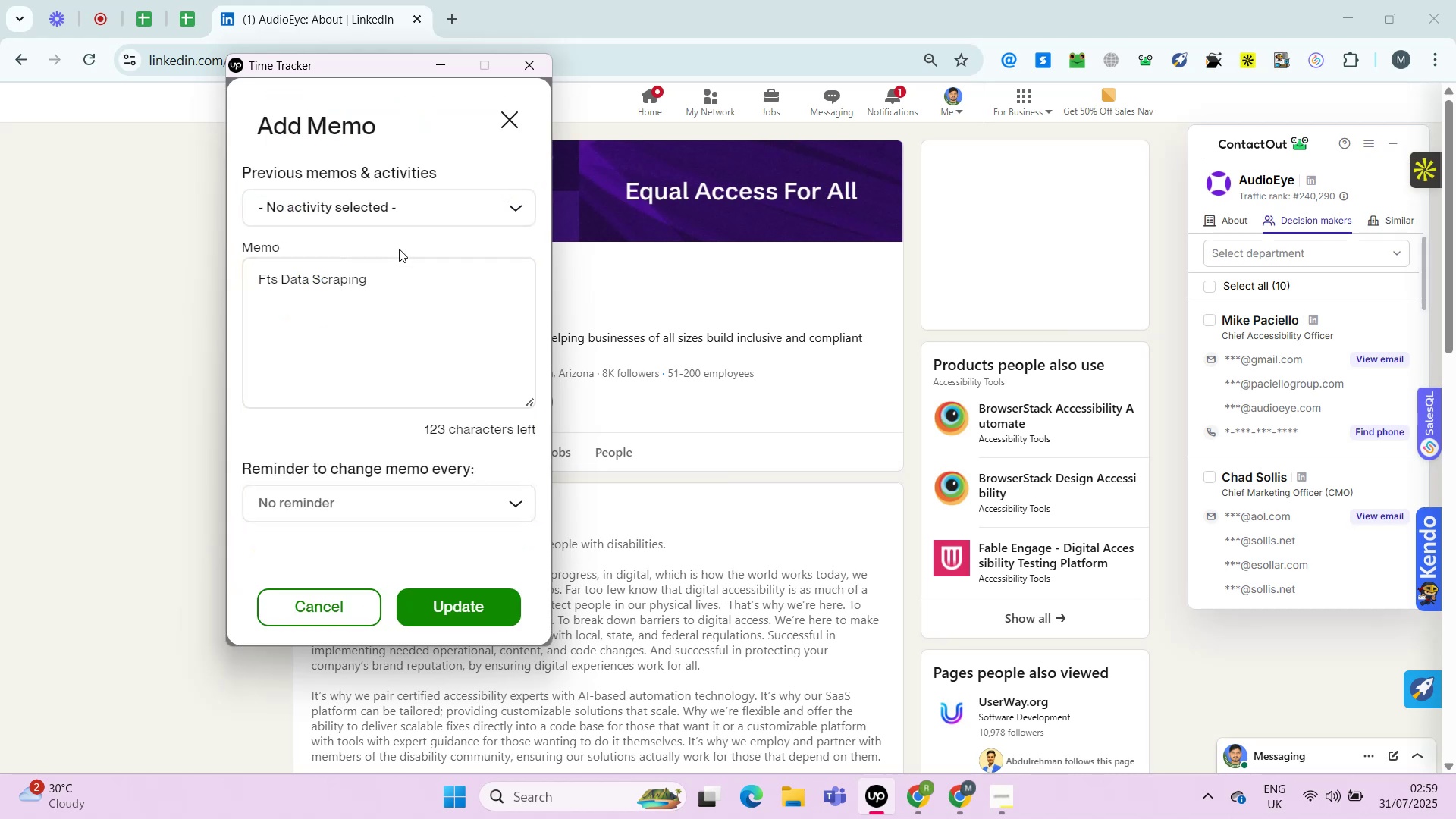 
left_click([384, 290])
 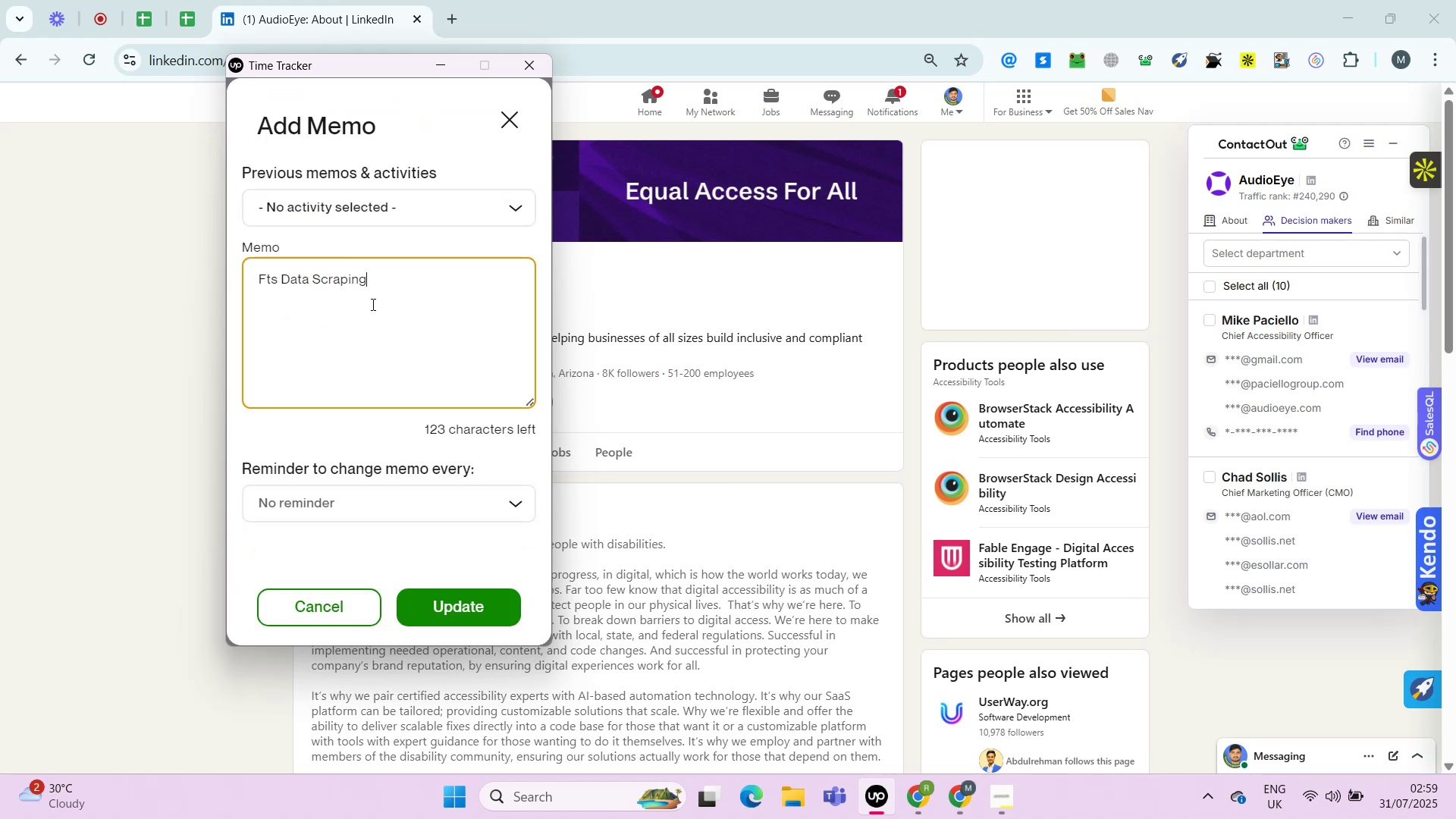 
key(Control+Shift+ArrowLeft)
 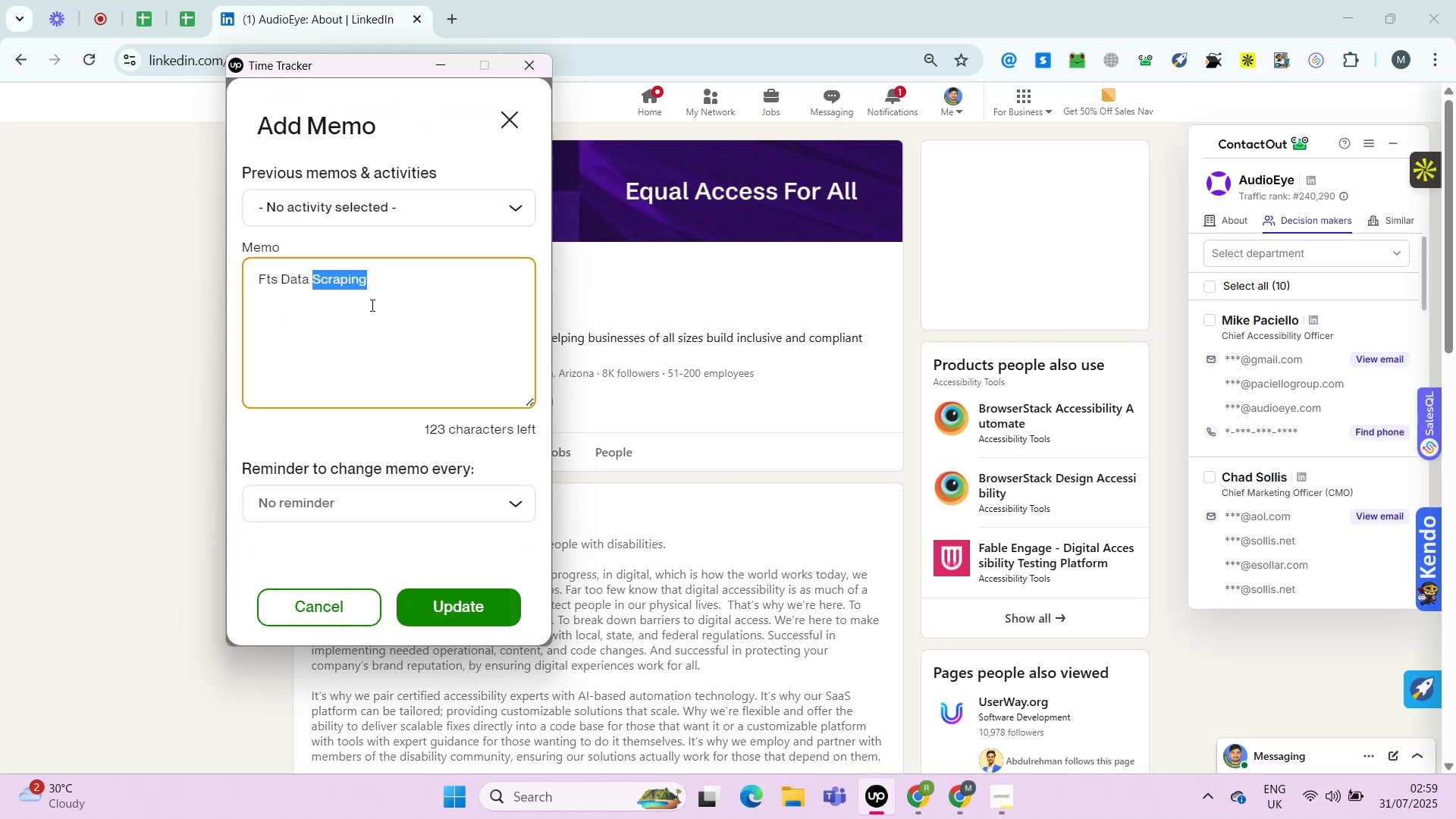 
key(Control+Shift+ArrowLeft)
 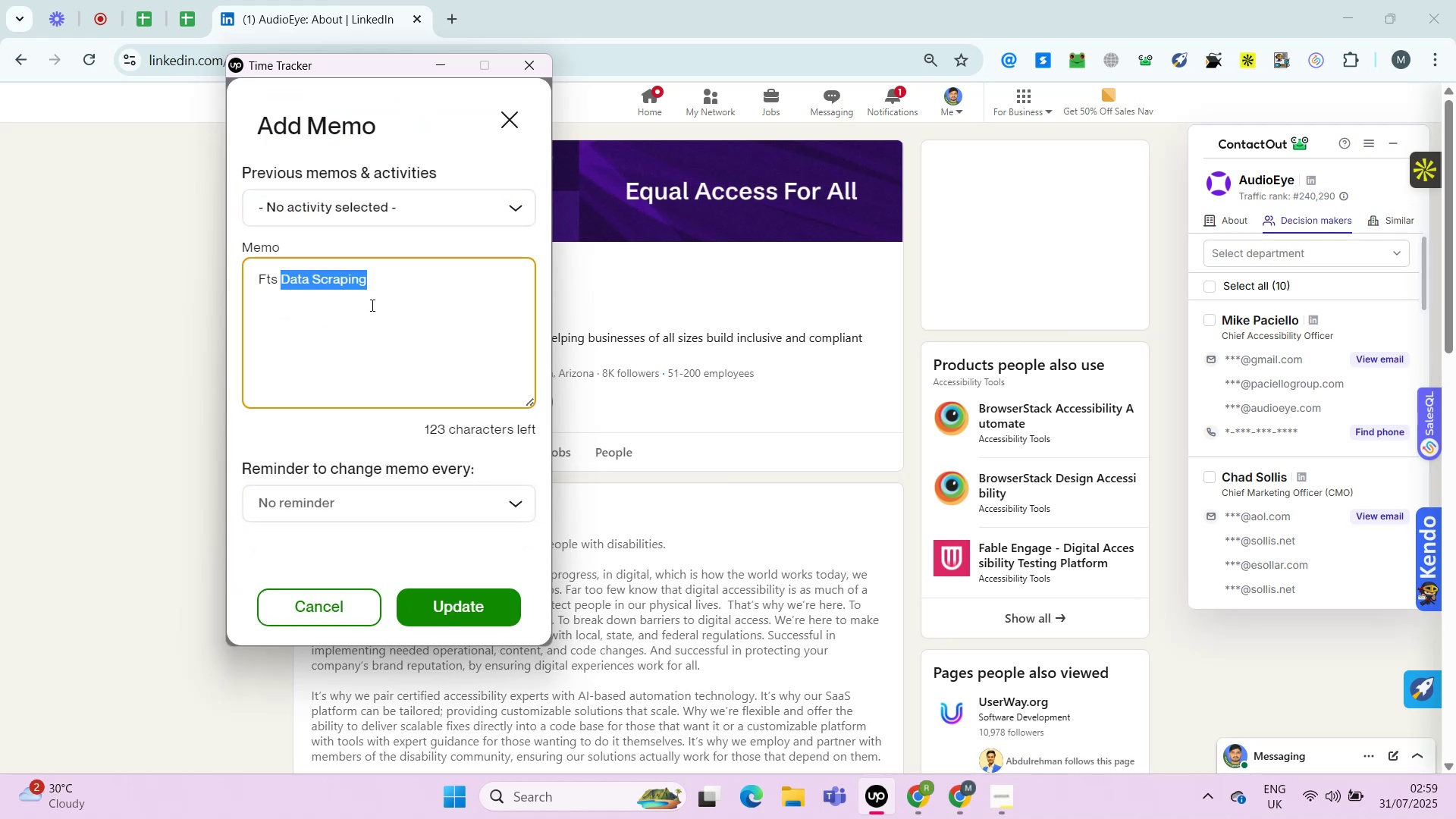 
key(Backspace)
type(Prospecting List)
 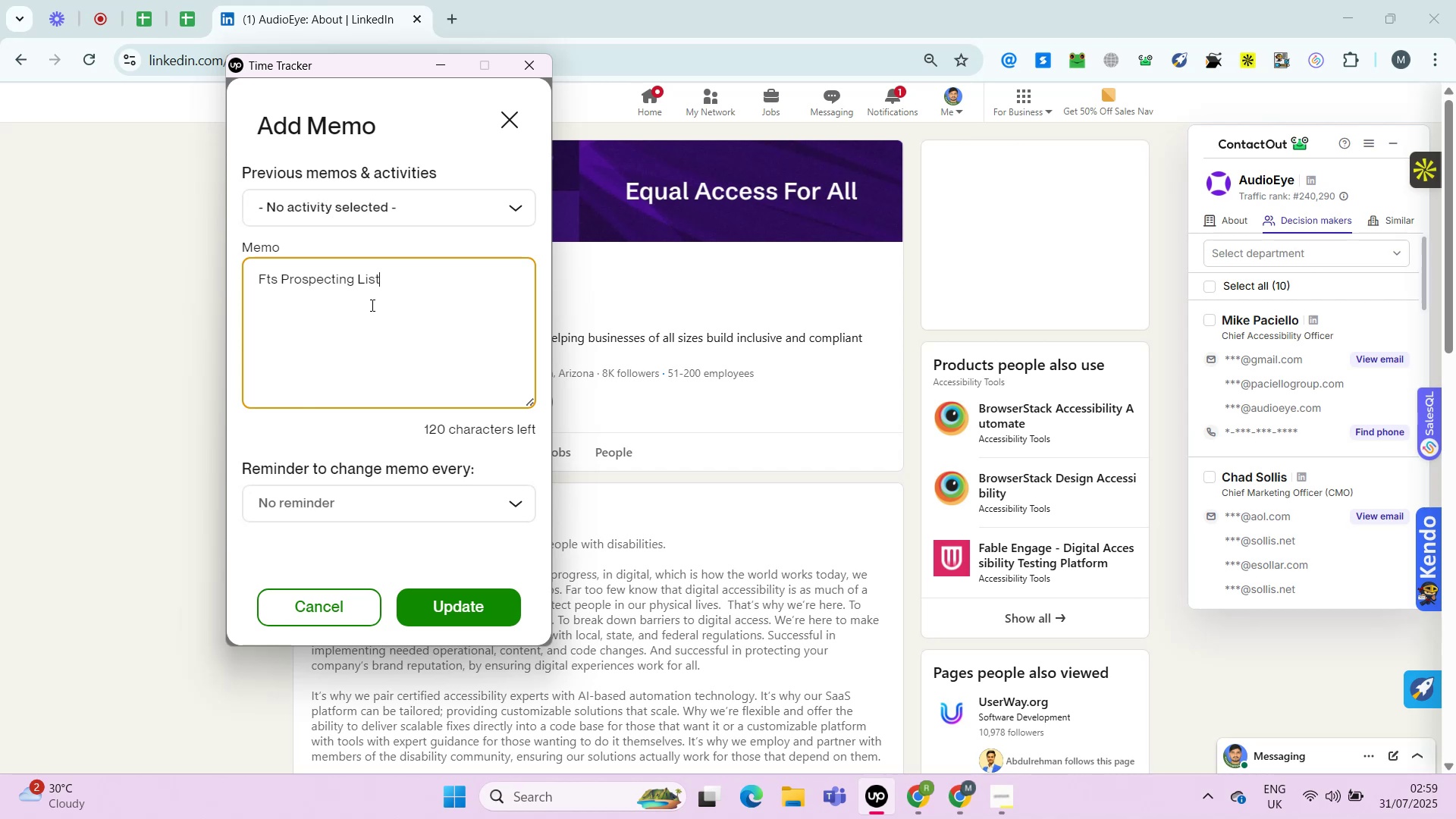 
left_click_drag(start_coordinate=[444, 67], to_coordinate=[448, 64])
 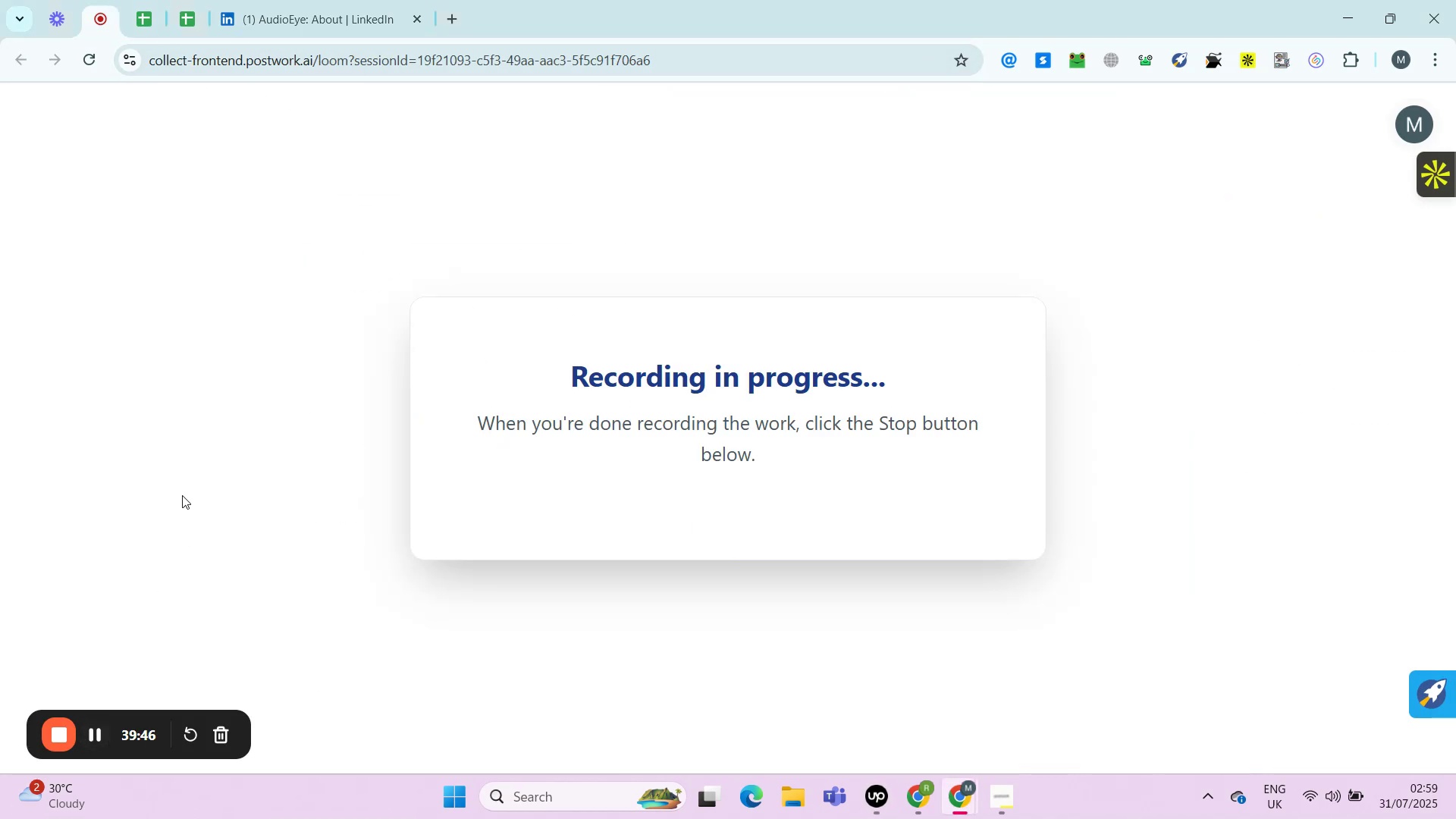 
left_click([344, 2])
 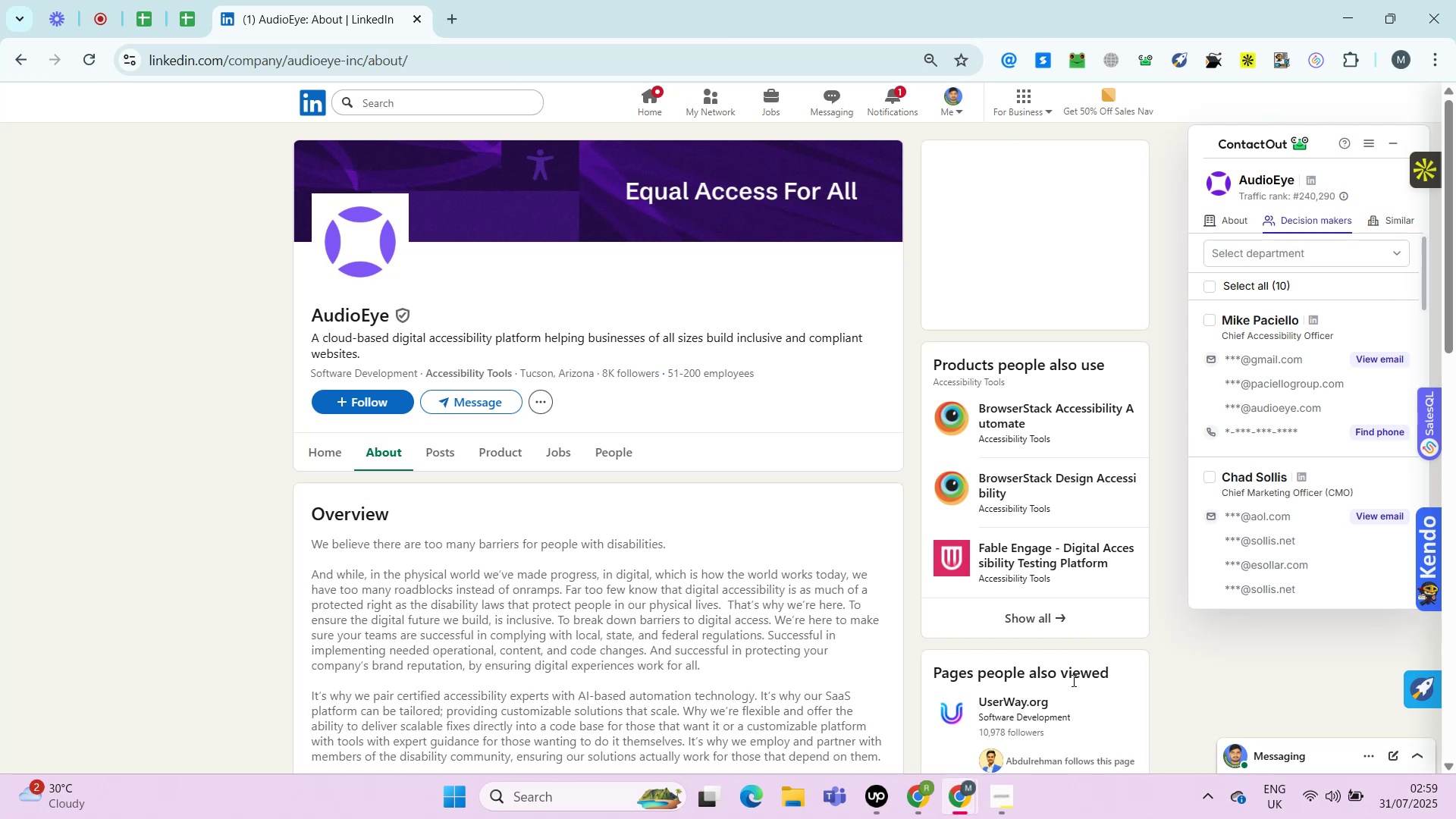 
wait(18.82)
 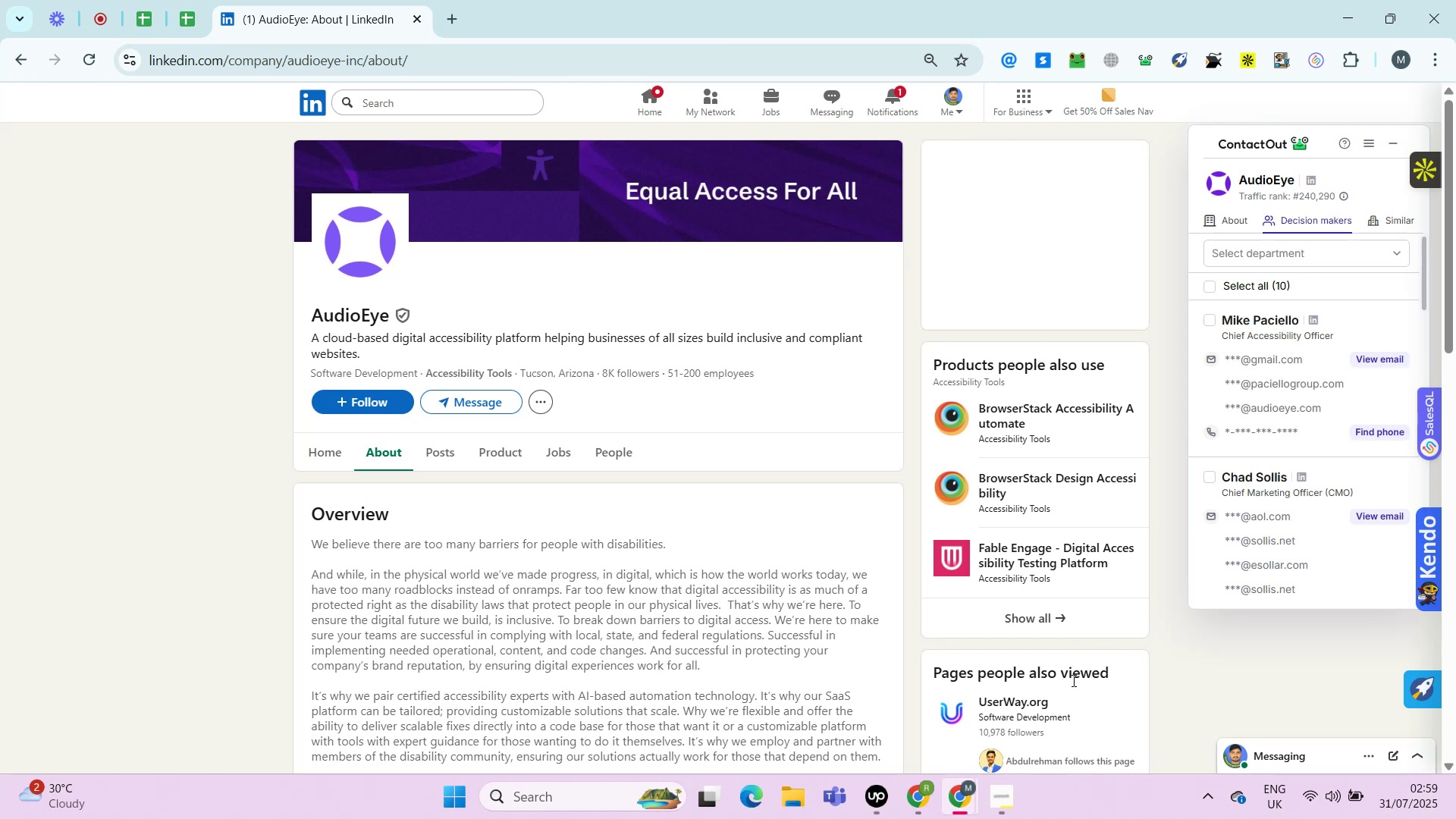 
key(Control+ControlRight)
 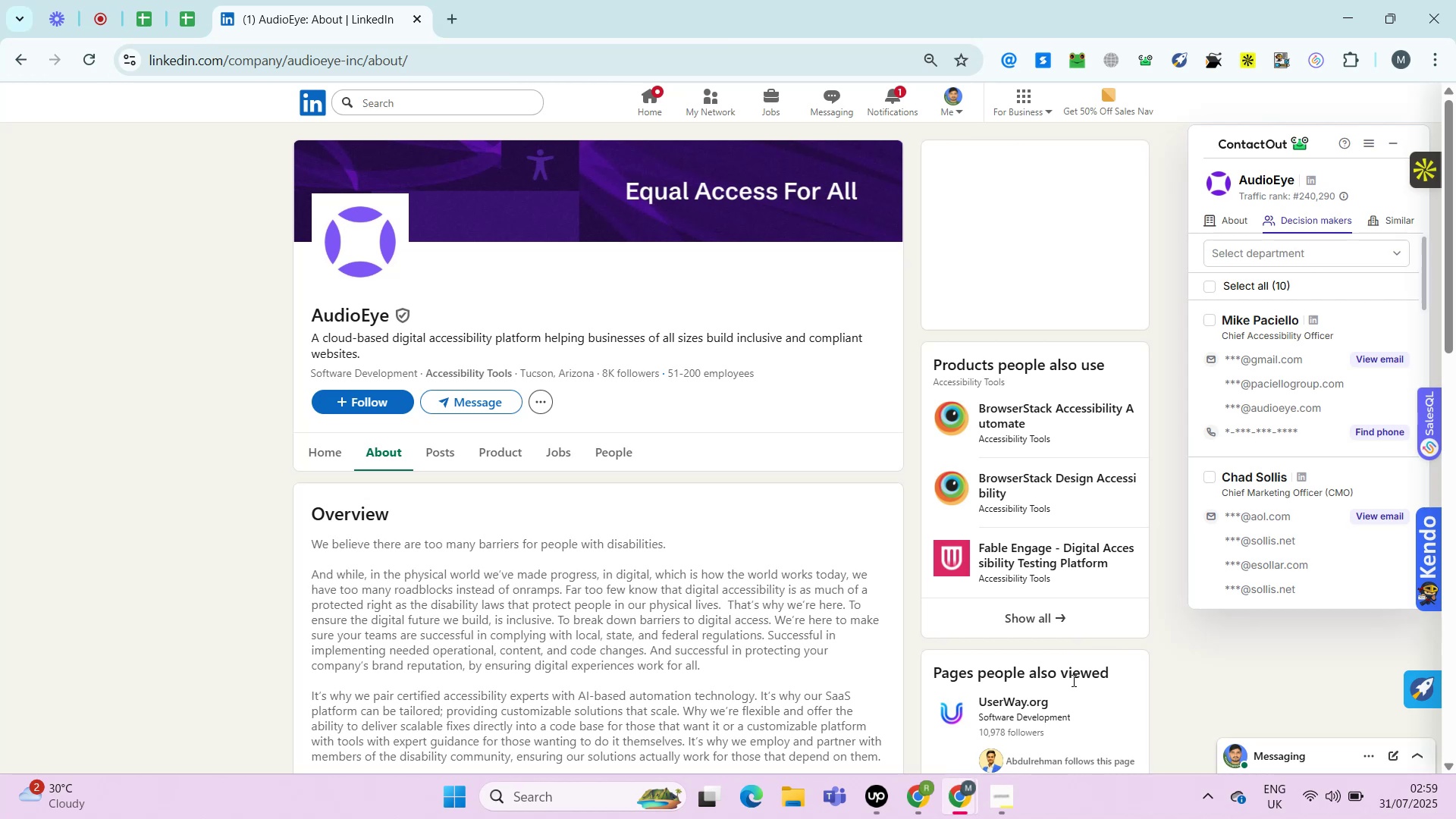 
key(Alt+Control+AltRight)
 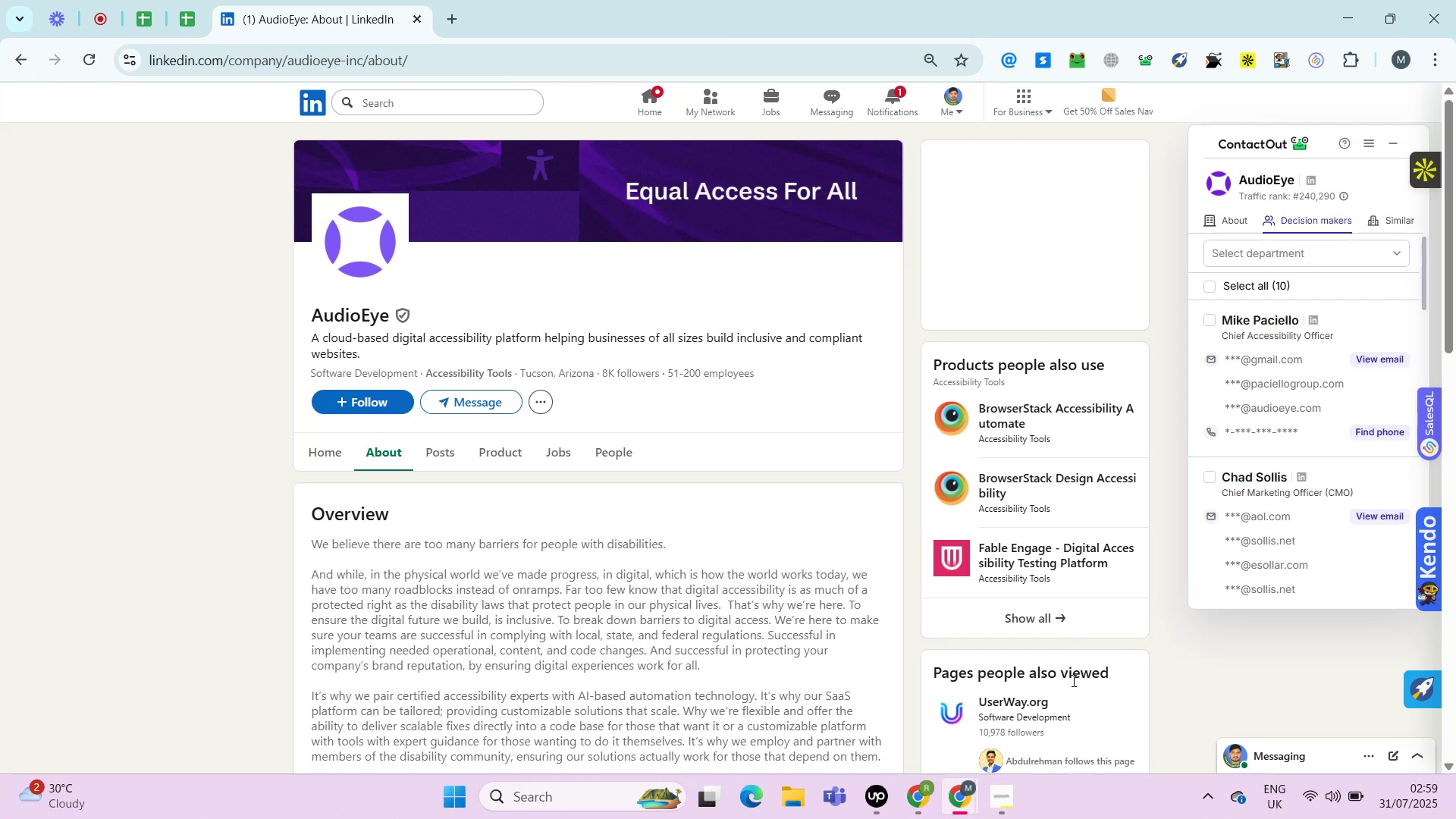 
key(Alt+Control+ControlRight)
 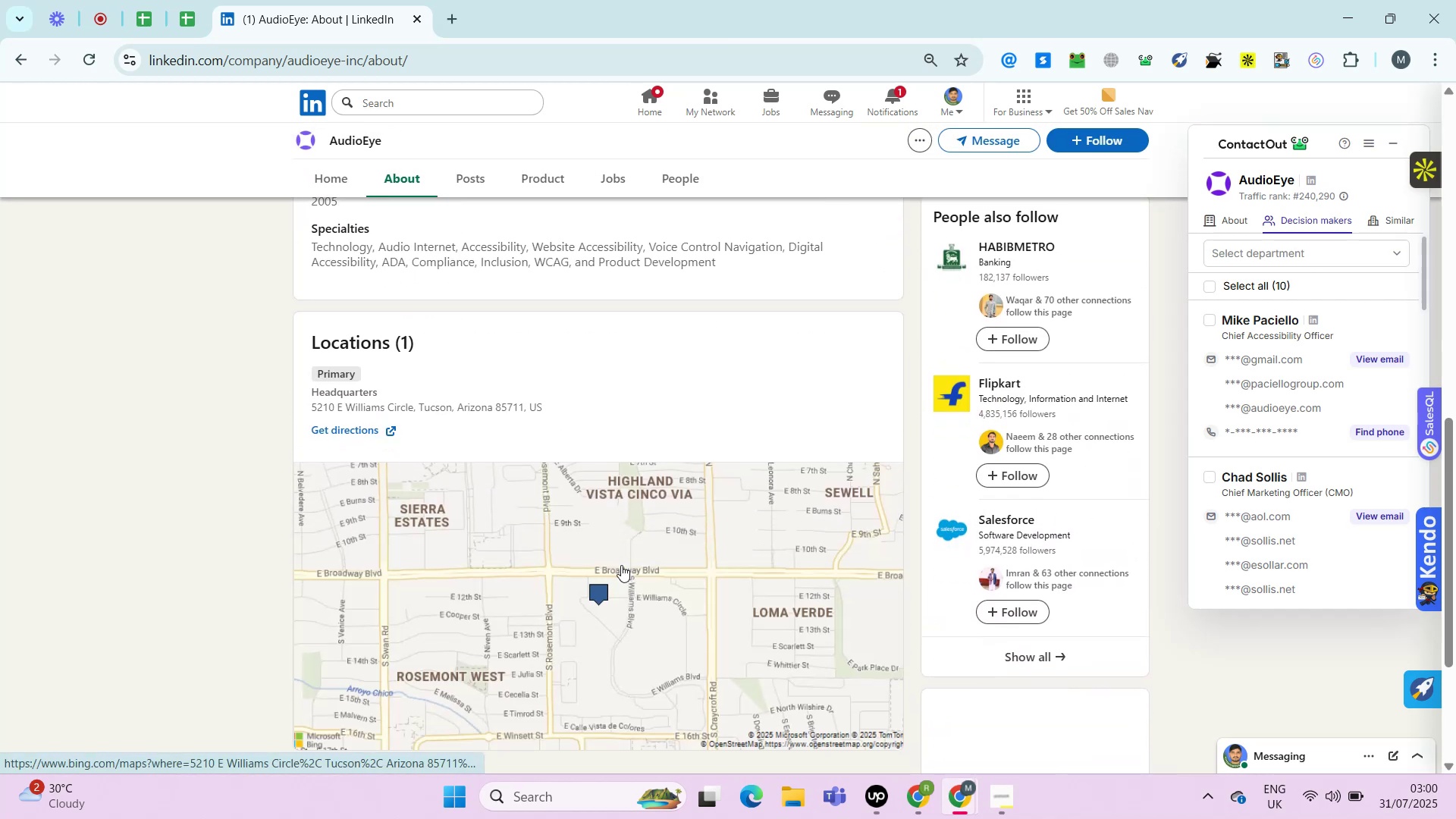 
wait(7.06)
 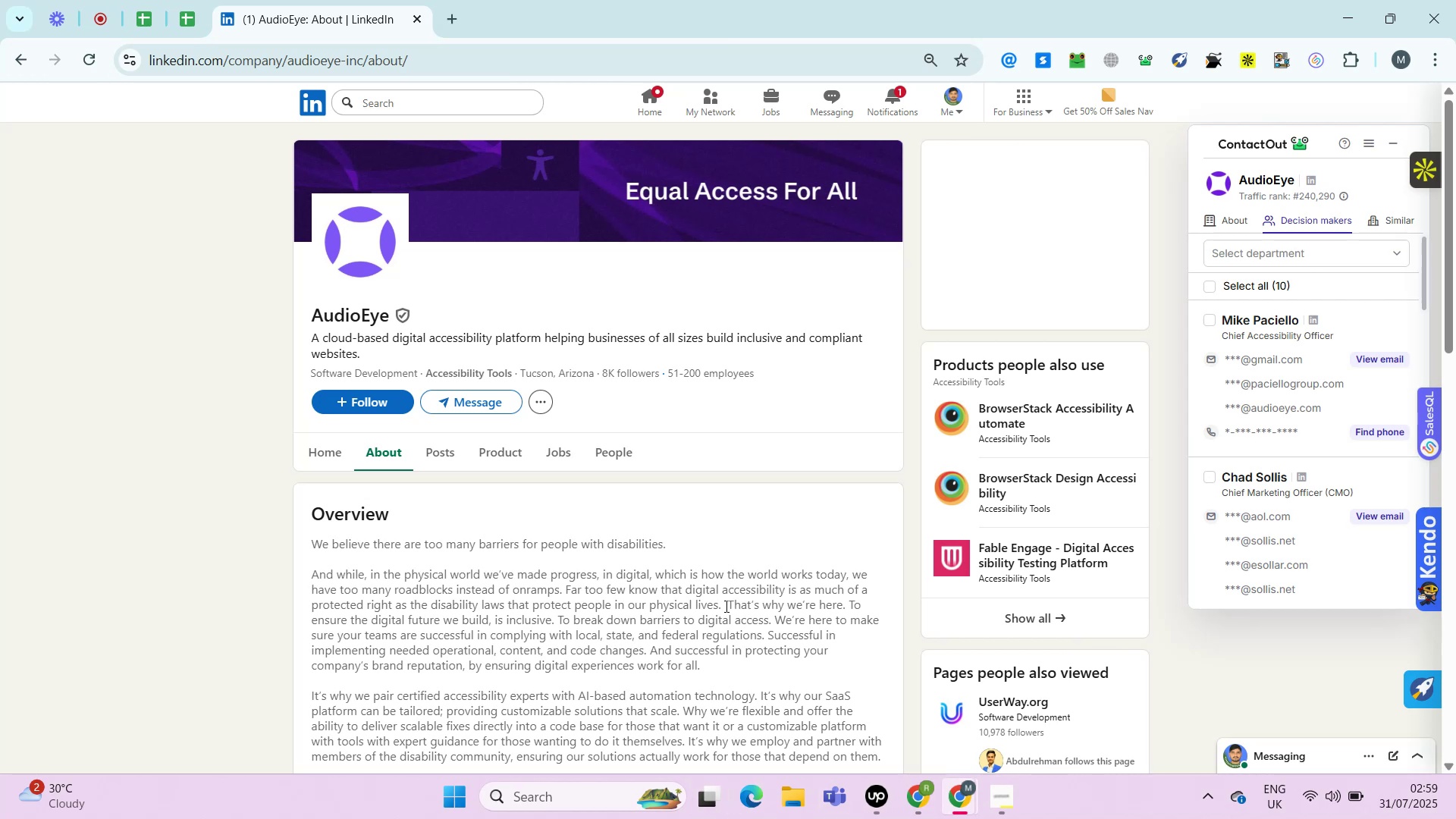 
hold_key(key=ControlLeft, duration=0.56)
 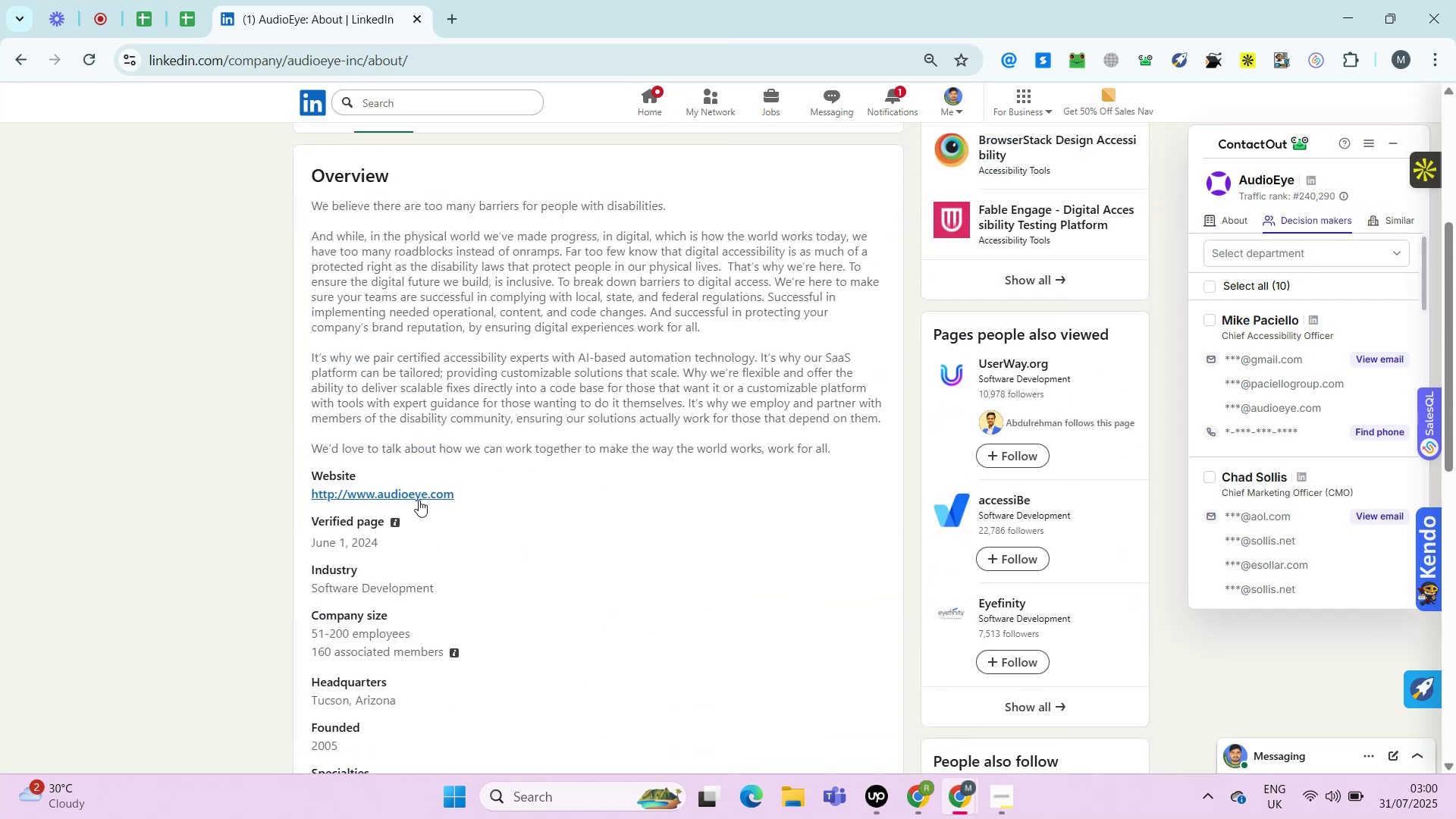 
hold_key(key=ControlLeft, duration=0.72)
left_click([420, 500])
 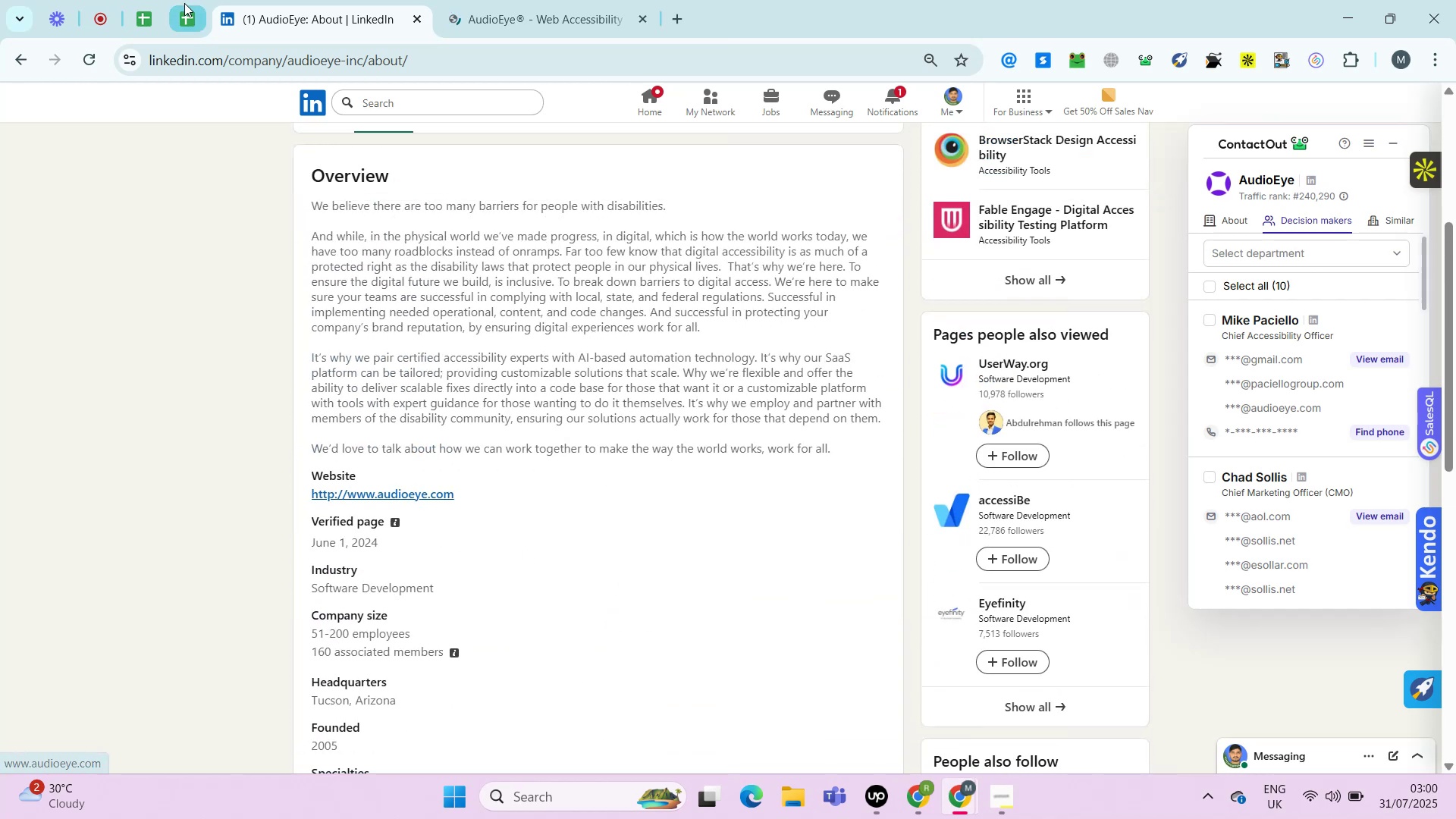 
left_click([186, 14])
 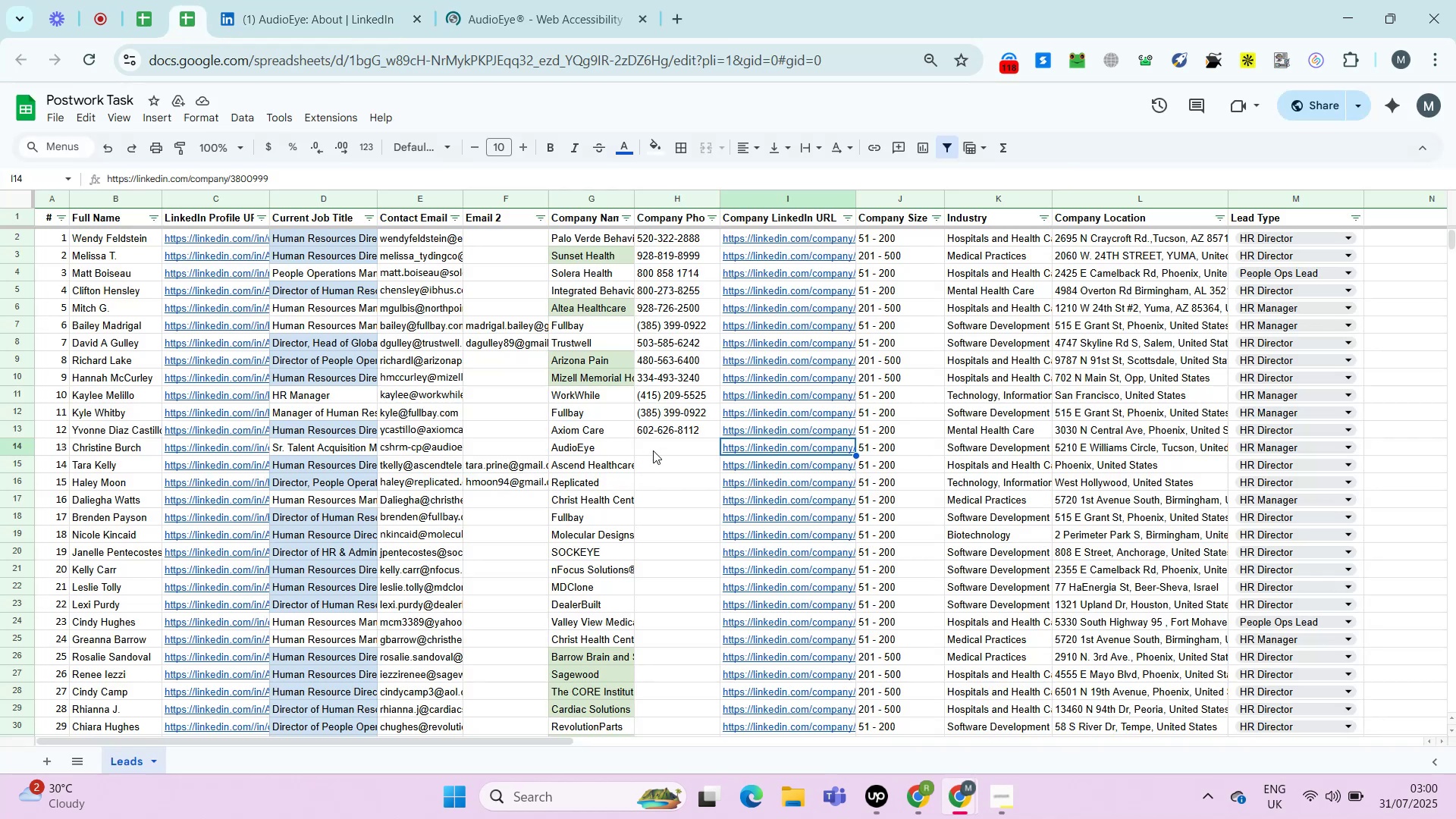 
left_click([673, 444])
 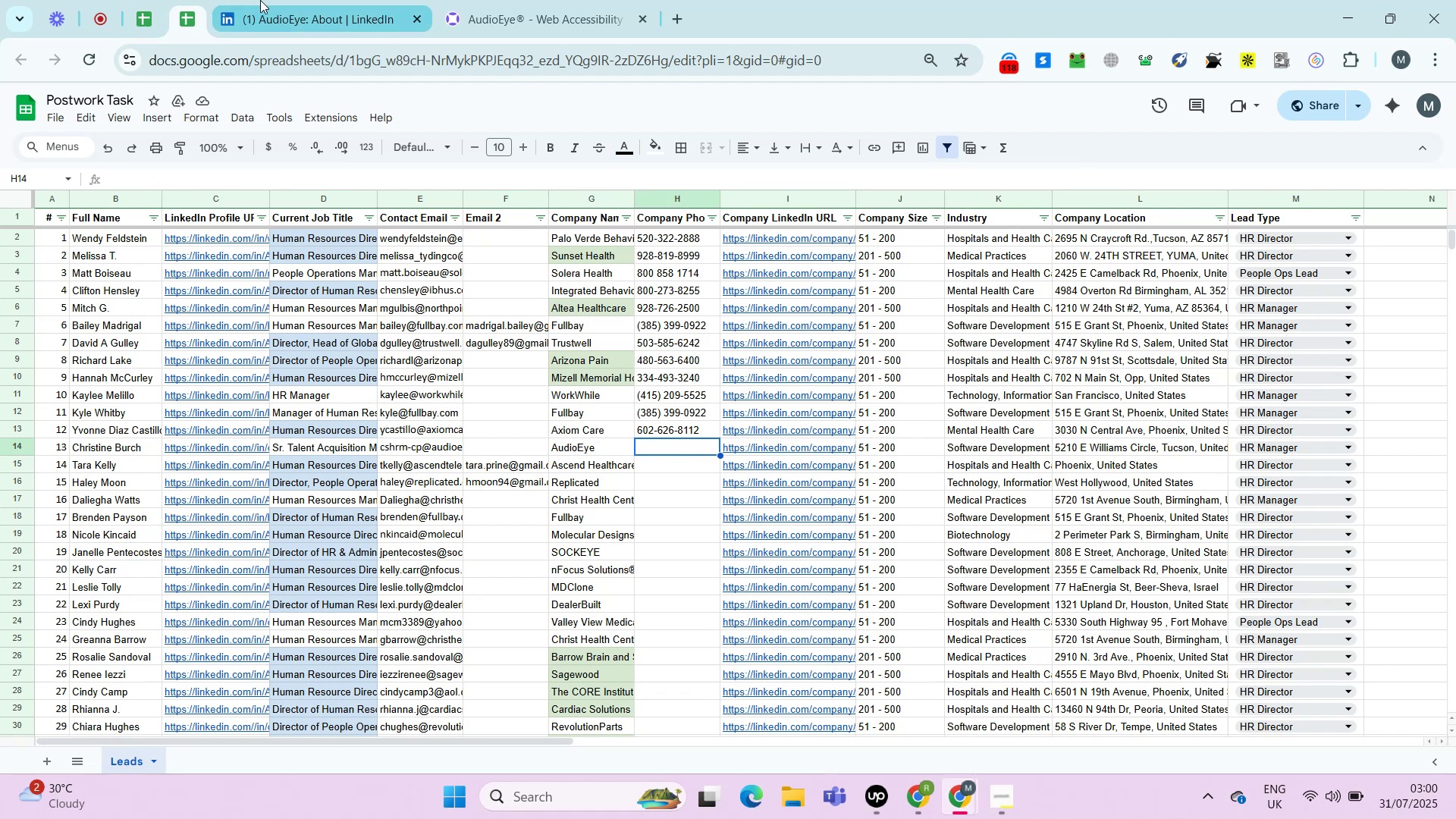 
left_click([504, 0])
 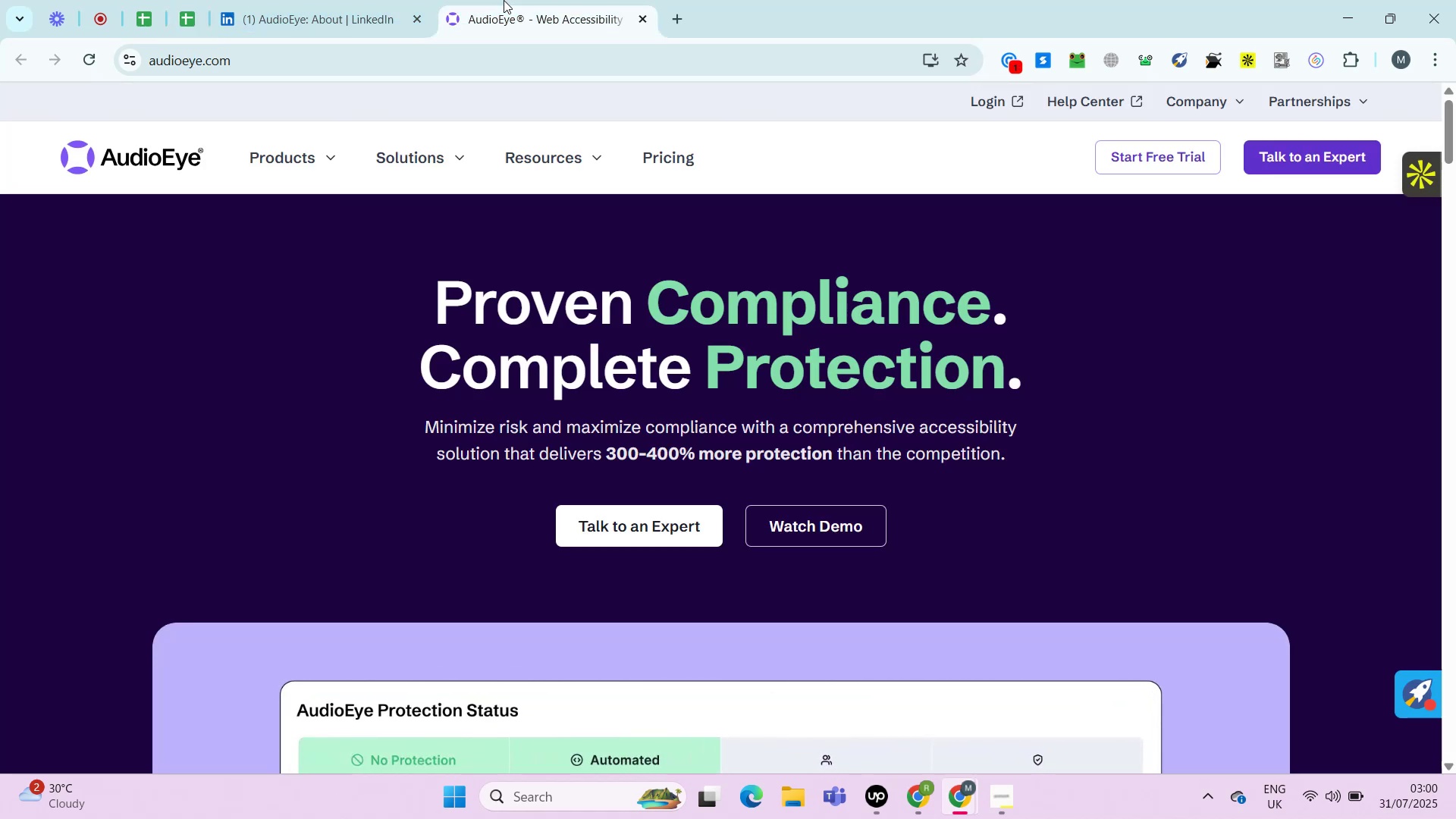 
wait(10.99)
 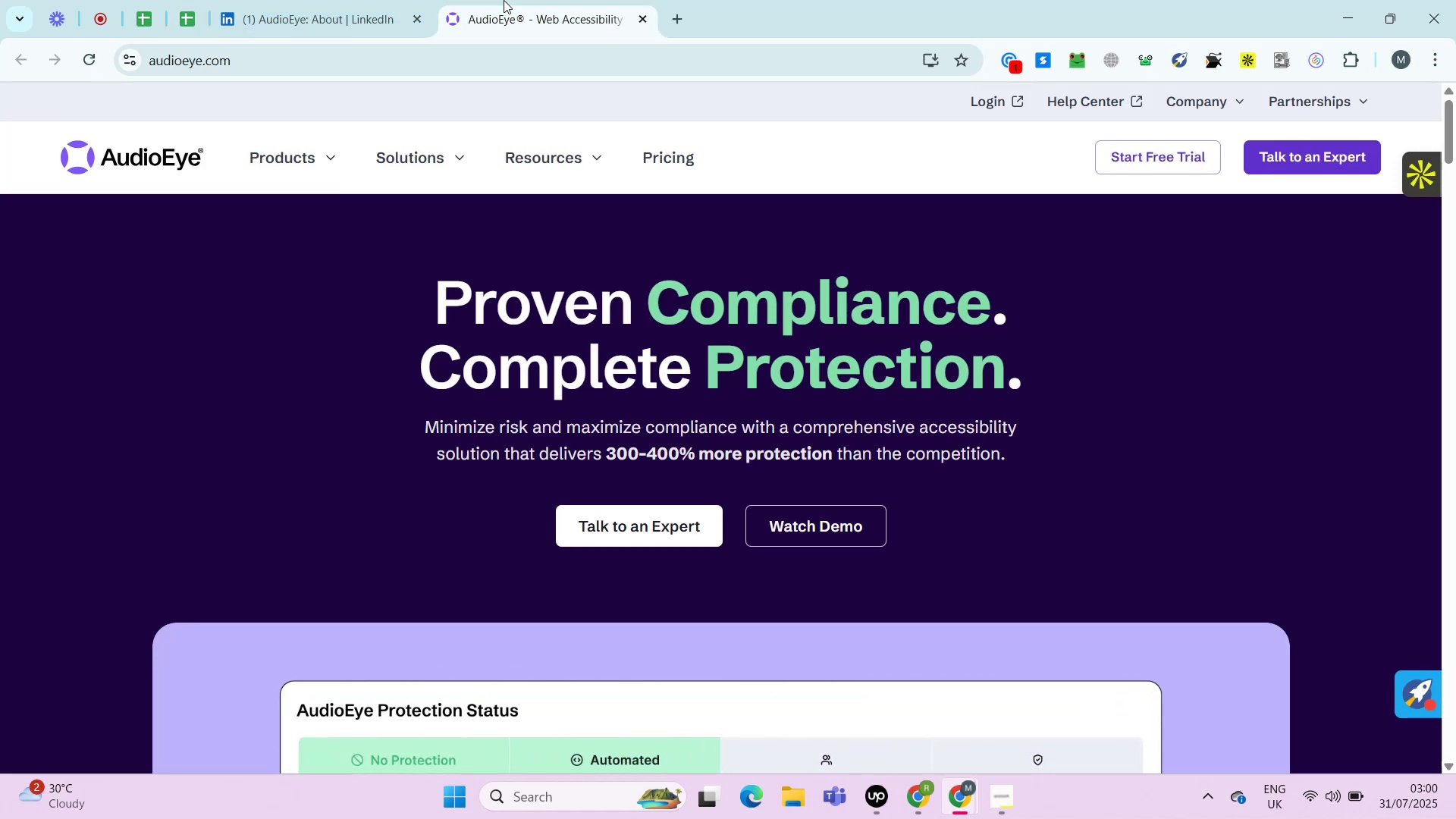 
key(Control+ControlRight)
 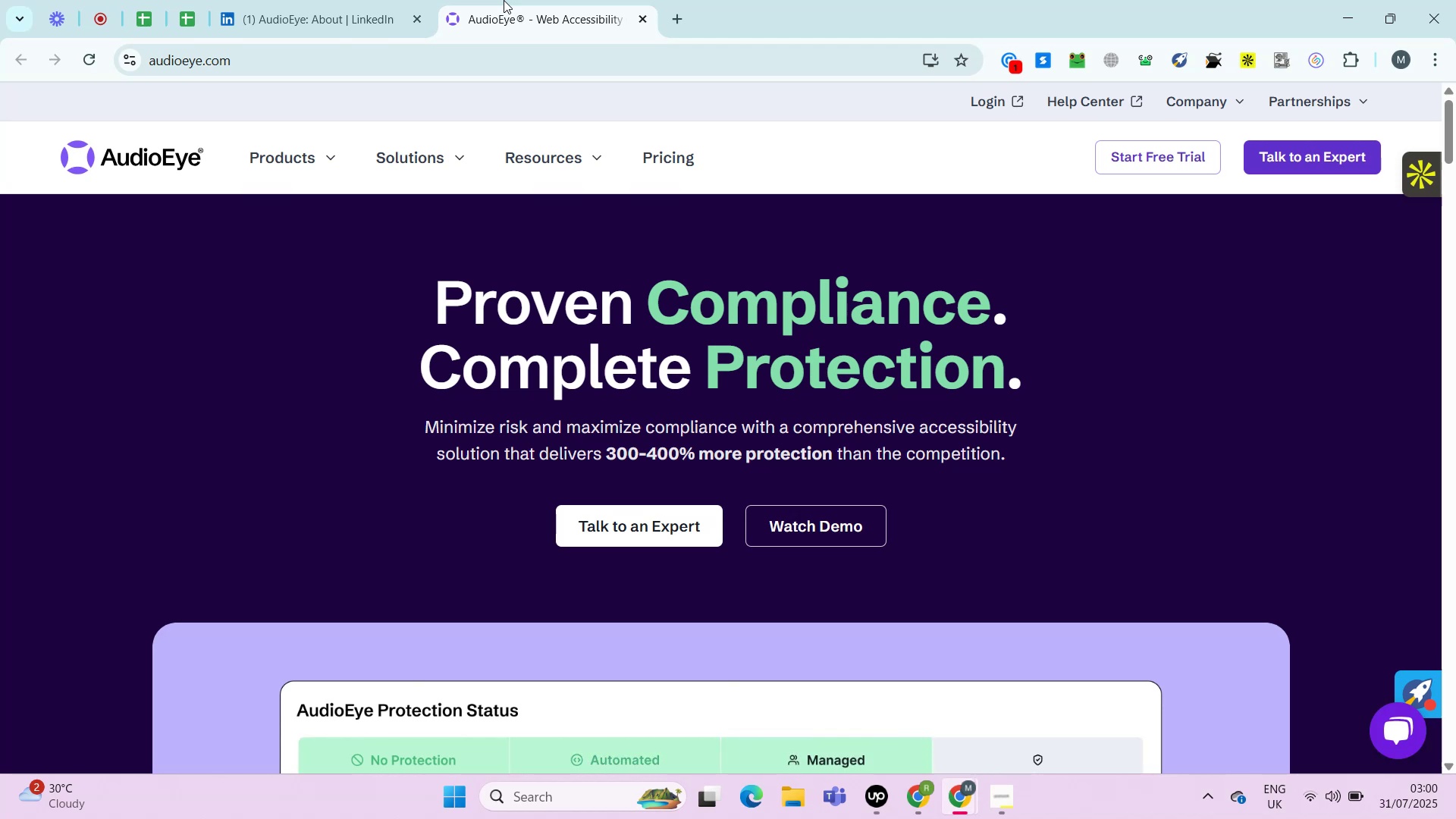 
key(Alt+Control+AltRight)
 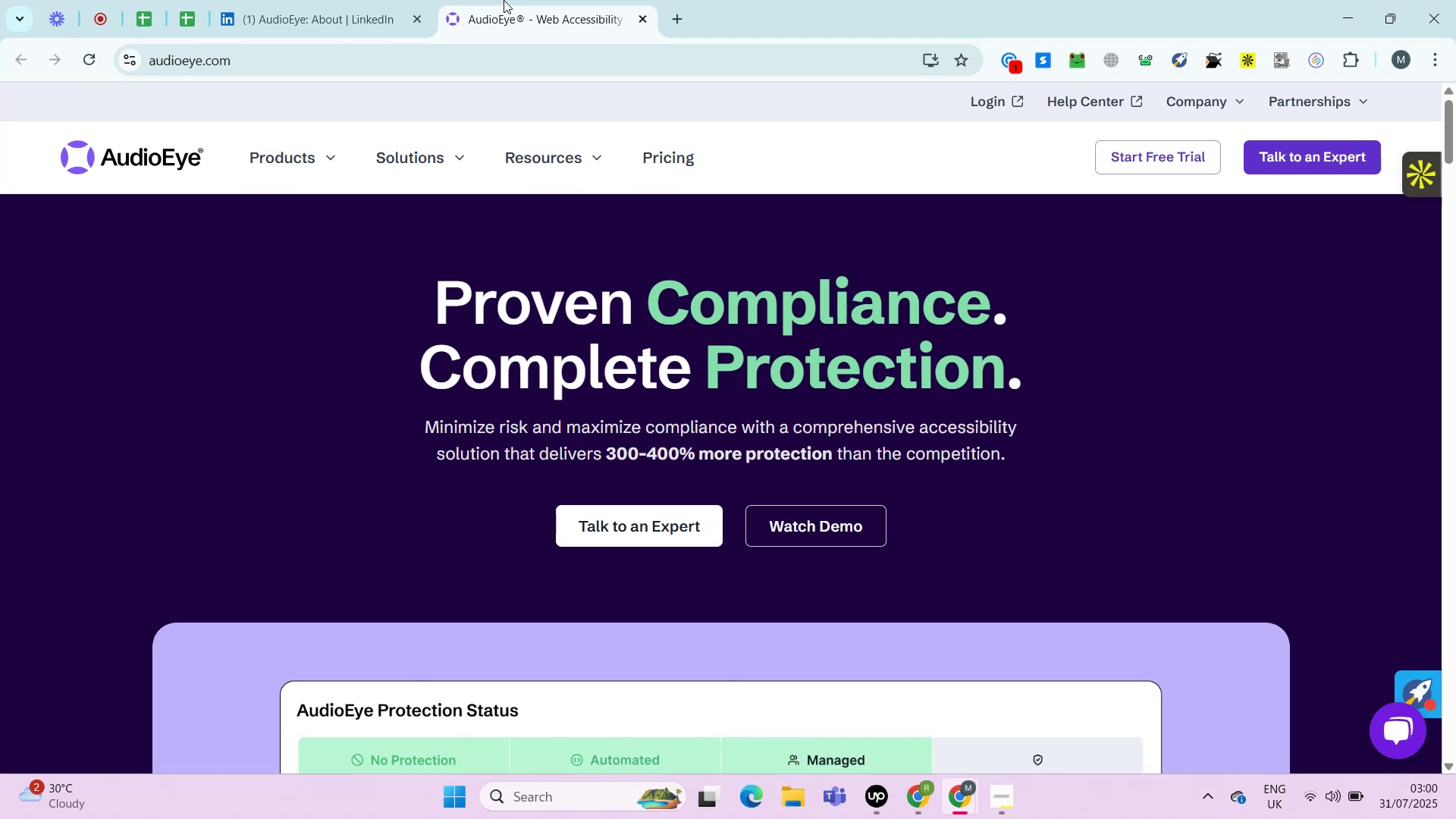 
key(Alt+Control+ControlRight)
 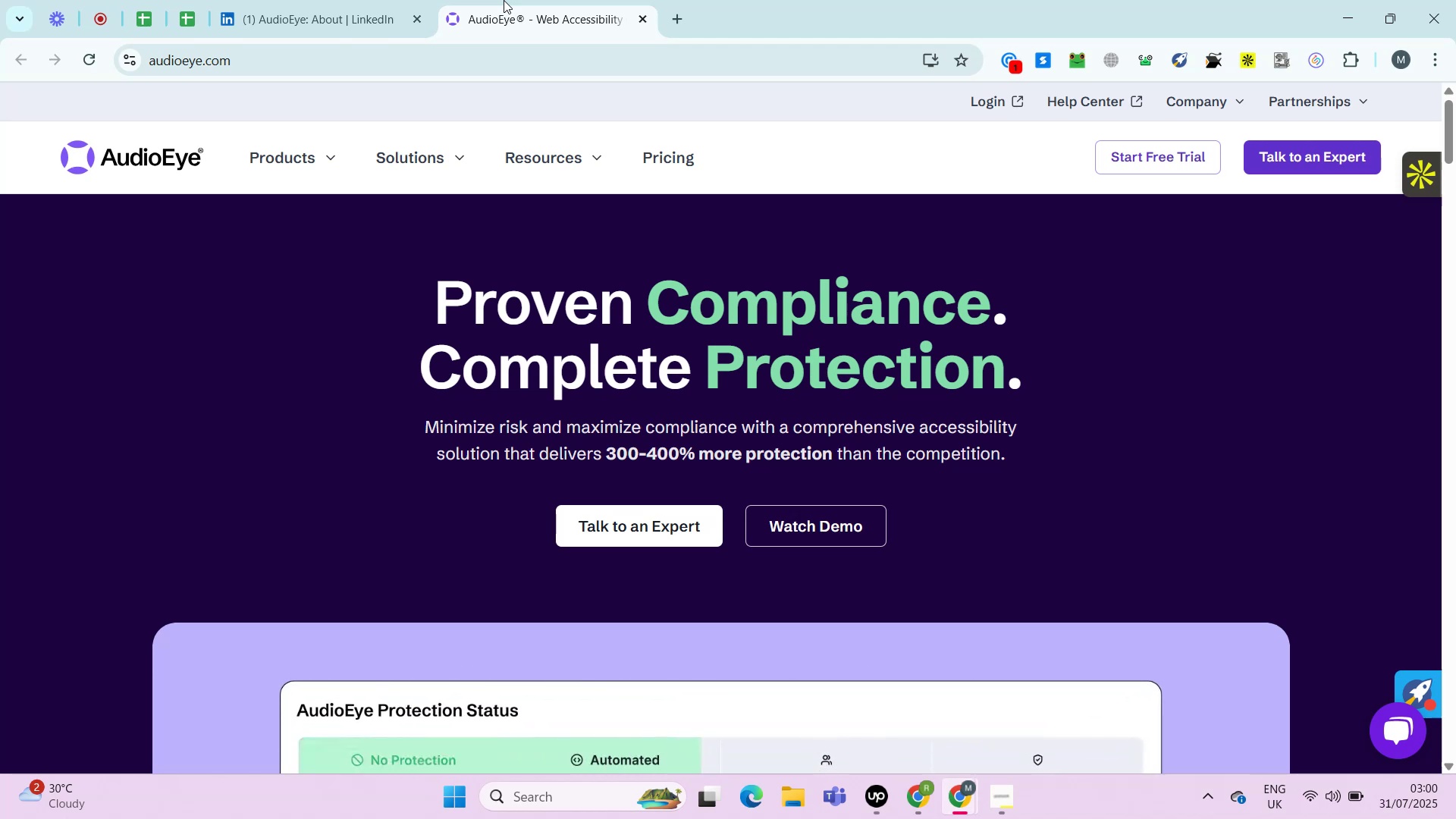 
wait(13.96)
 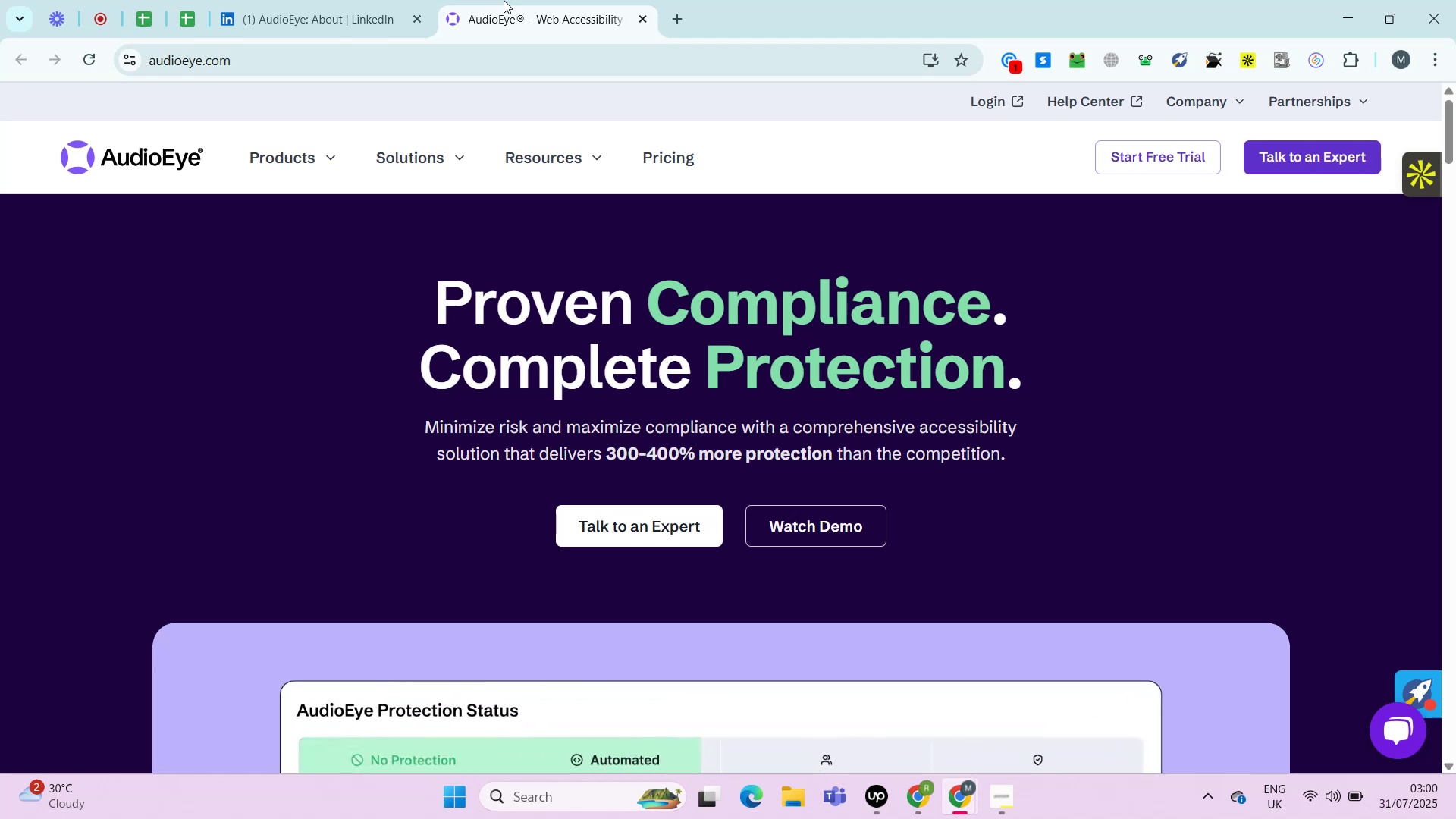 
scroll: coordinate [504, 0], scroll_direction: down, amount: 5.0
 